 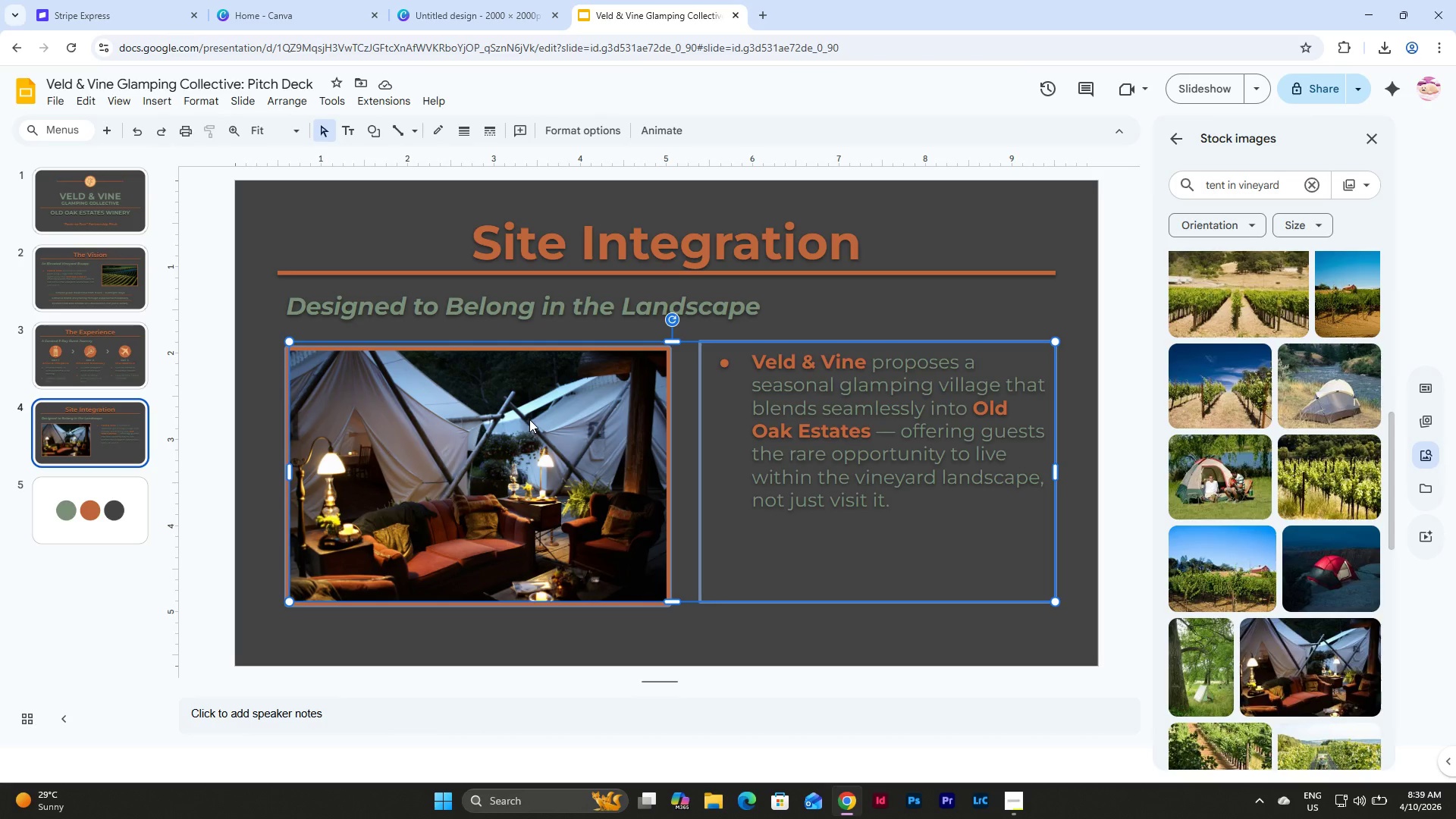 
key(Backspace)
 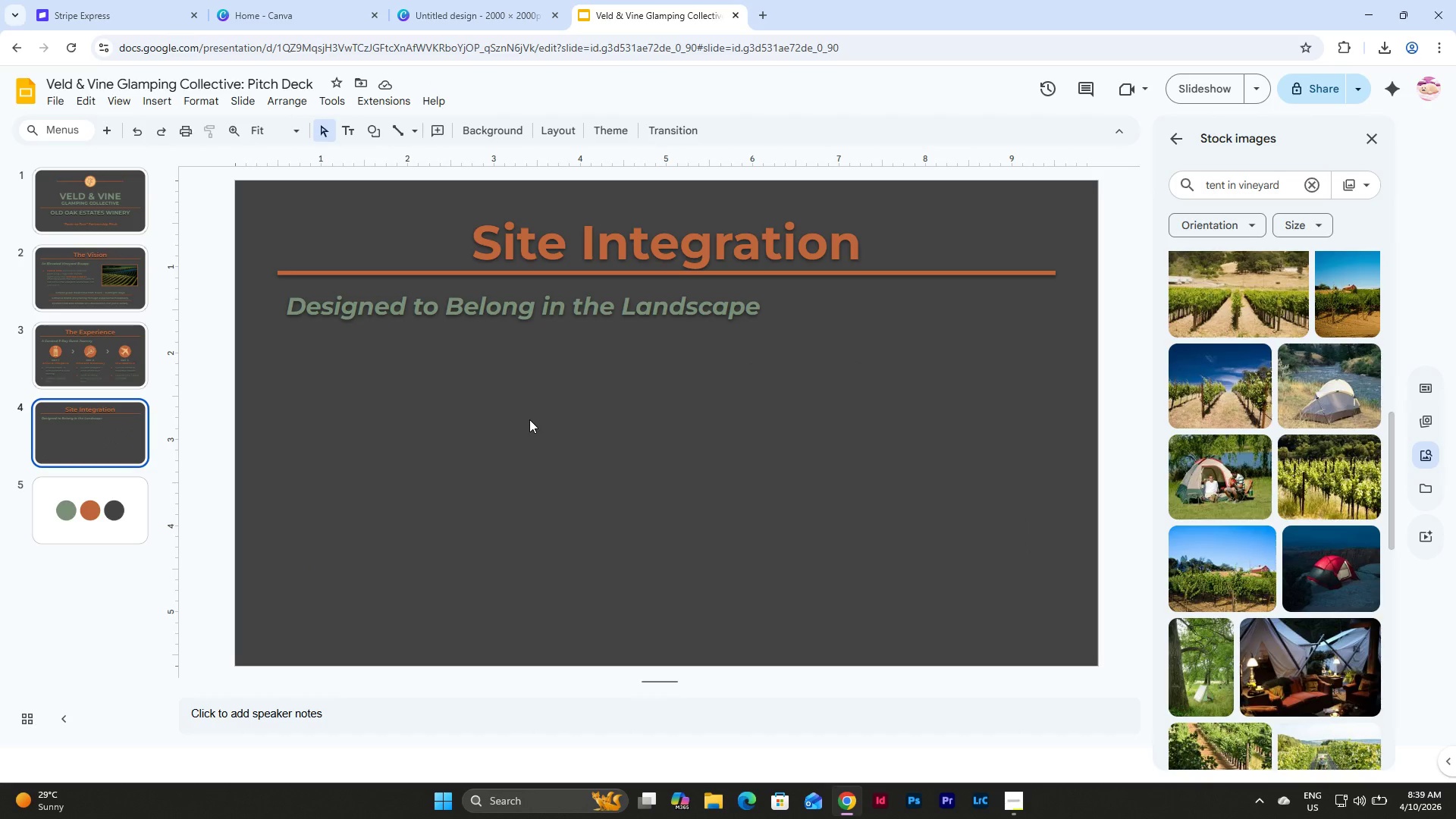 
wait(7.53)
 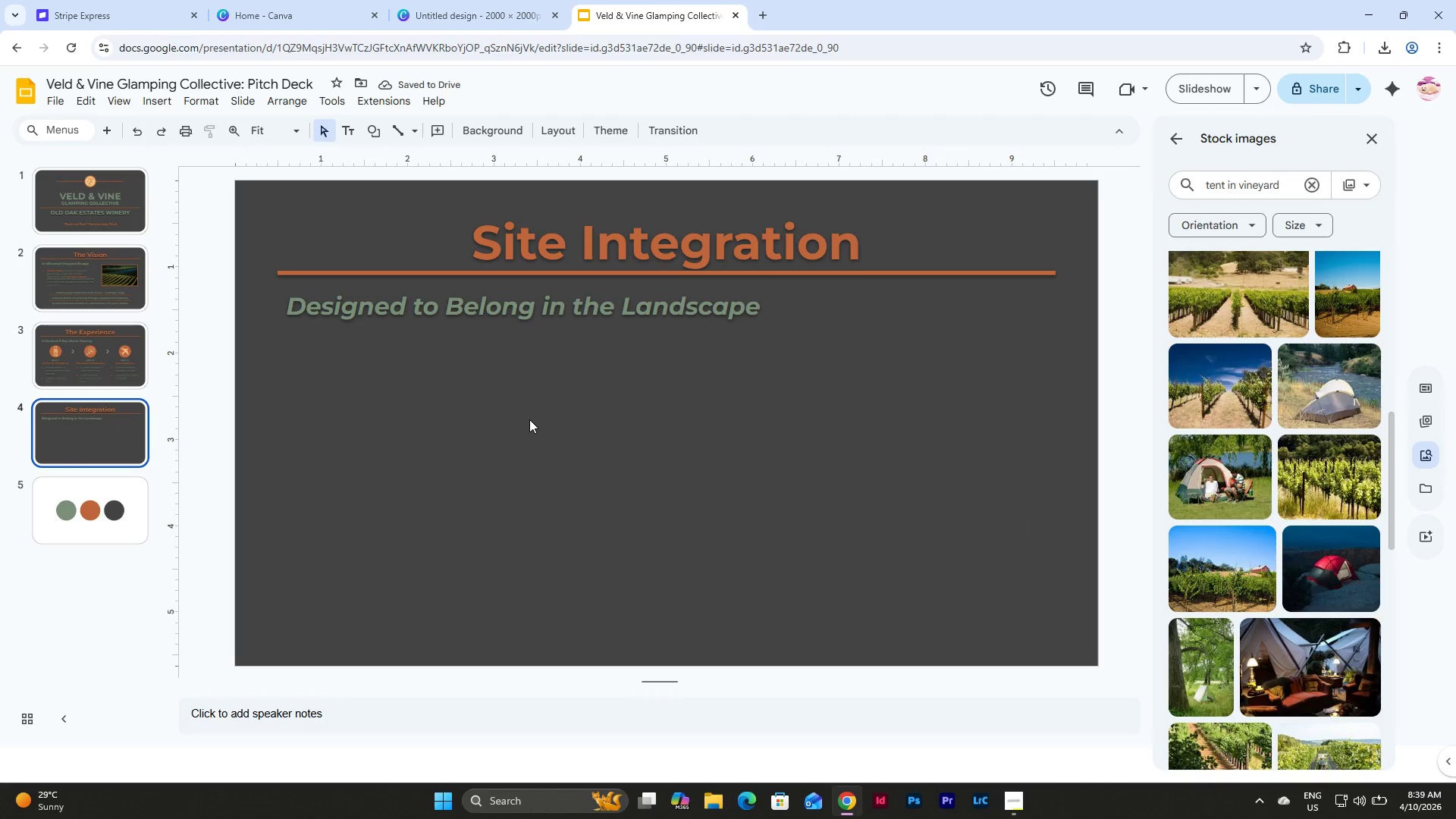 
left_click([128, 361])
 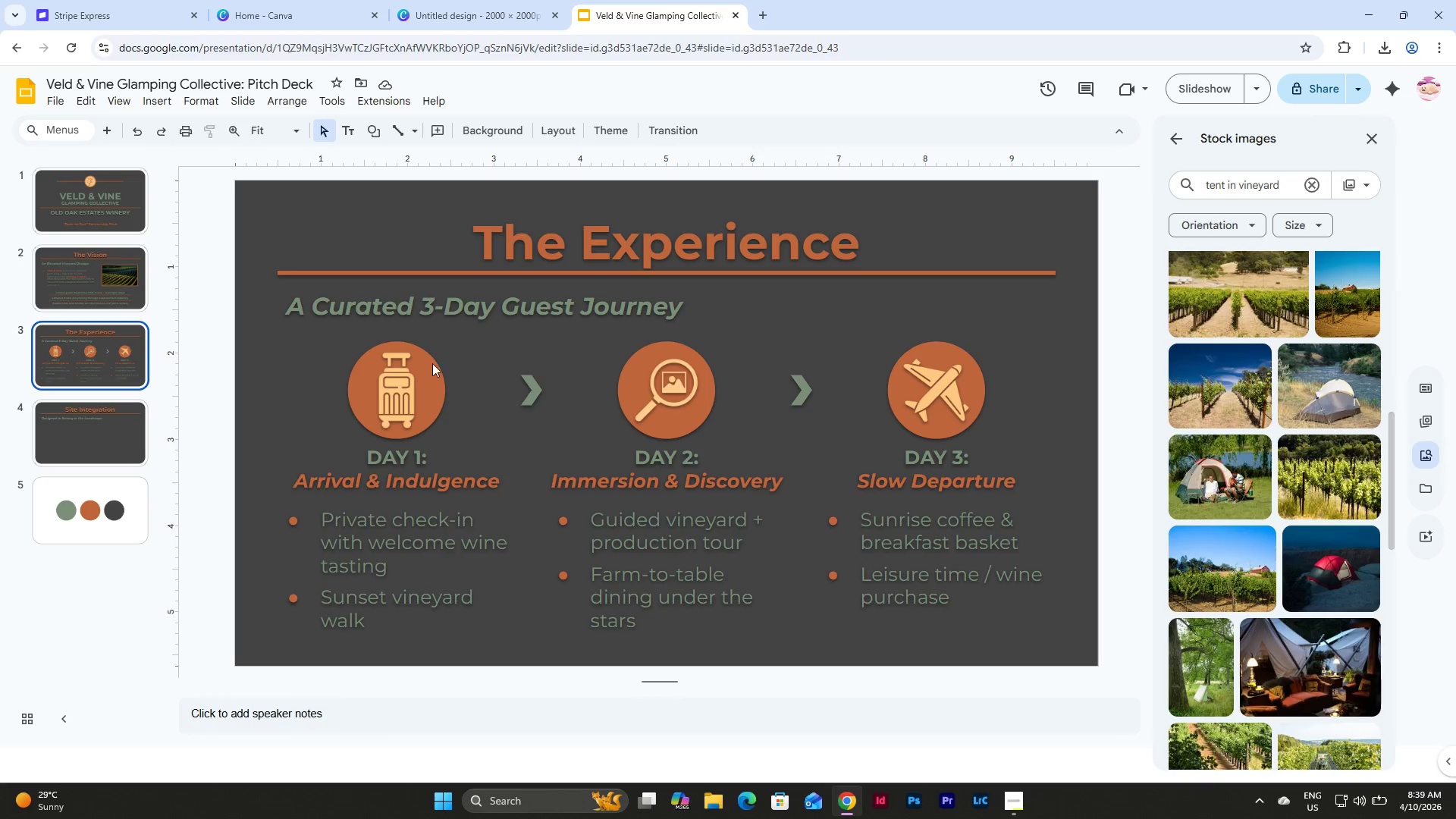 
left_click([118, 441])
 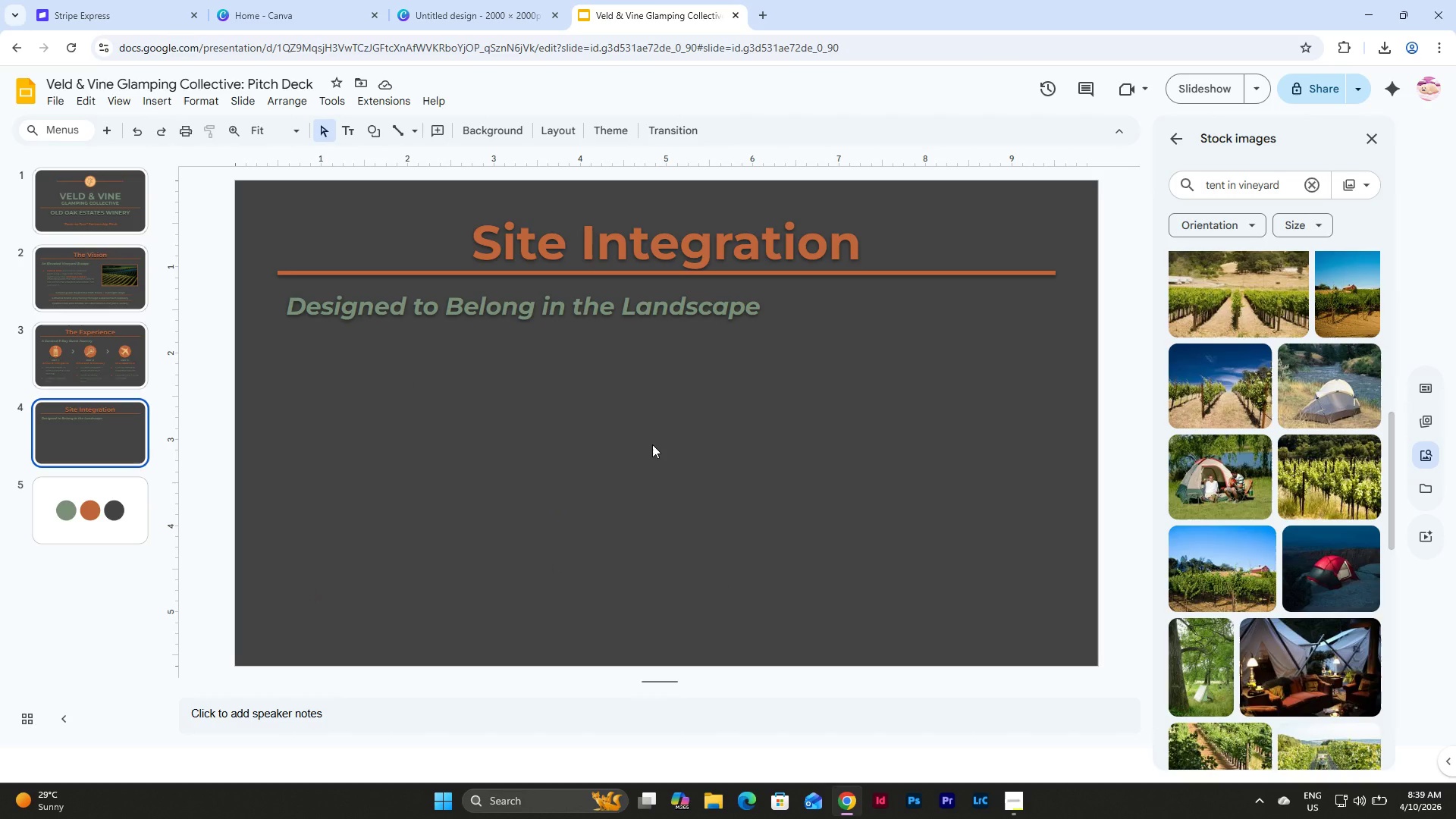 
wait(6.61)
 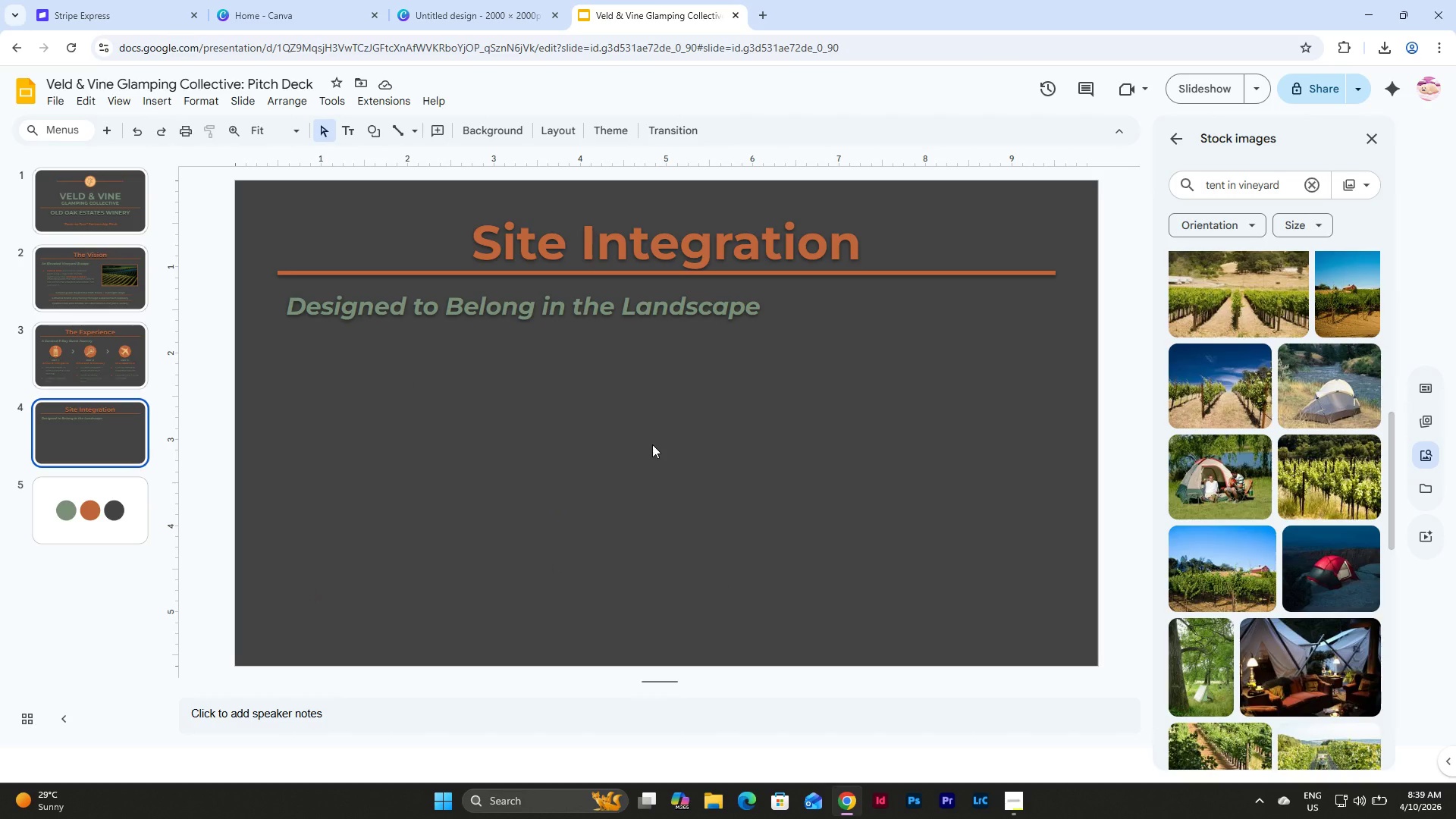 
left_click([101, 284])
 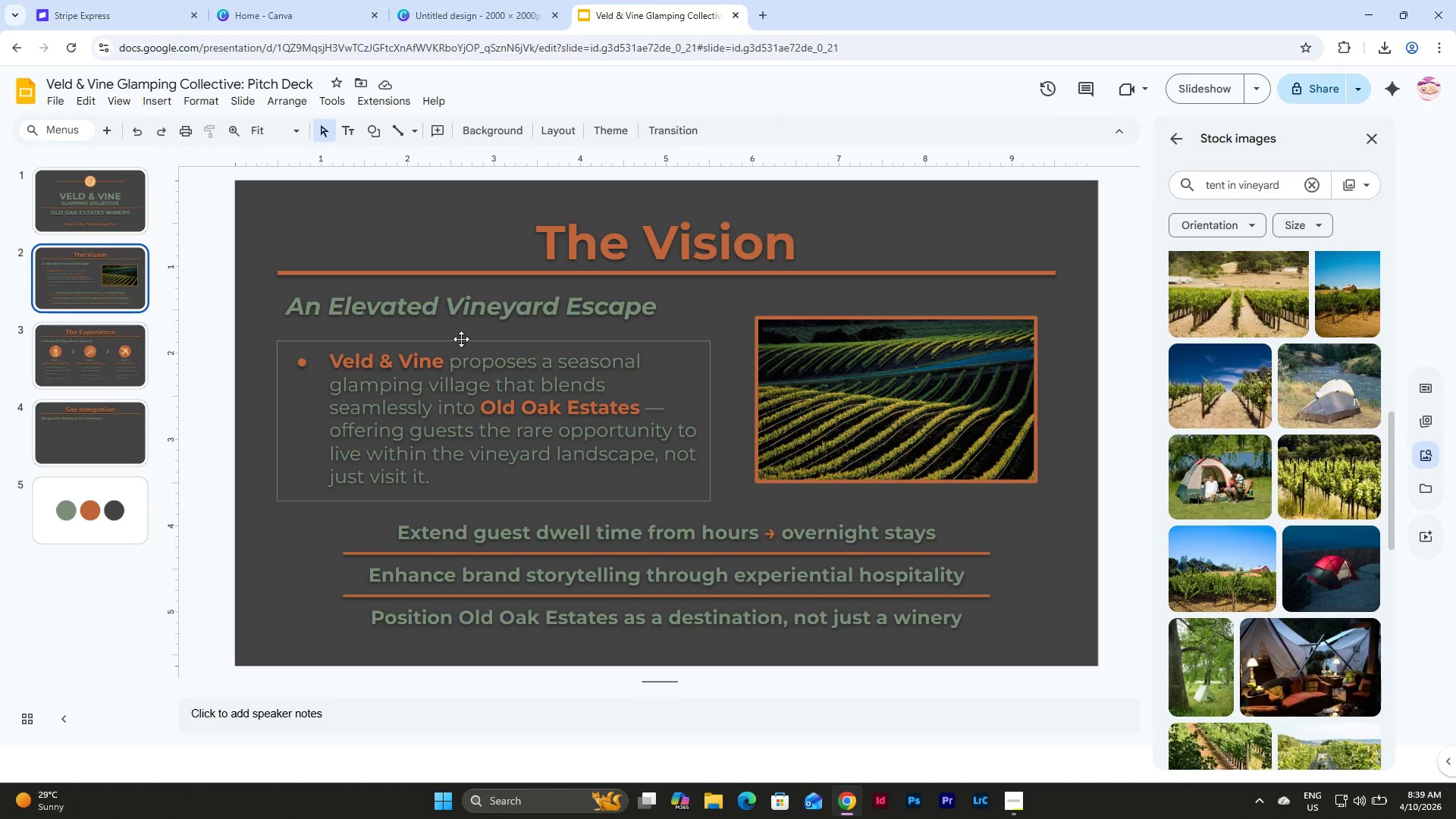 
left_click([461, 339])
 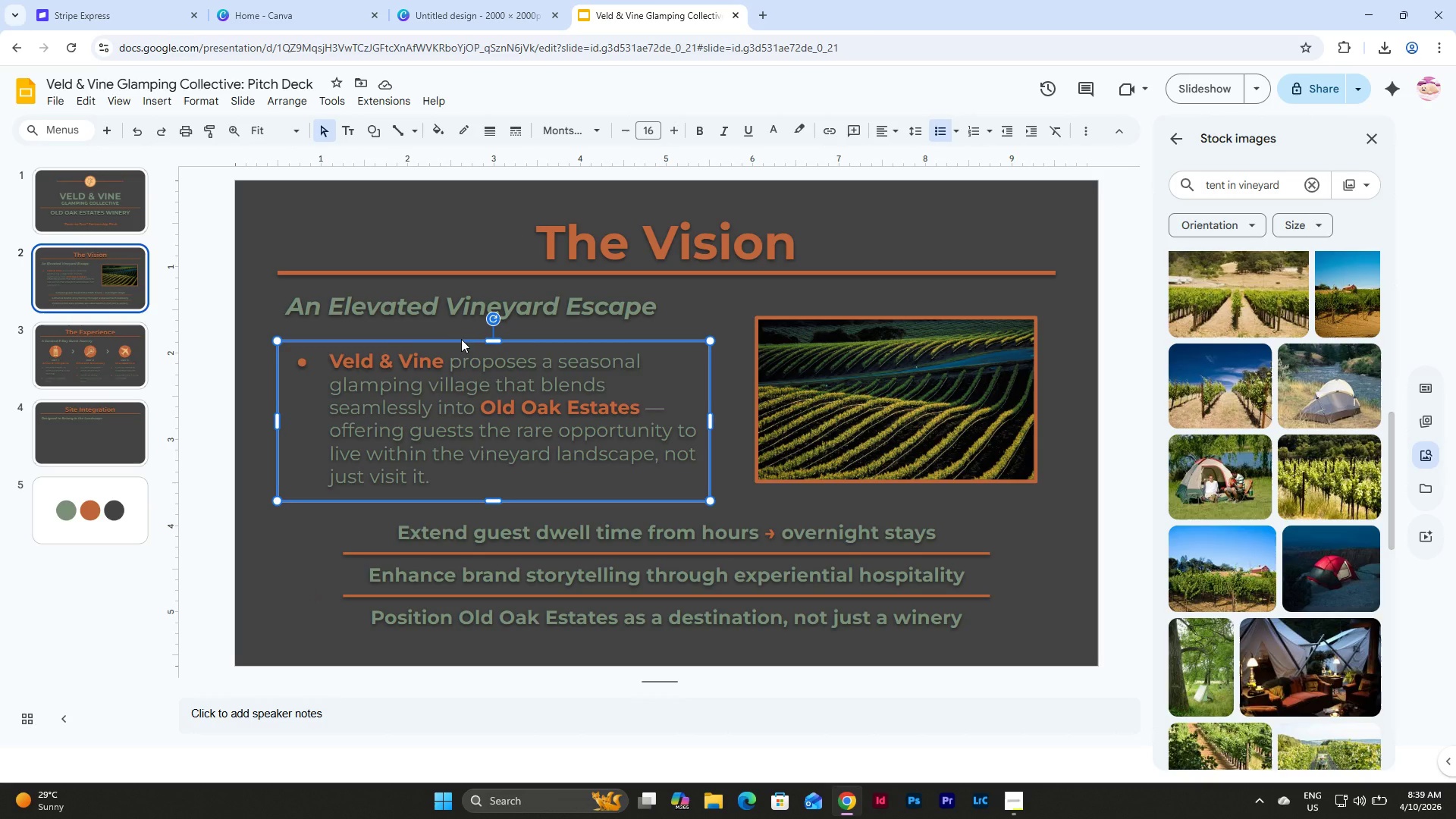 
key(Control+C)
 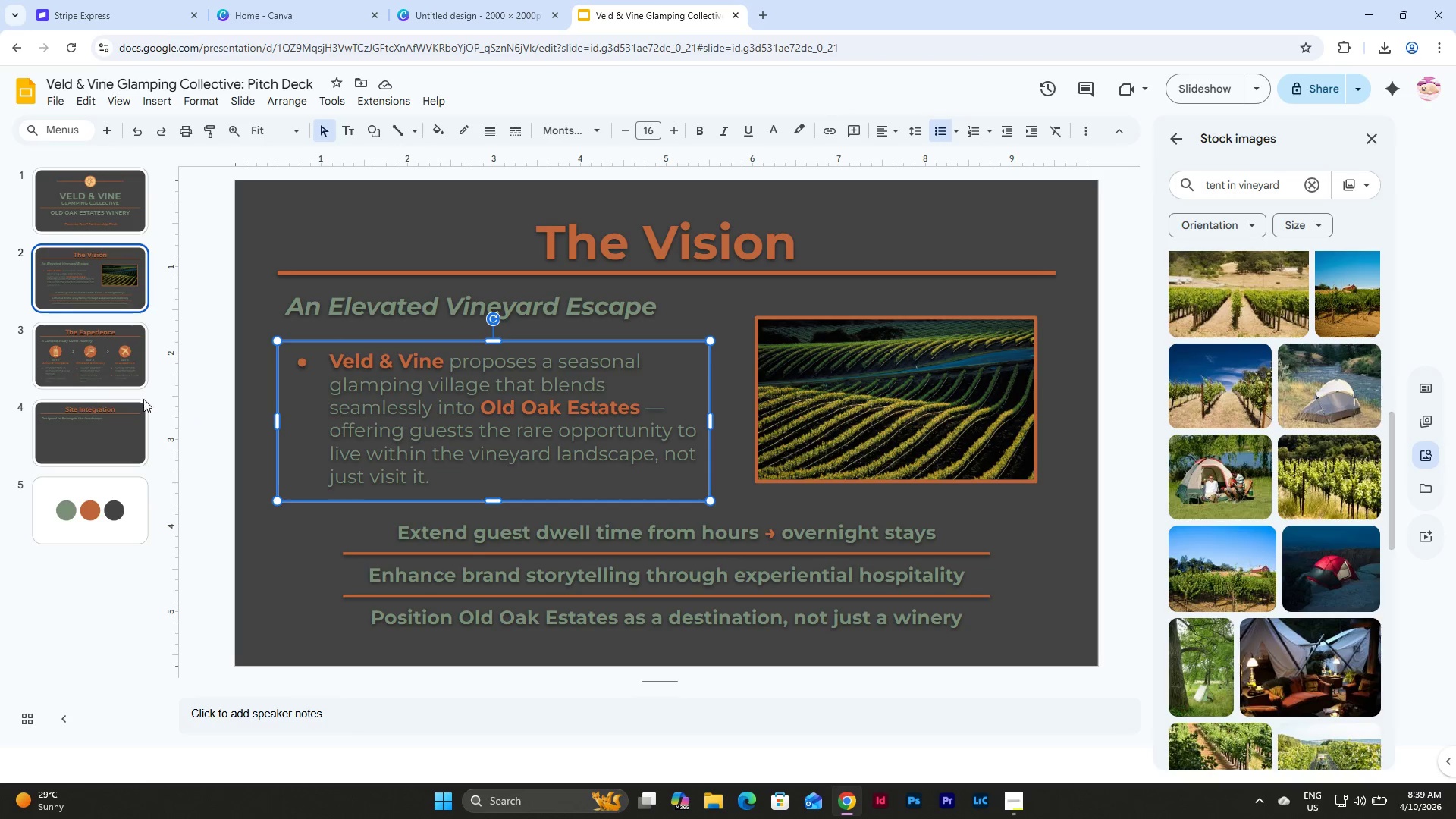 
left_click([83, 413])
 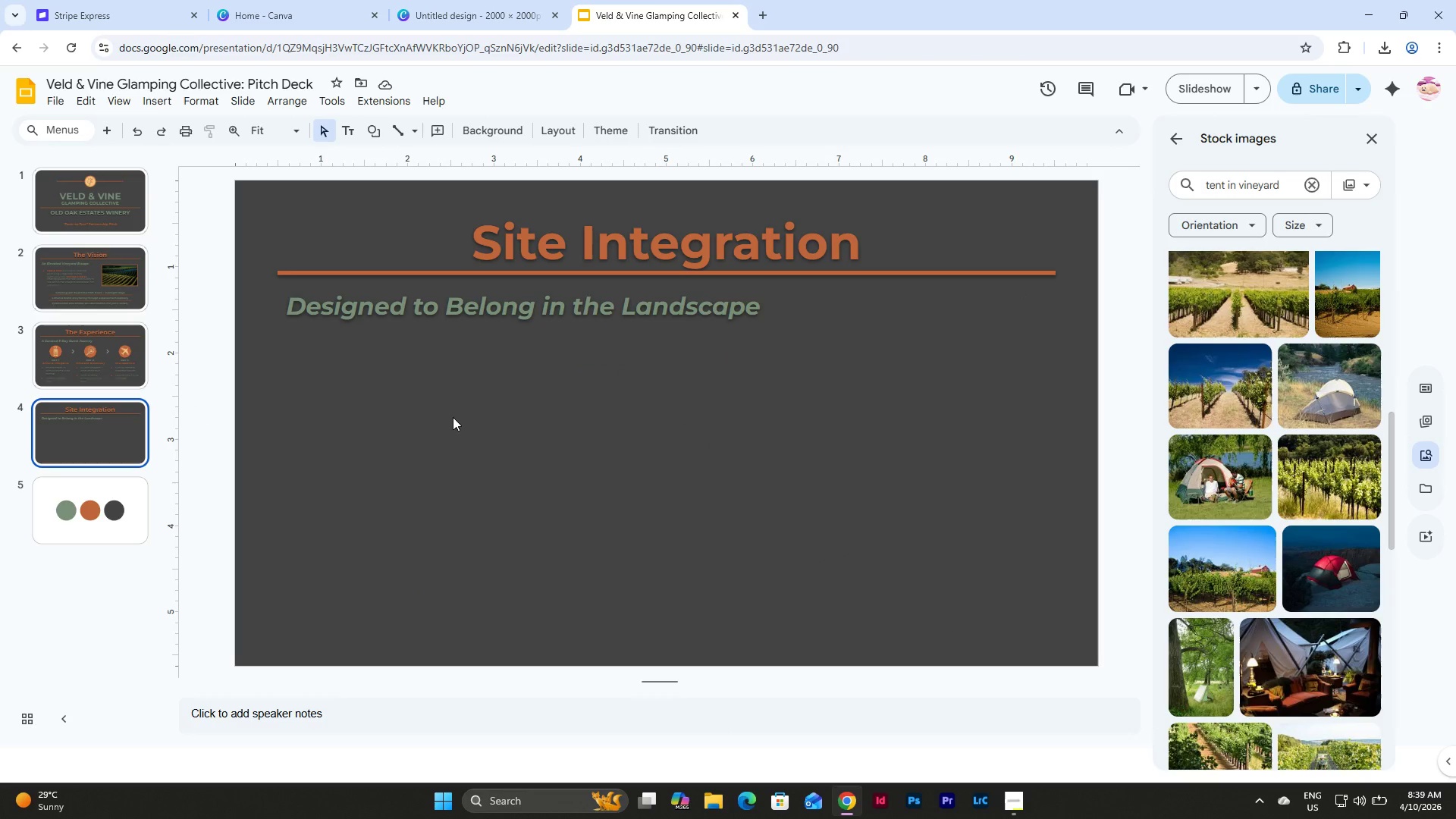 
left_click([453, 417])
 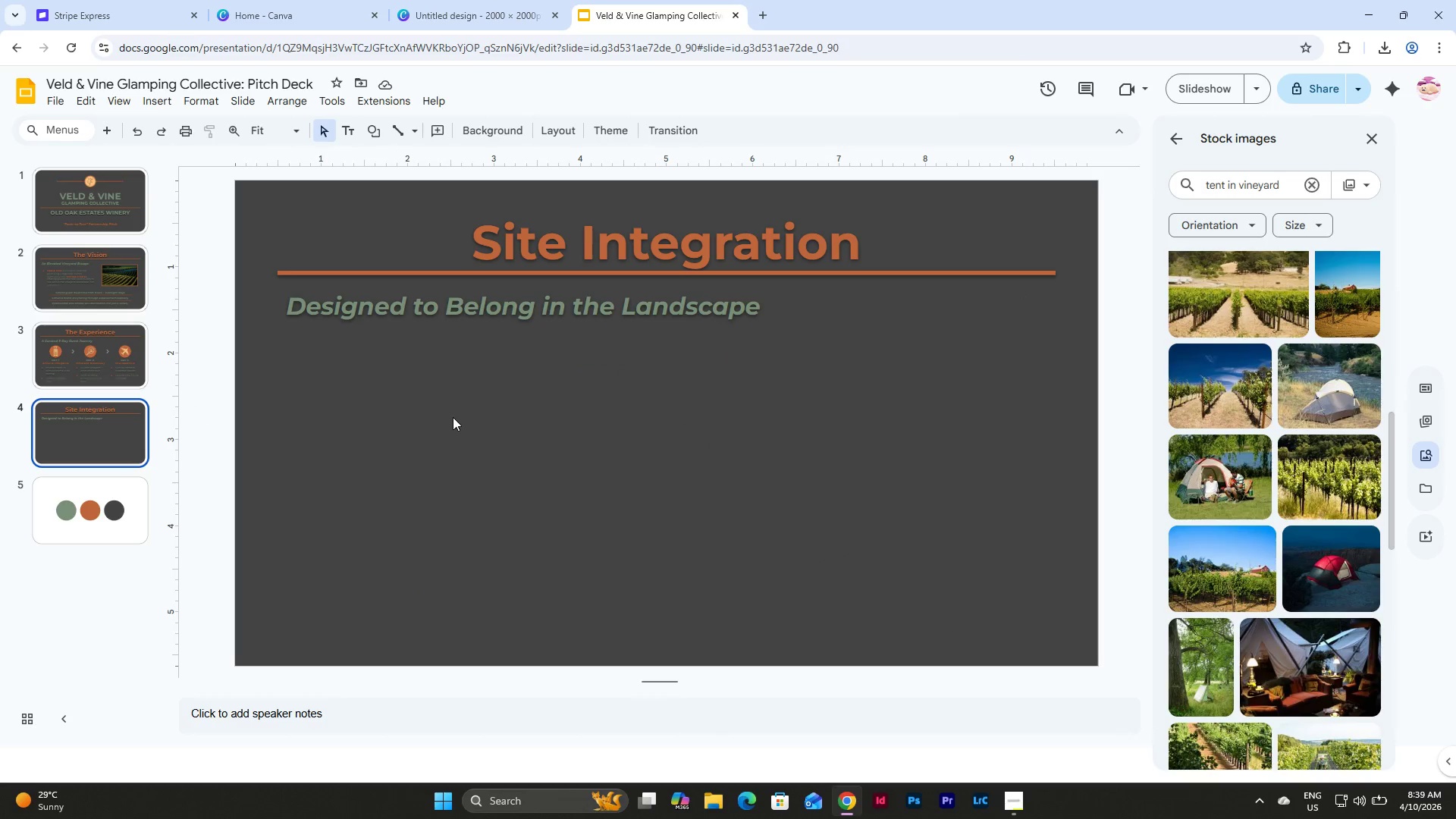 
key(Control+V)
 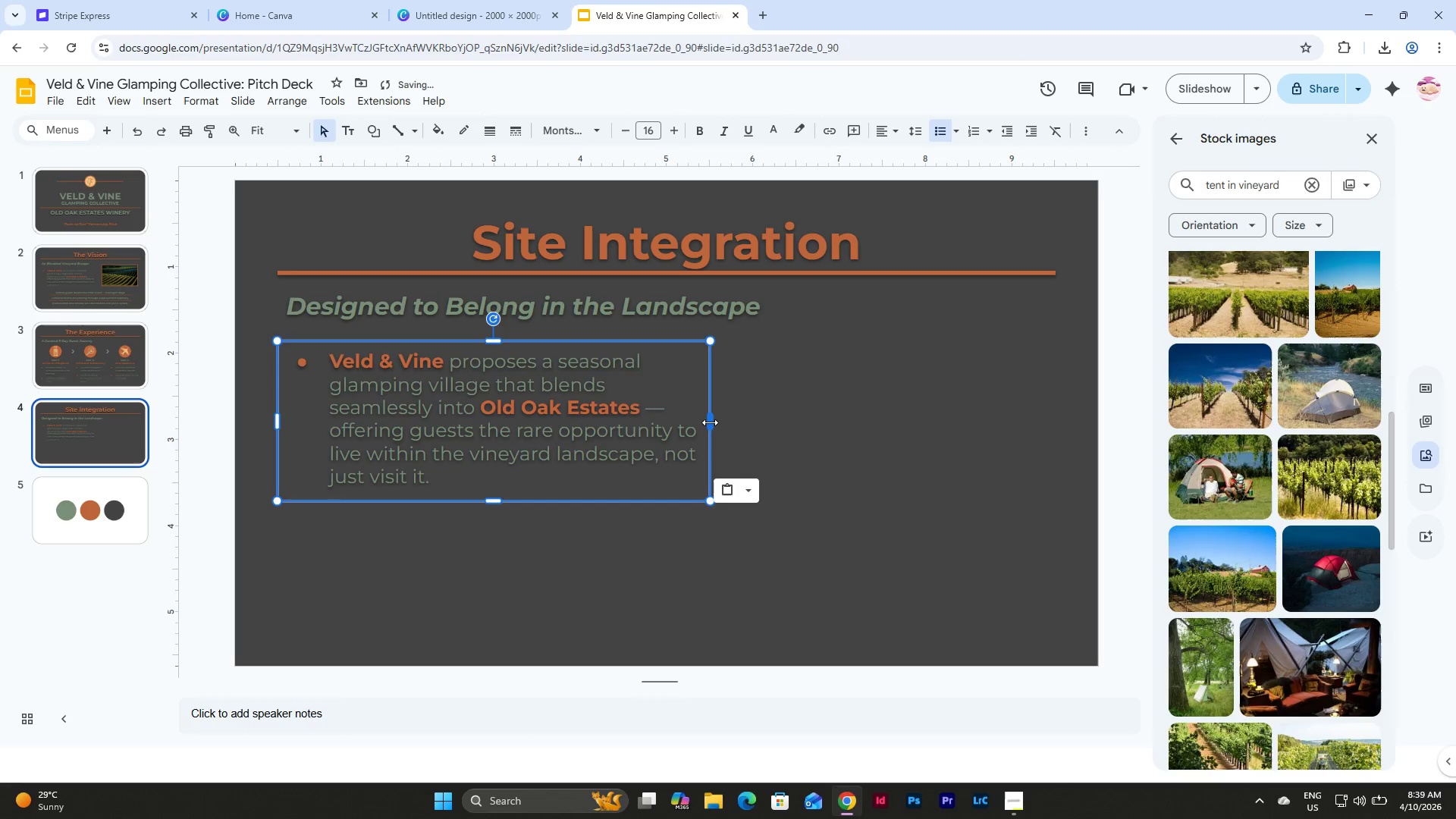 
left_click_drag(start_coordinate=[710, 422], to_coordinate=[1053, 434])
 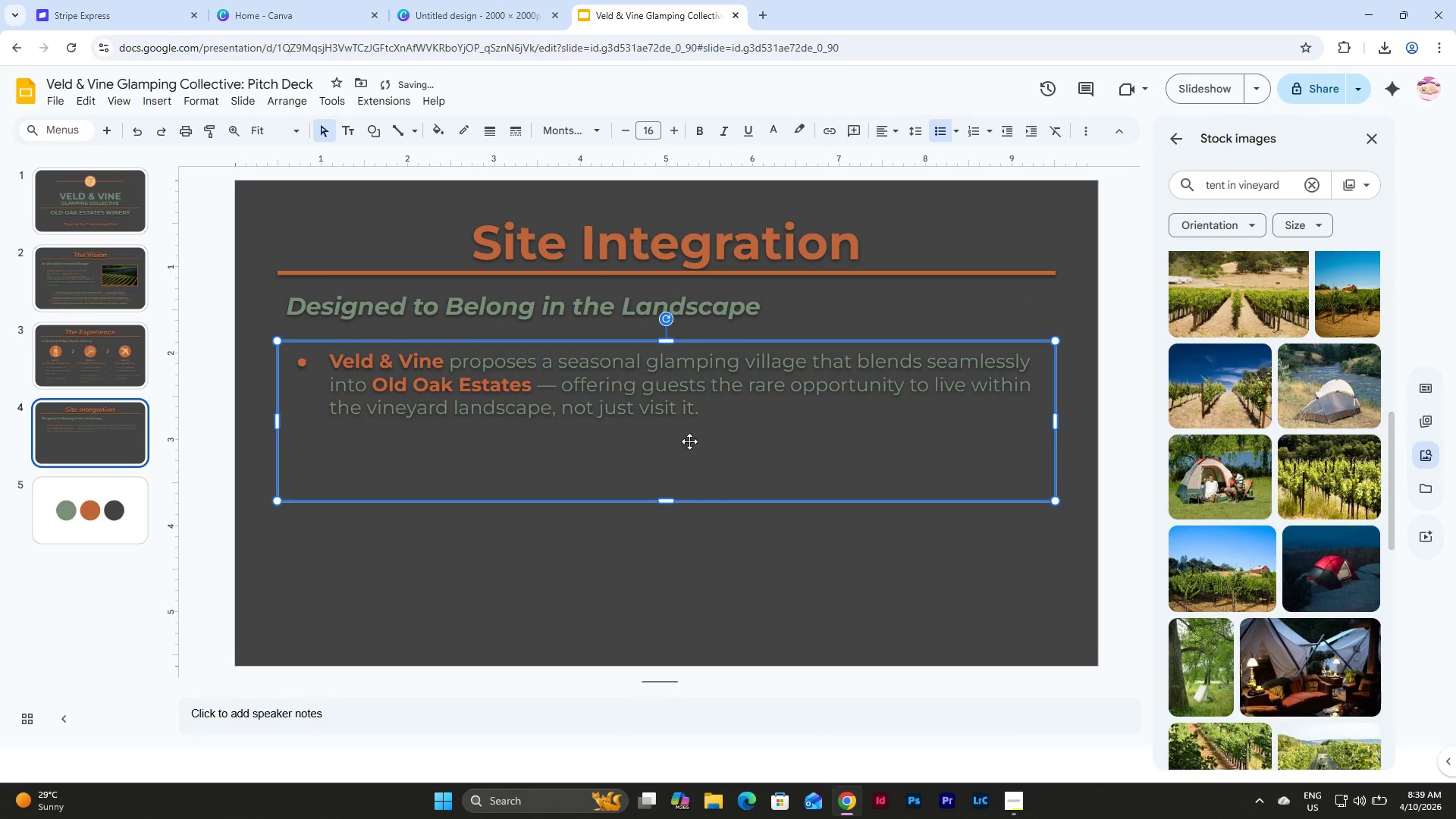 
left_click([661, 432])
 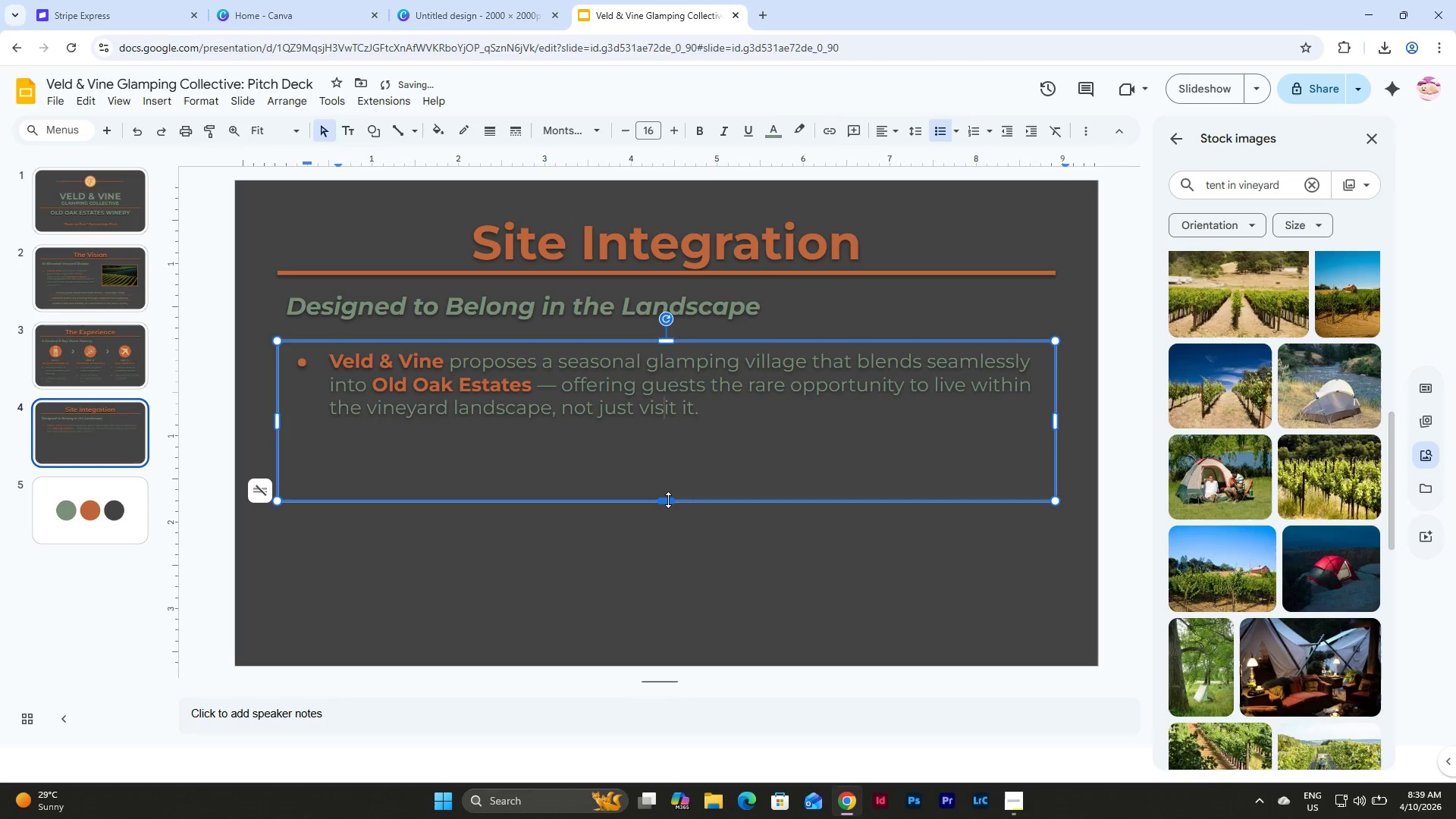 
left_click_drag(start_coordinate=[668, 500], to_coordinate=[677, 427])
 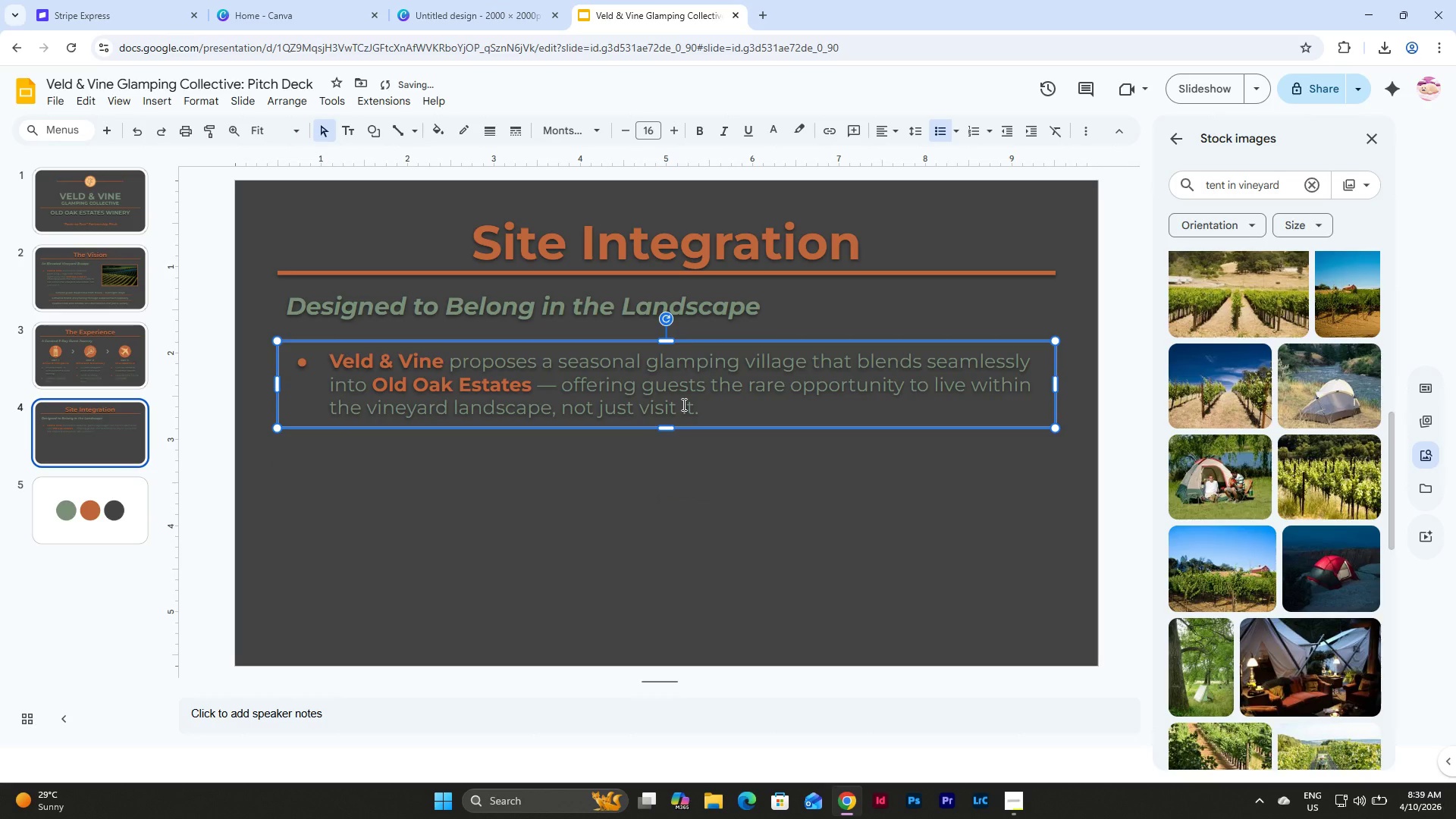 
left_click([682, 404])
 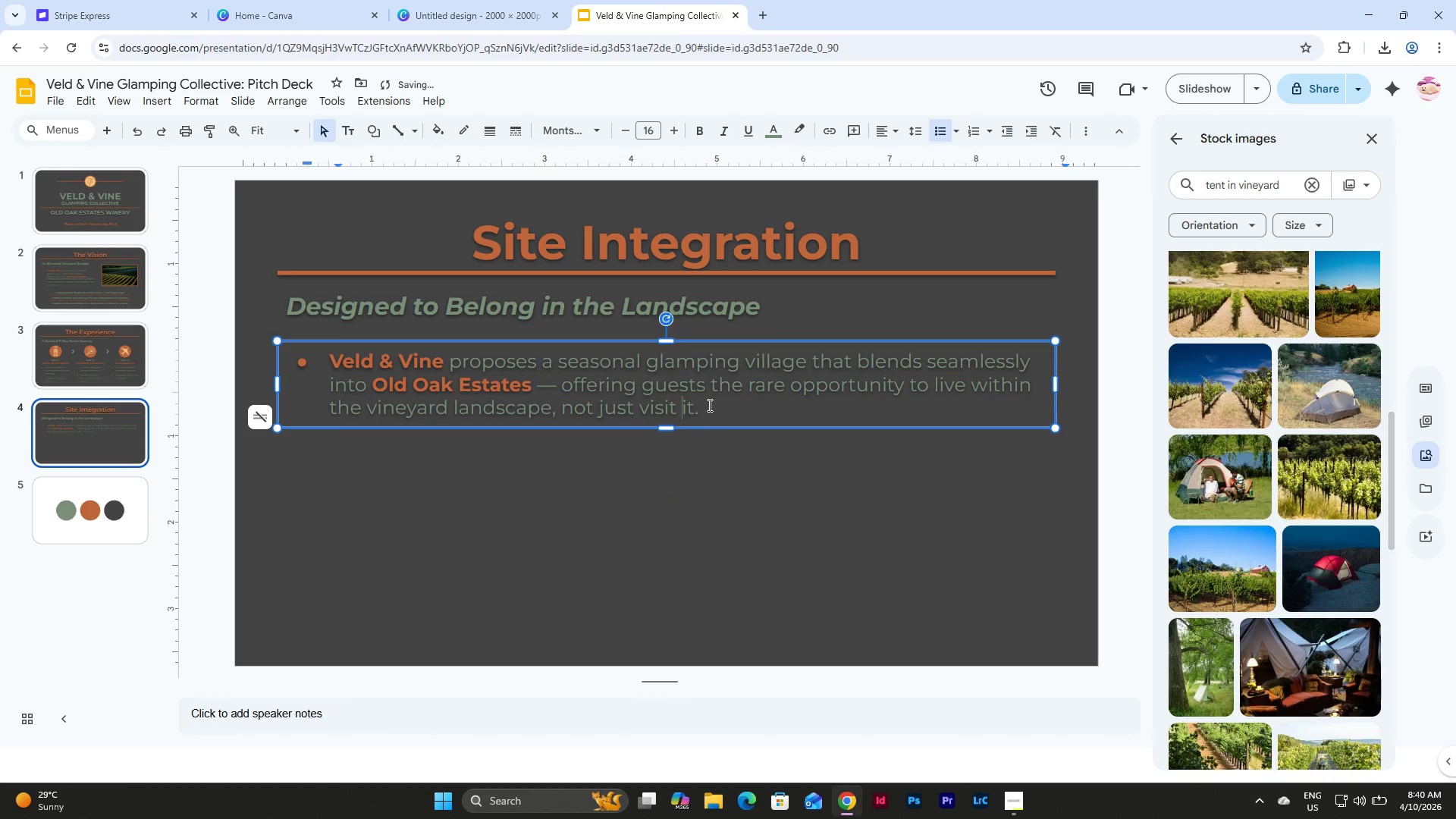 
left_click_drag(start_coordinate=[708, 405], to_coordinate=[333, 366])
 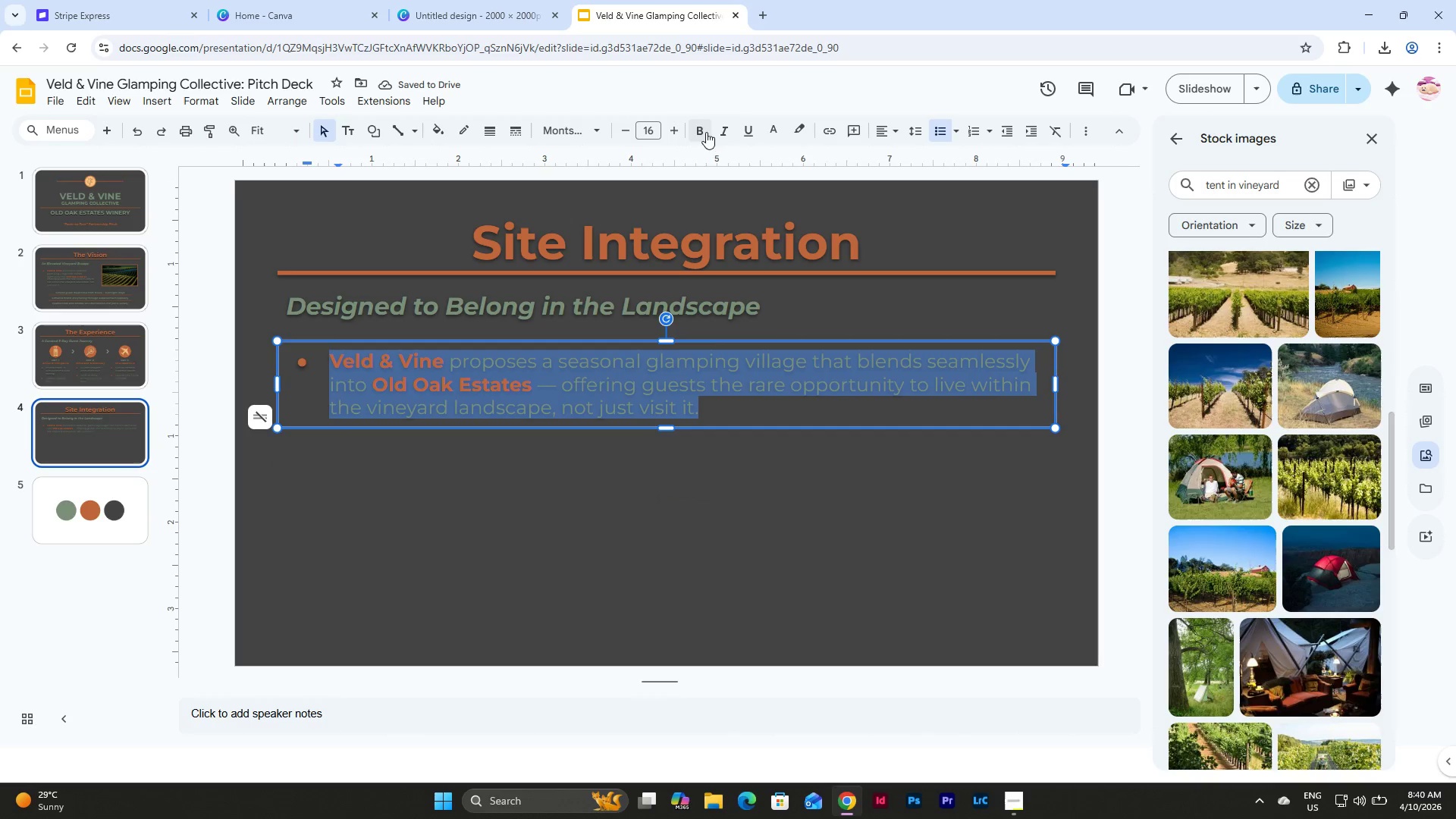 
left_click([698, 127])
 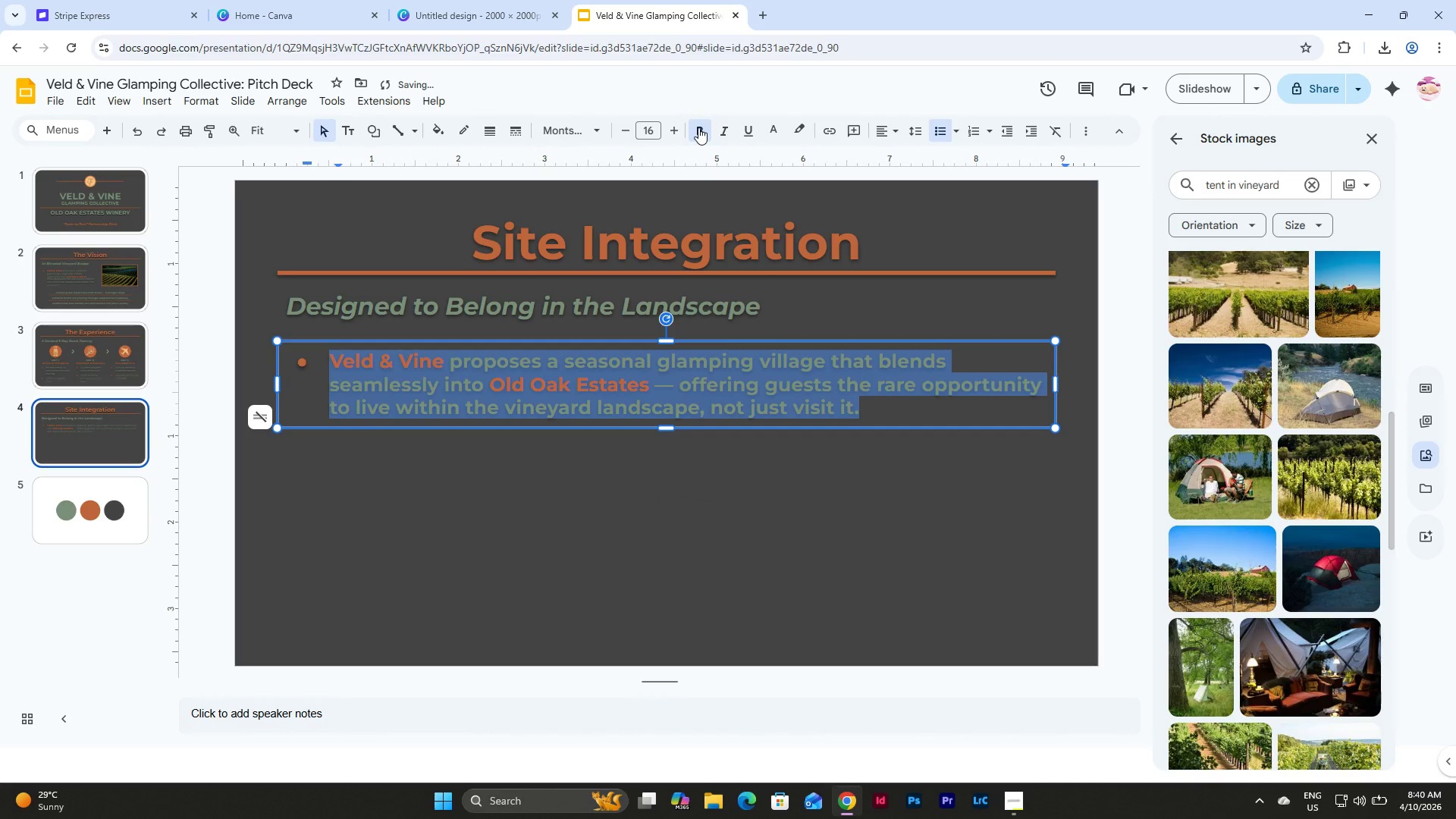 
left_click([698, 127])
 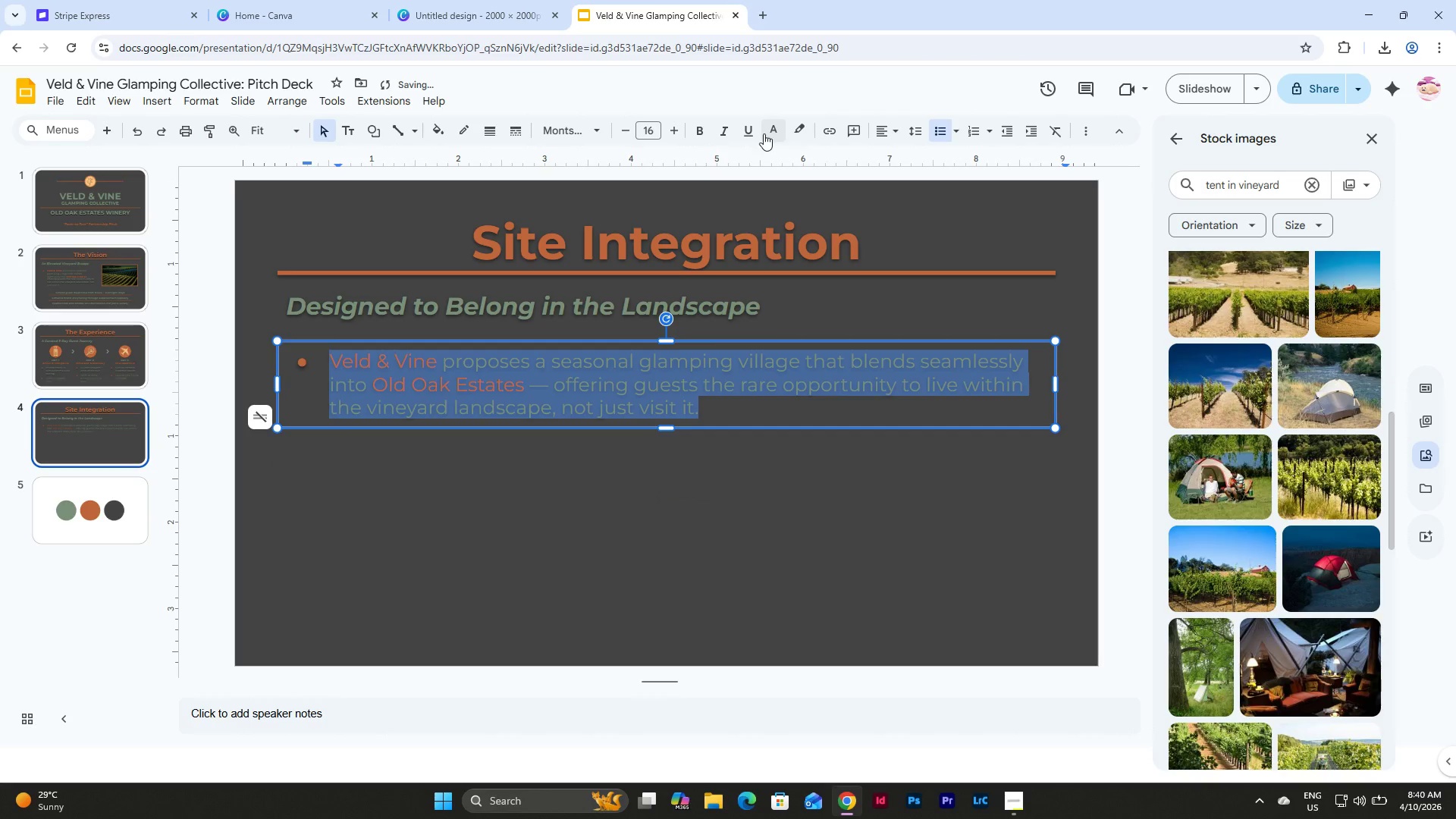 
left_click([771, 130])
 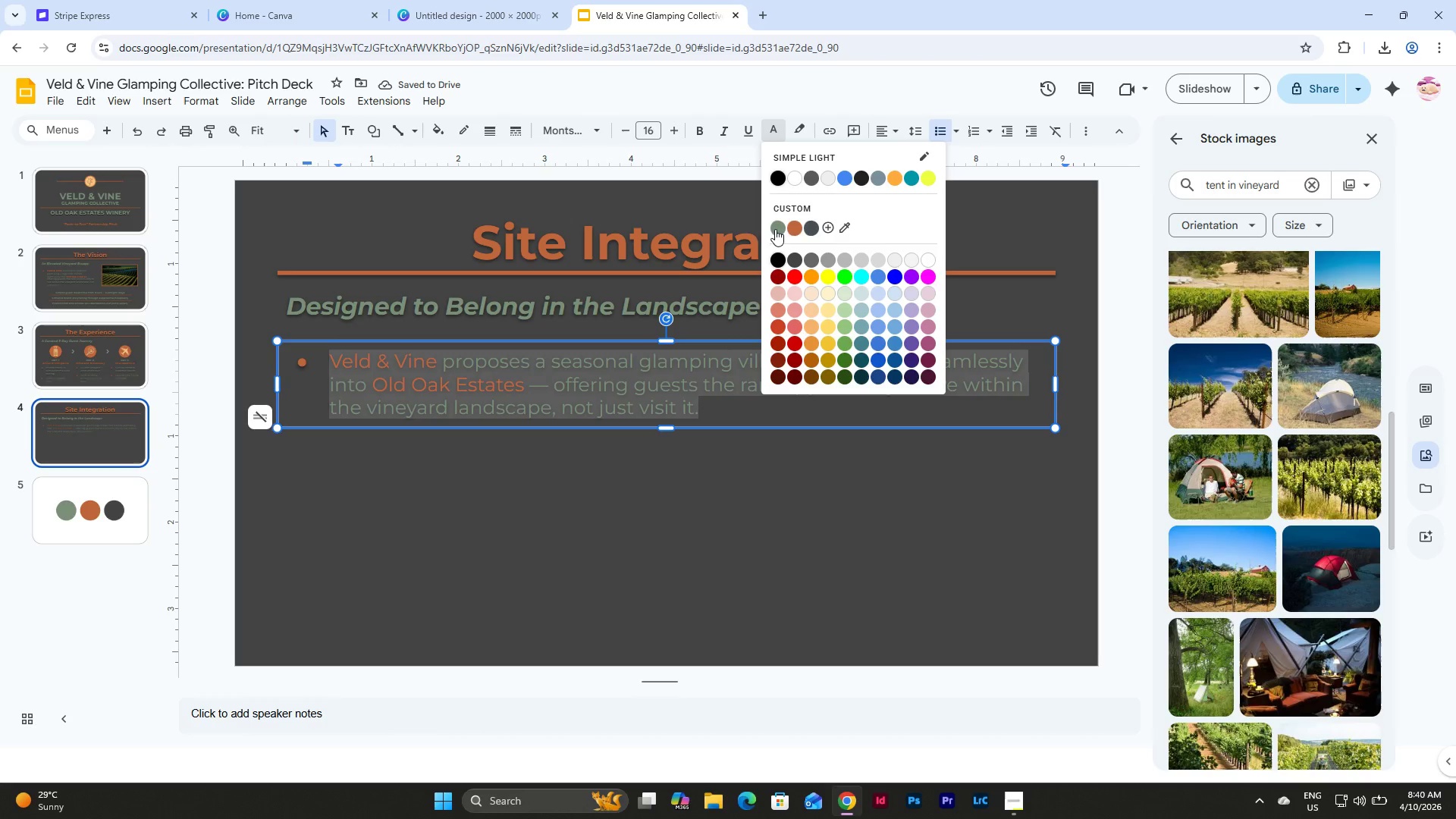 
left_click([775, 229])
 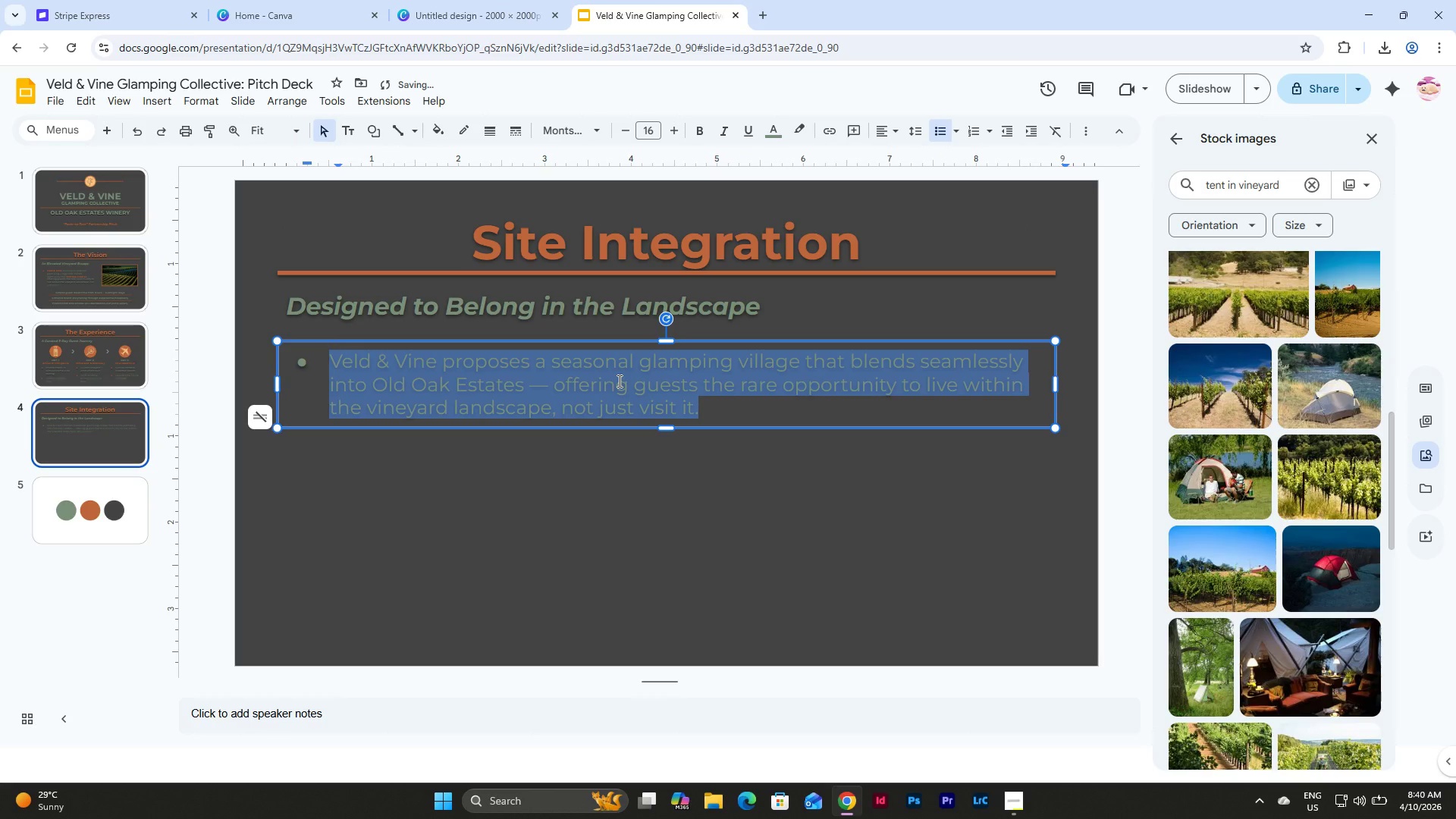 
type(A low-impacr)
key(Backspace)
type(t, thoughtl)
key(Backspace)
type(fully )
 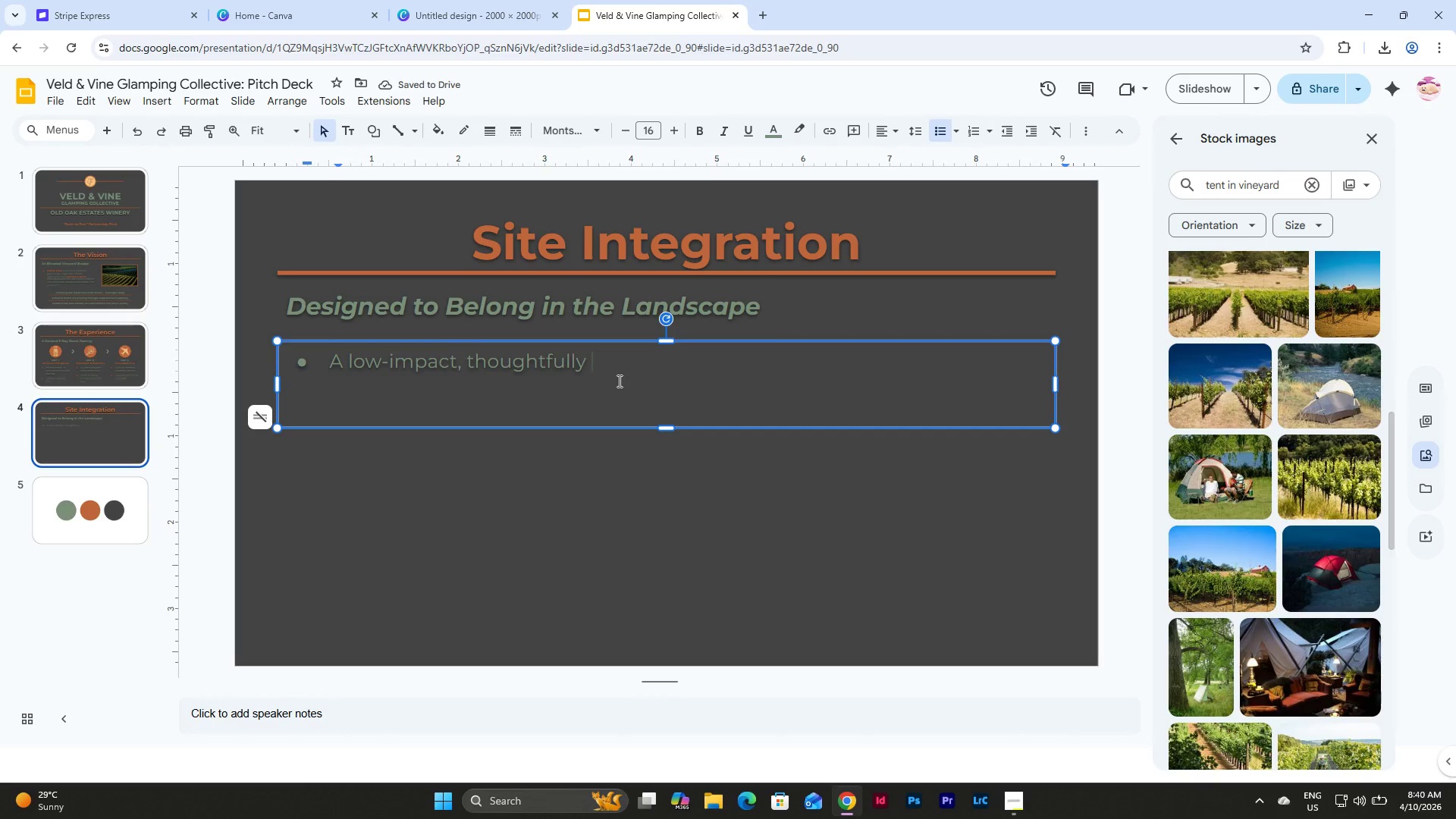 
type(spaced village)
 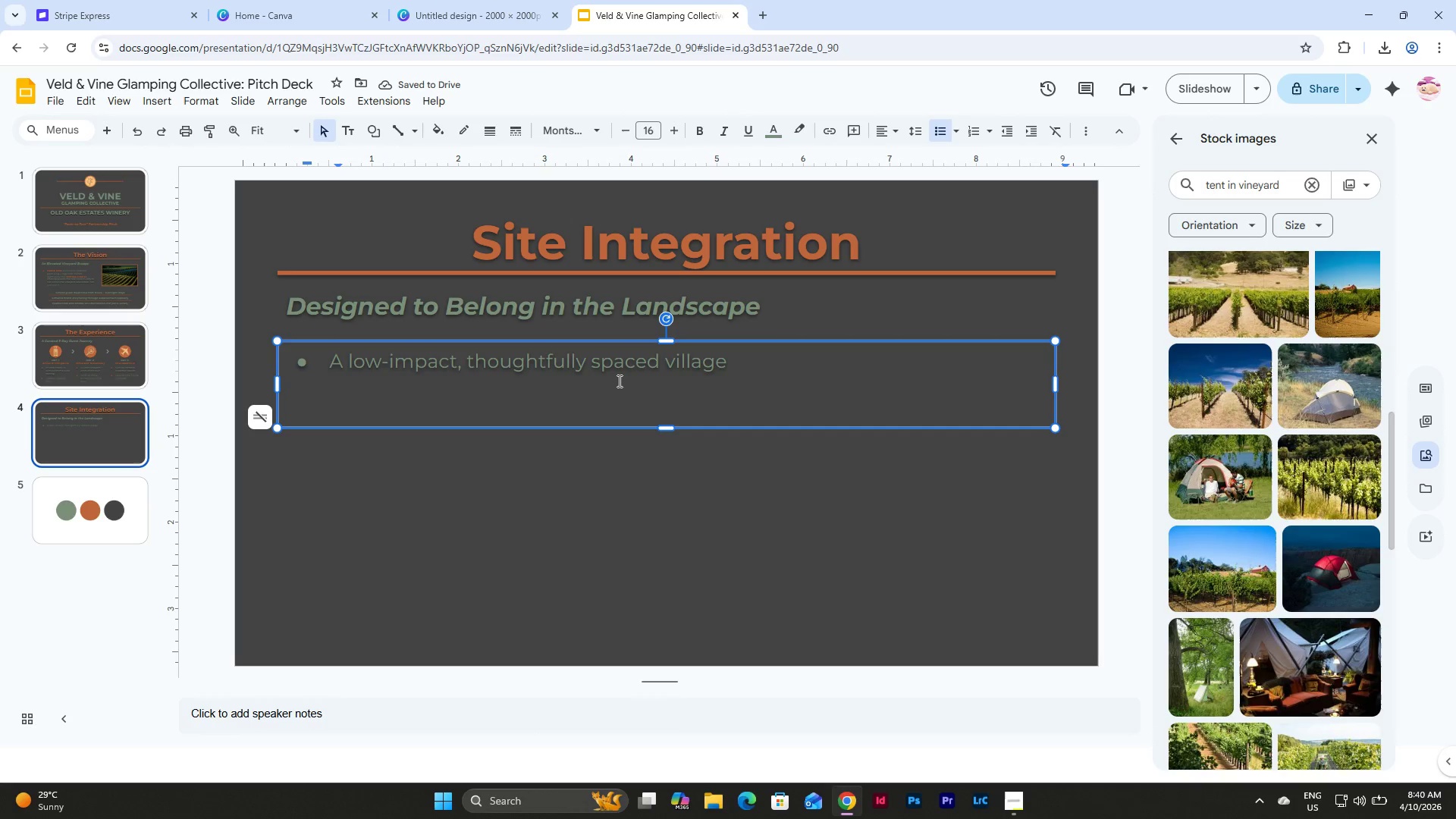 
type( layout)
 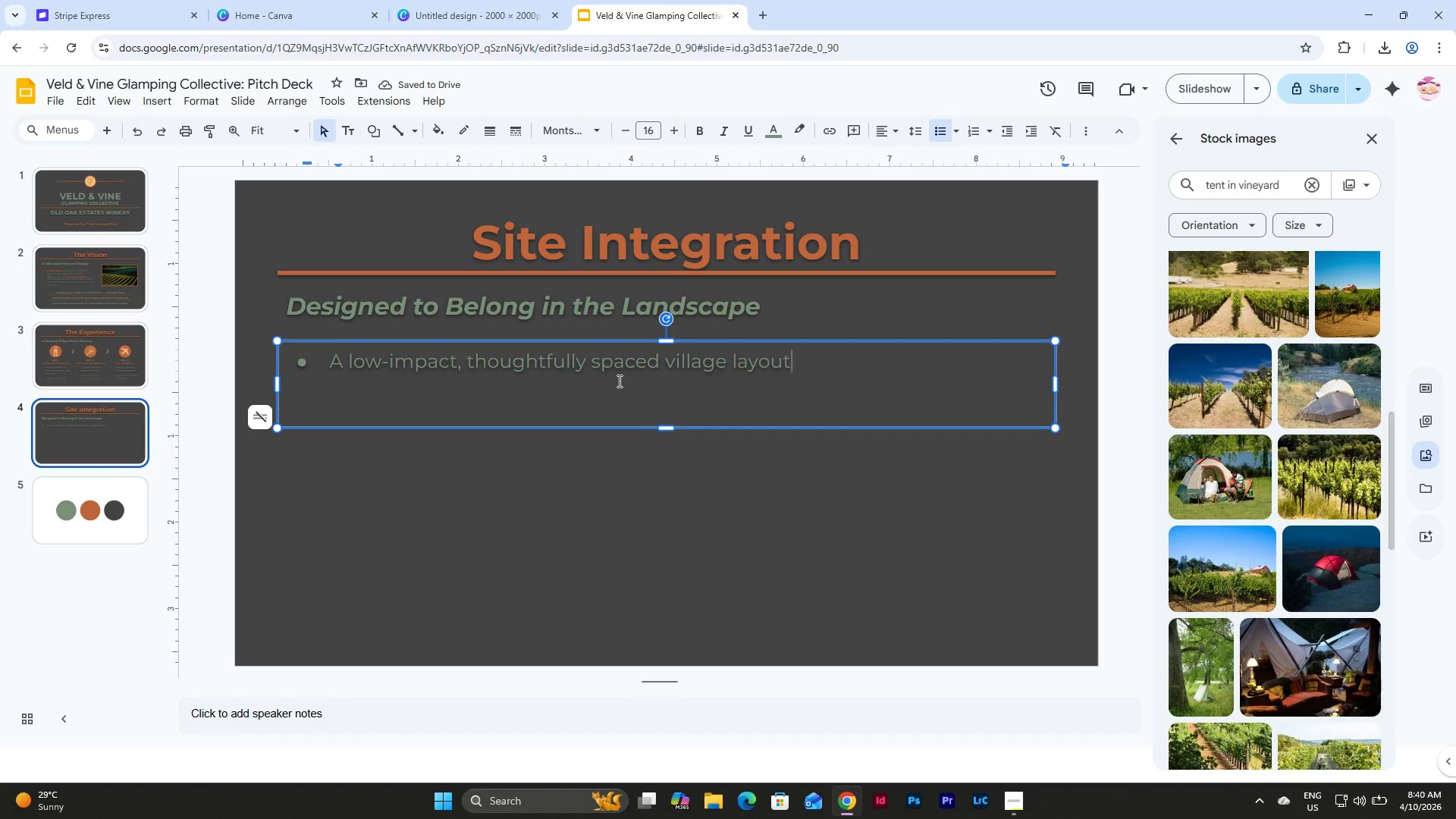 
type( )
key(Backspace)
type( that enhances )
key(Backspace)
type(, not disrupts, the vineyeard)
key(Backspace)
key(Backspace)
key(Backspace)
key(Backspace)
type(ard.)
 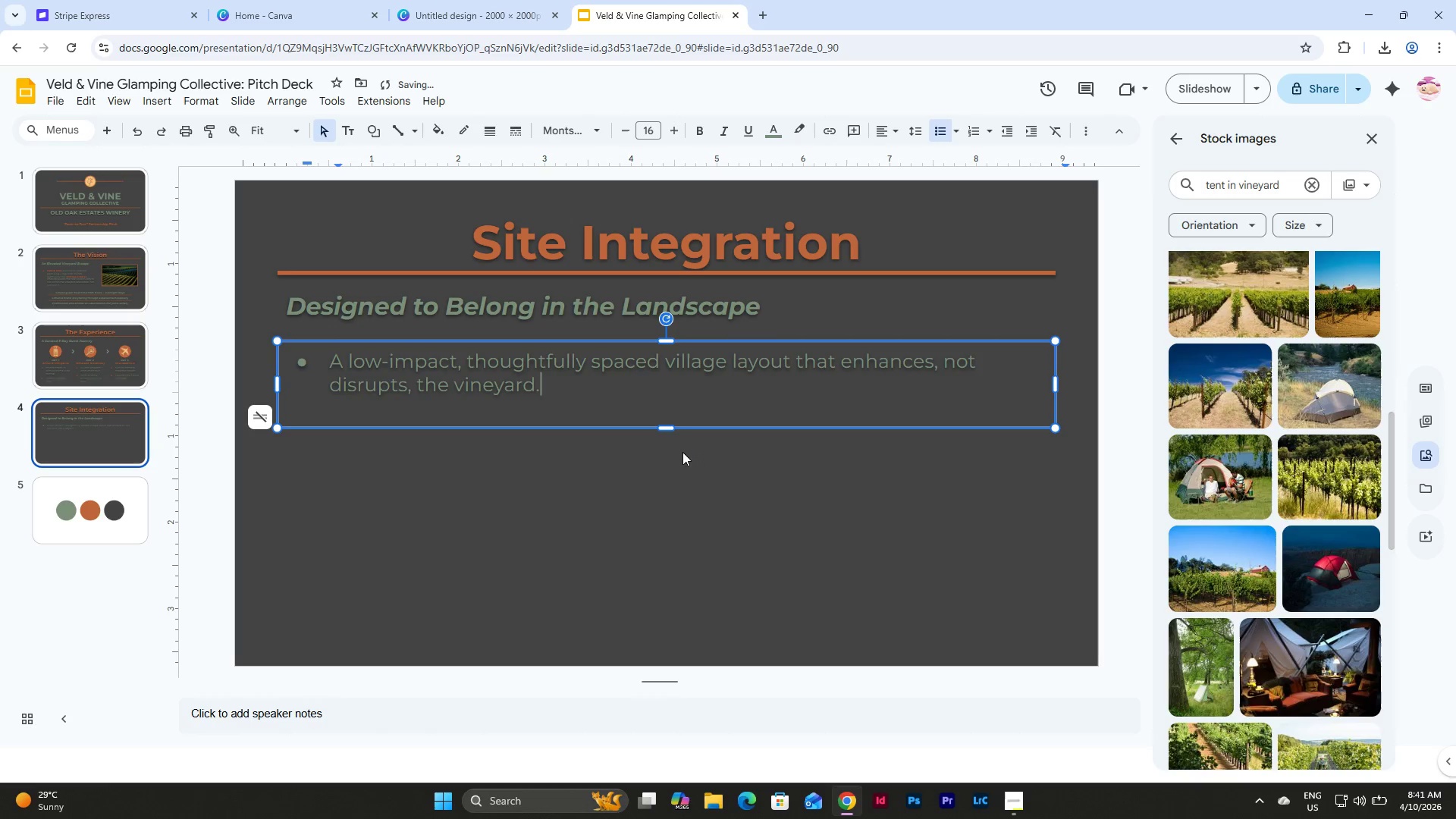 
left_click_drag(start_coordinate=[662, 430], to_coordinate=[661, 403])
 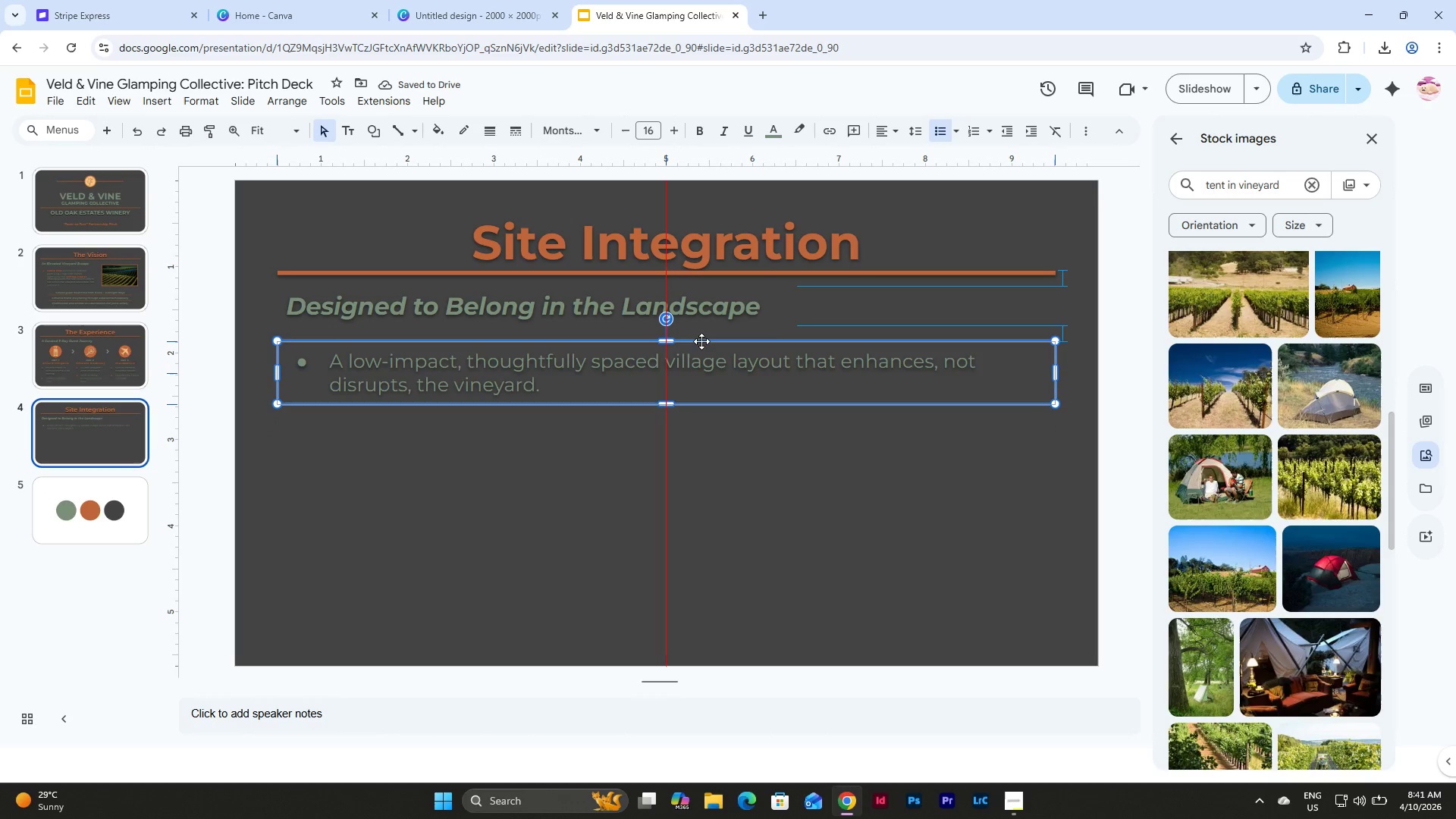 
wait(5.75)
 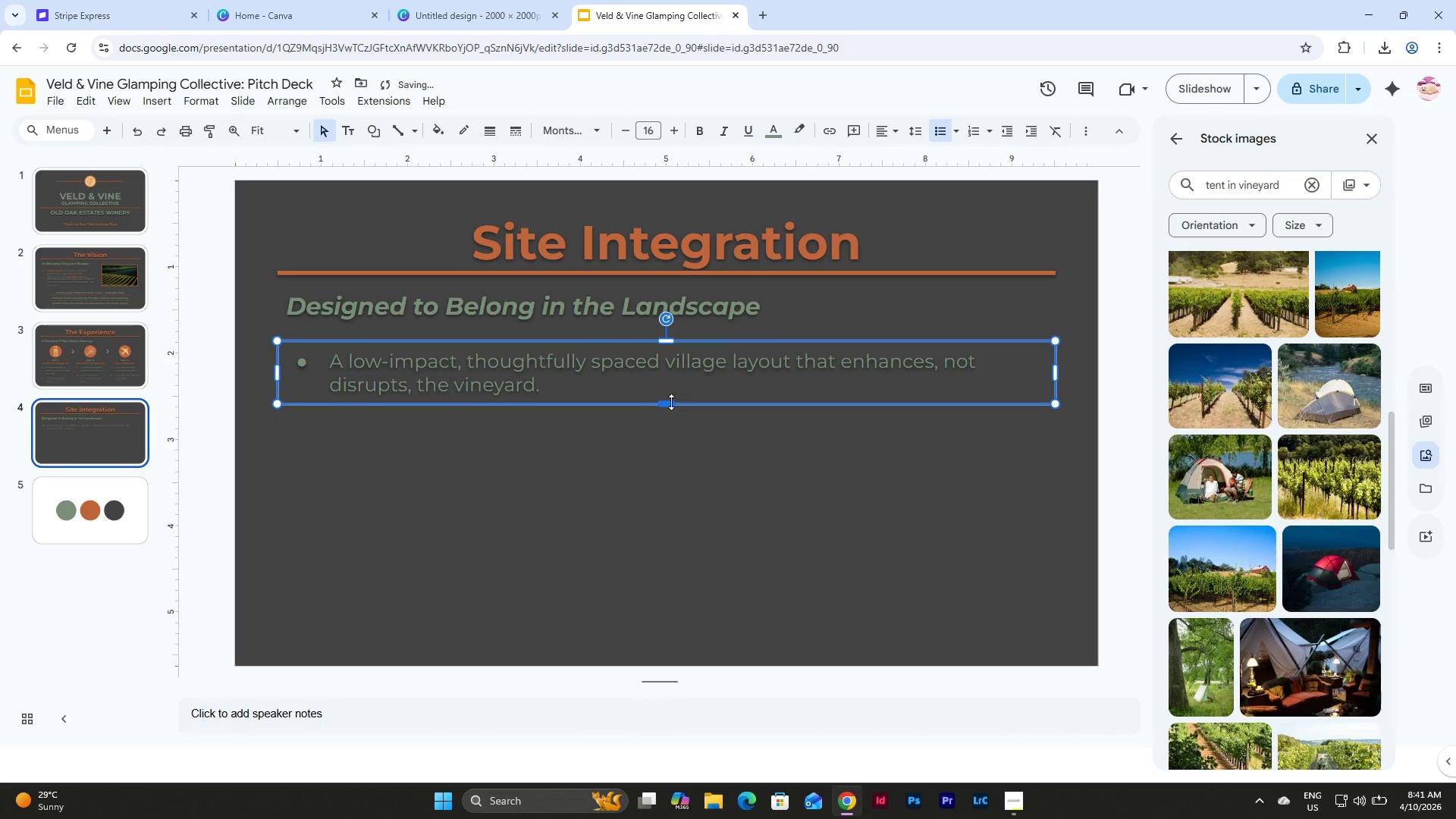 
left_click([701, 341])
 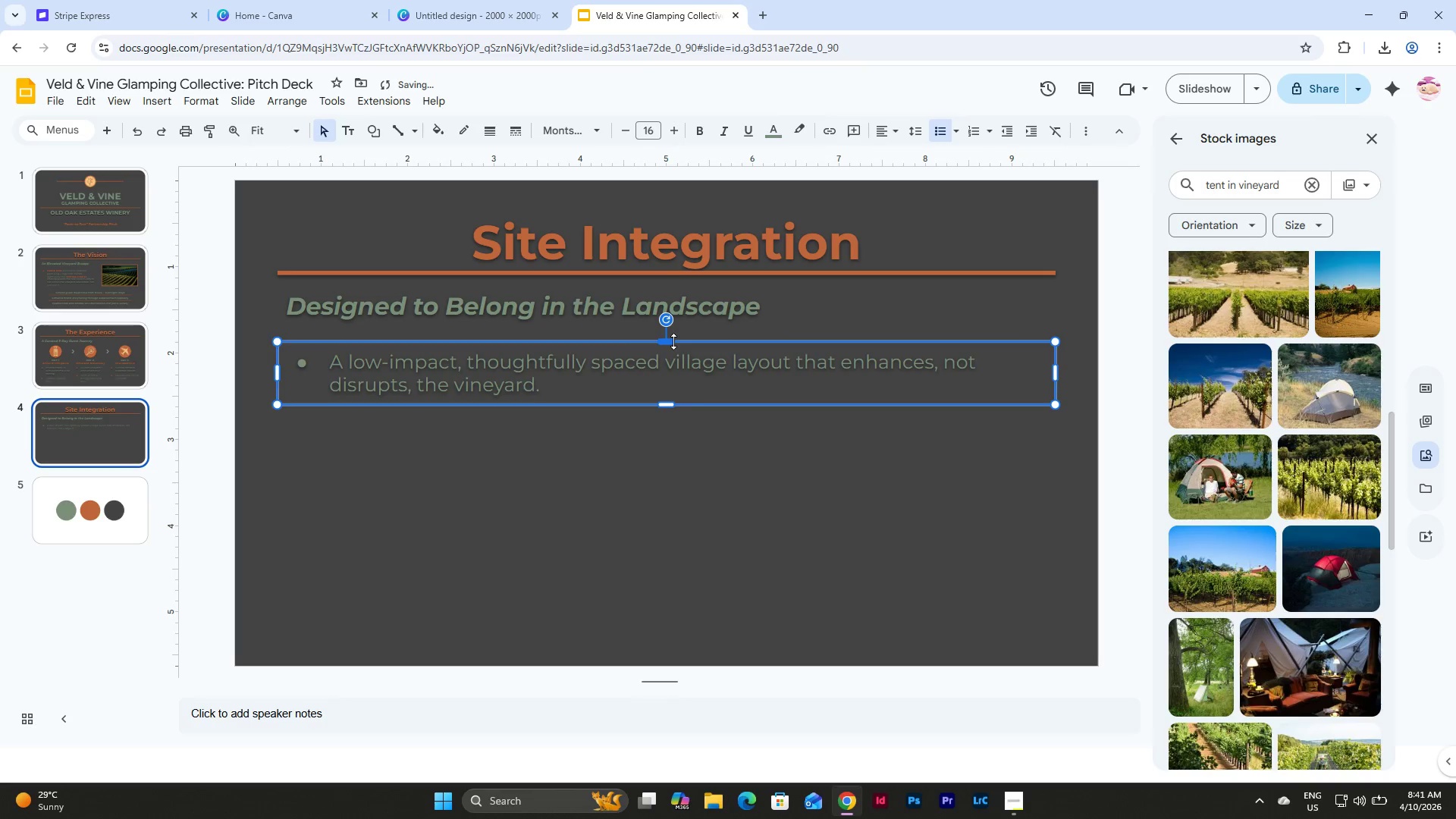 
left_click_drag(start_coordinate=[670, 341], to_coordinate=[670, 337])
 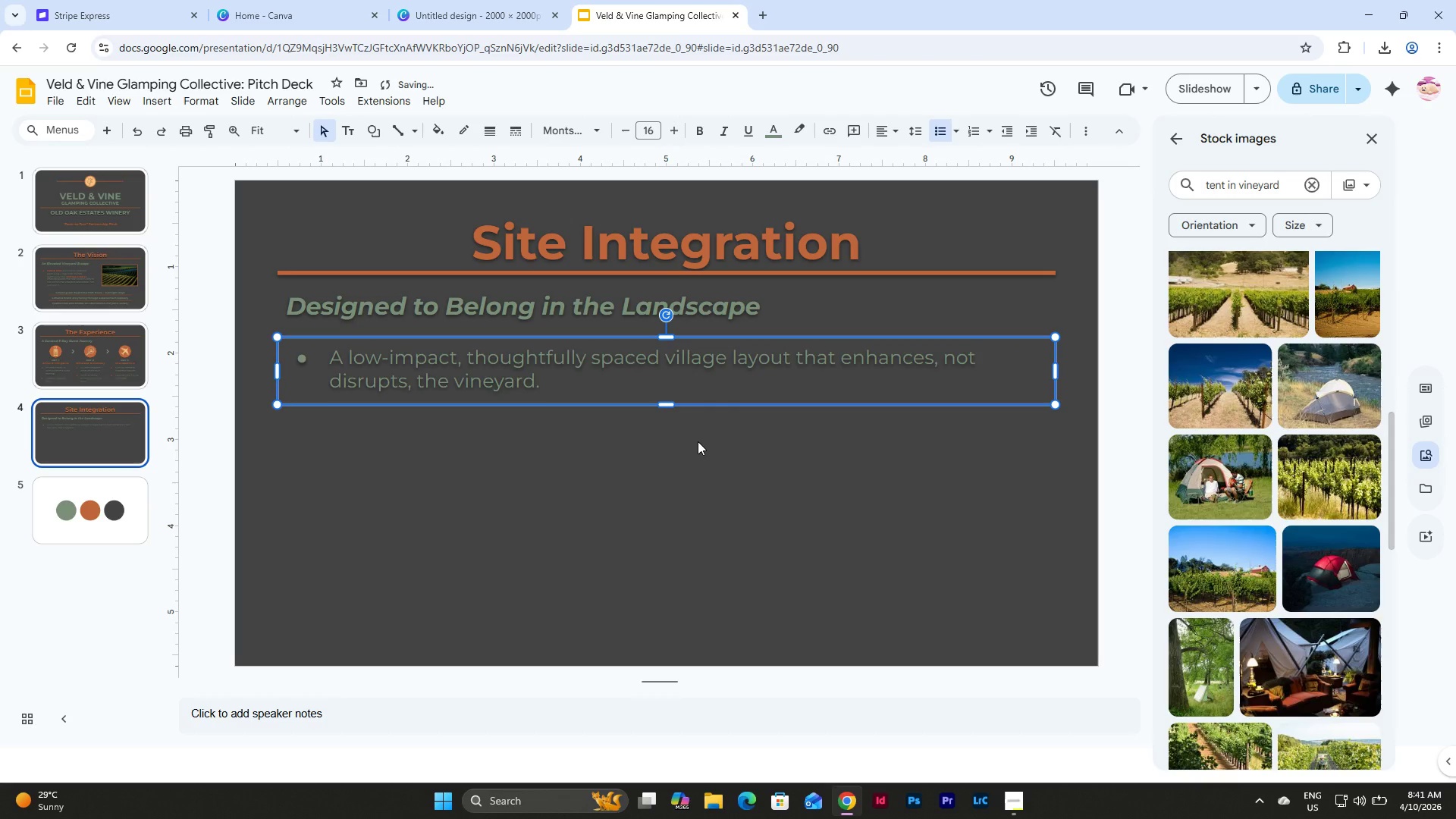 
left_click([698, 441])
 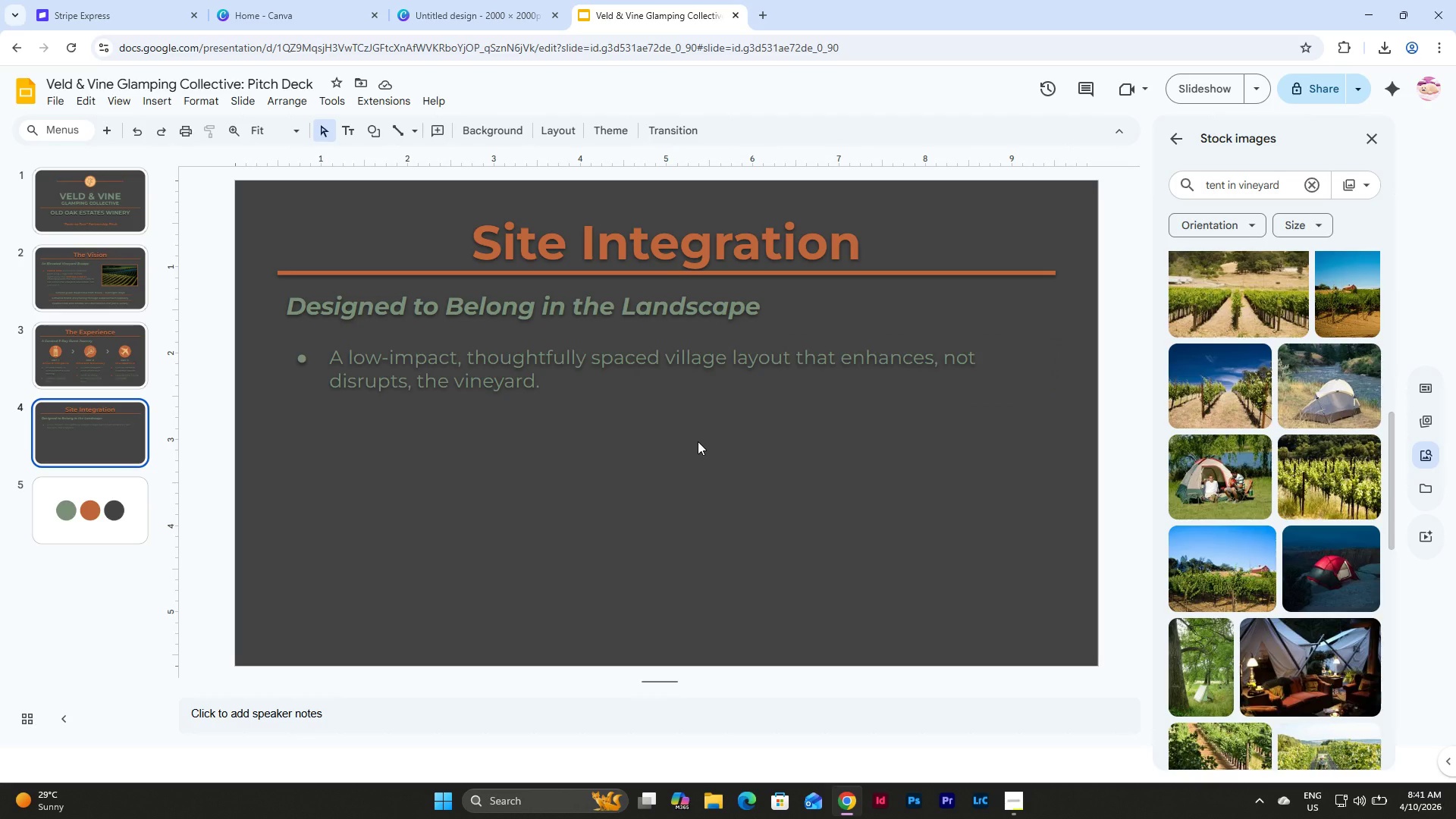 
wait(11.22)
 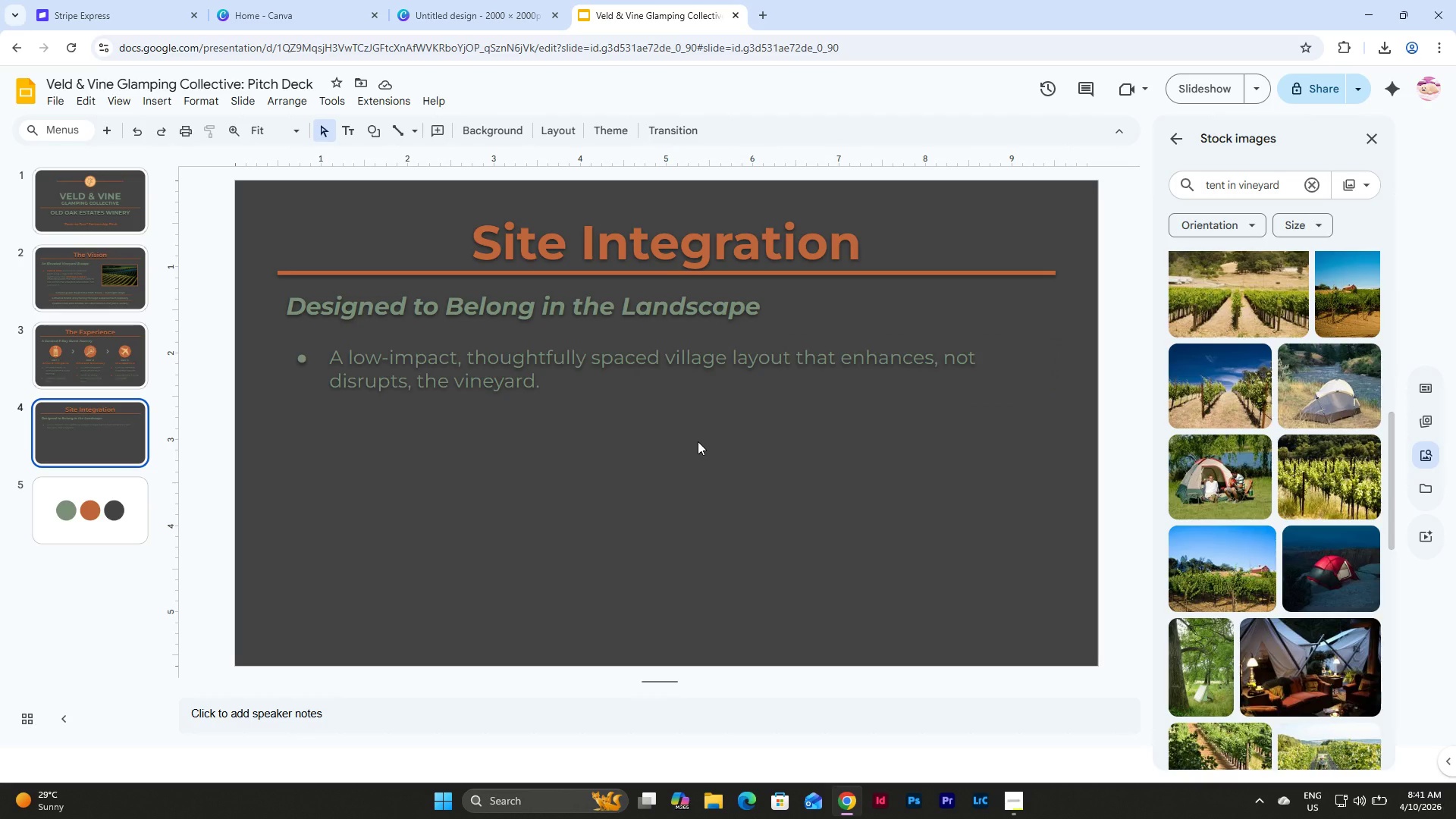 
left_click([666, 396])
 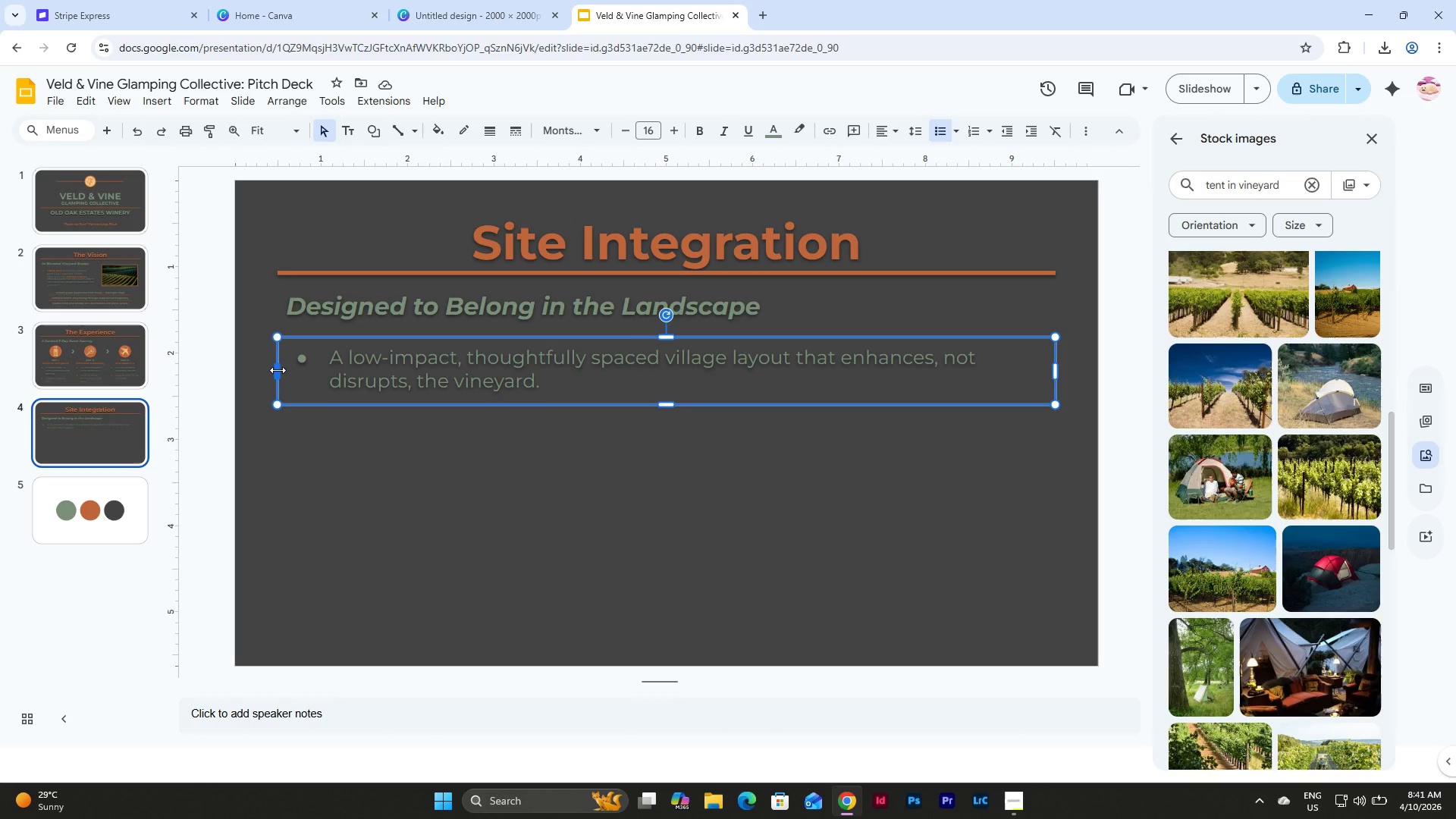 
left_click([278, 370])
 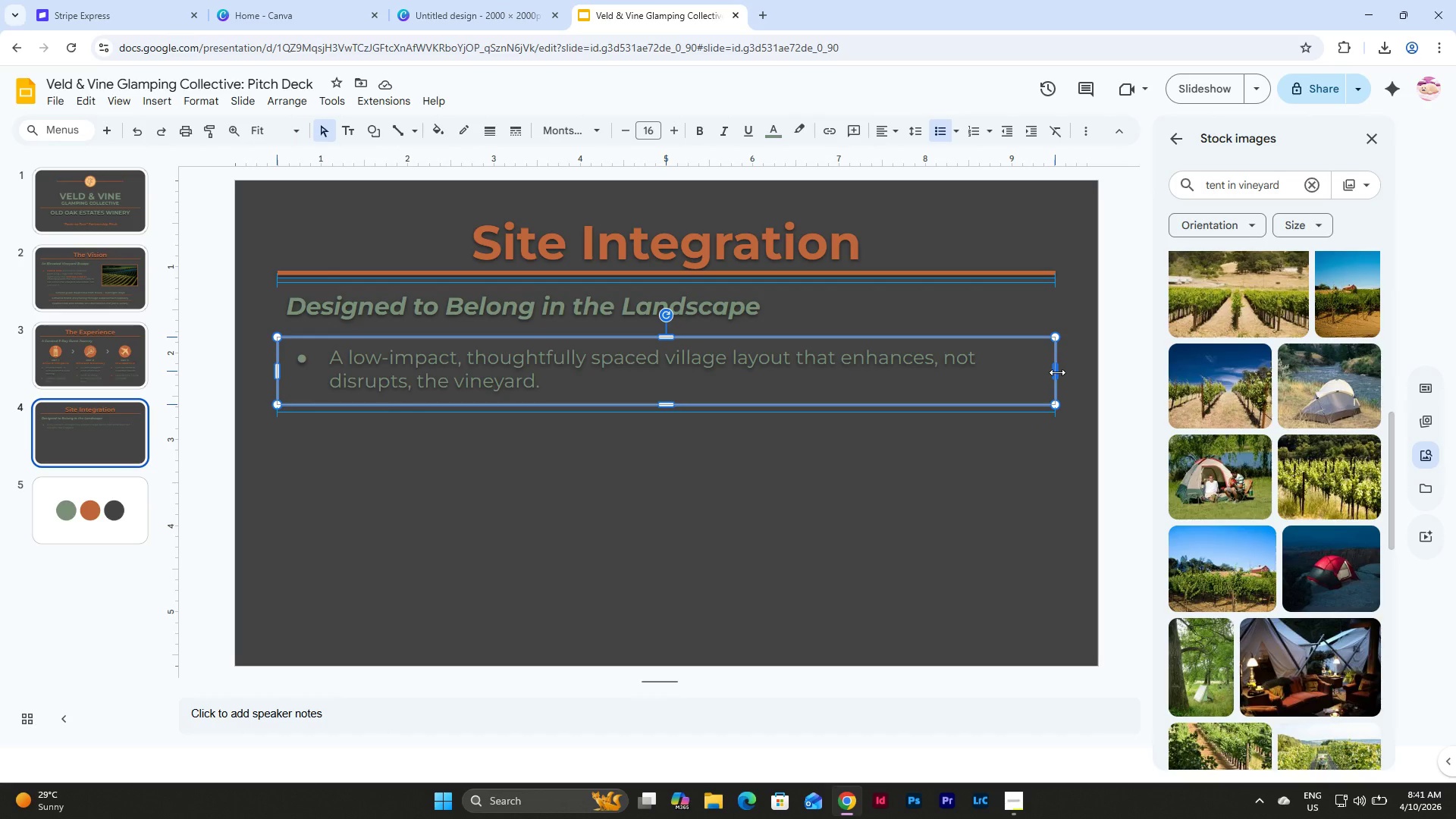 
wait(14.67)
 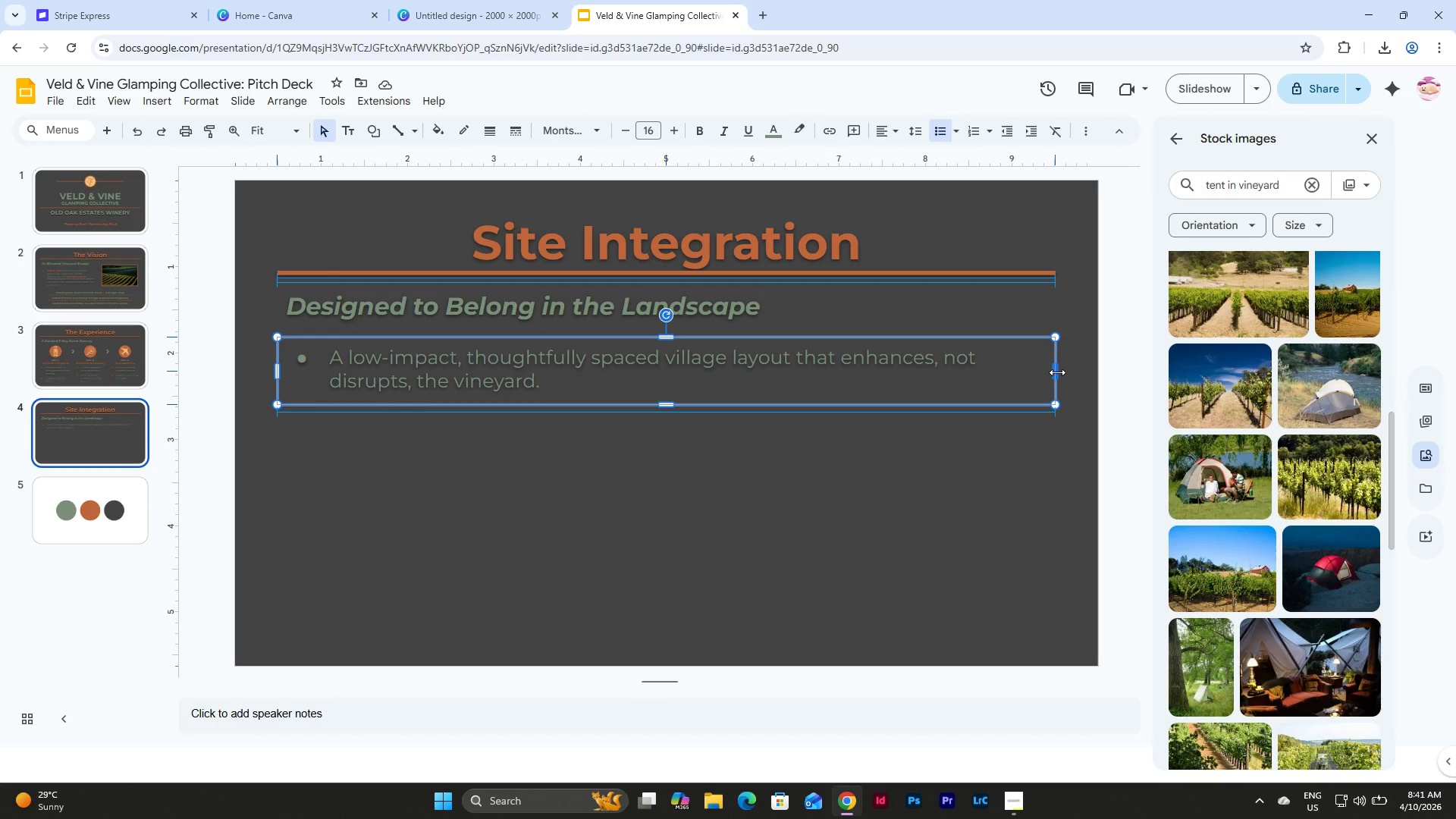 
left_click([1057, 372])
 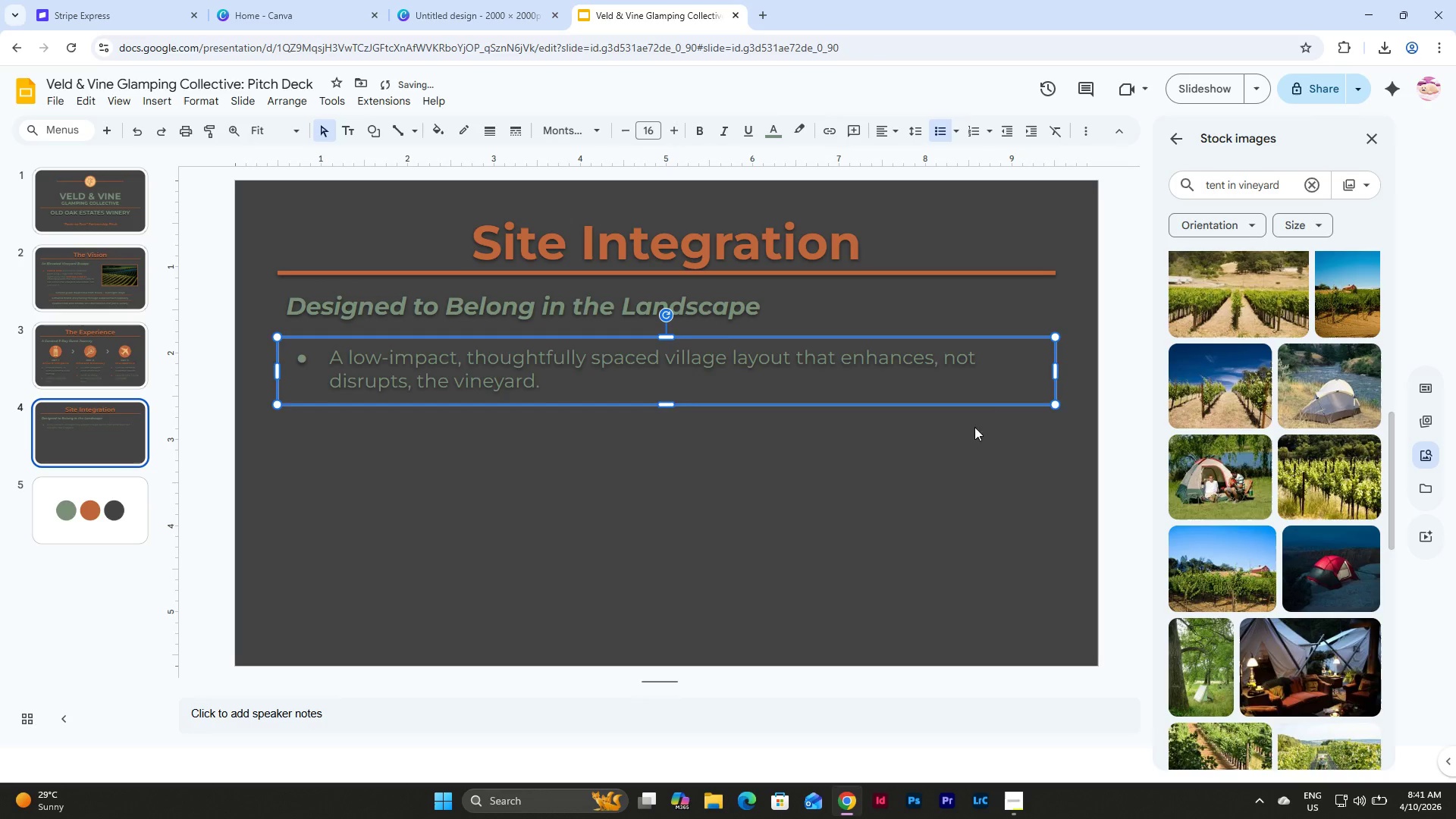 
left_click([956, 438])
 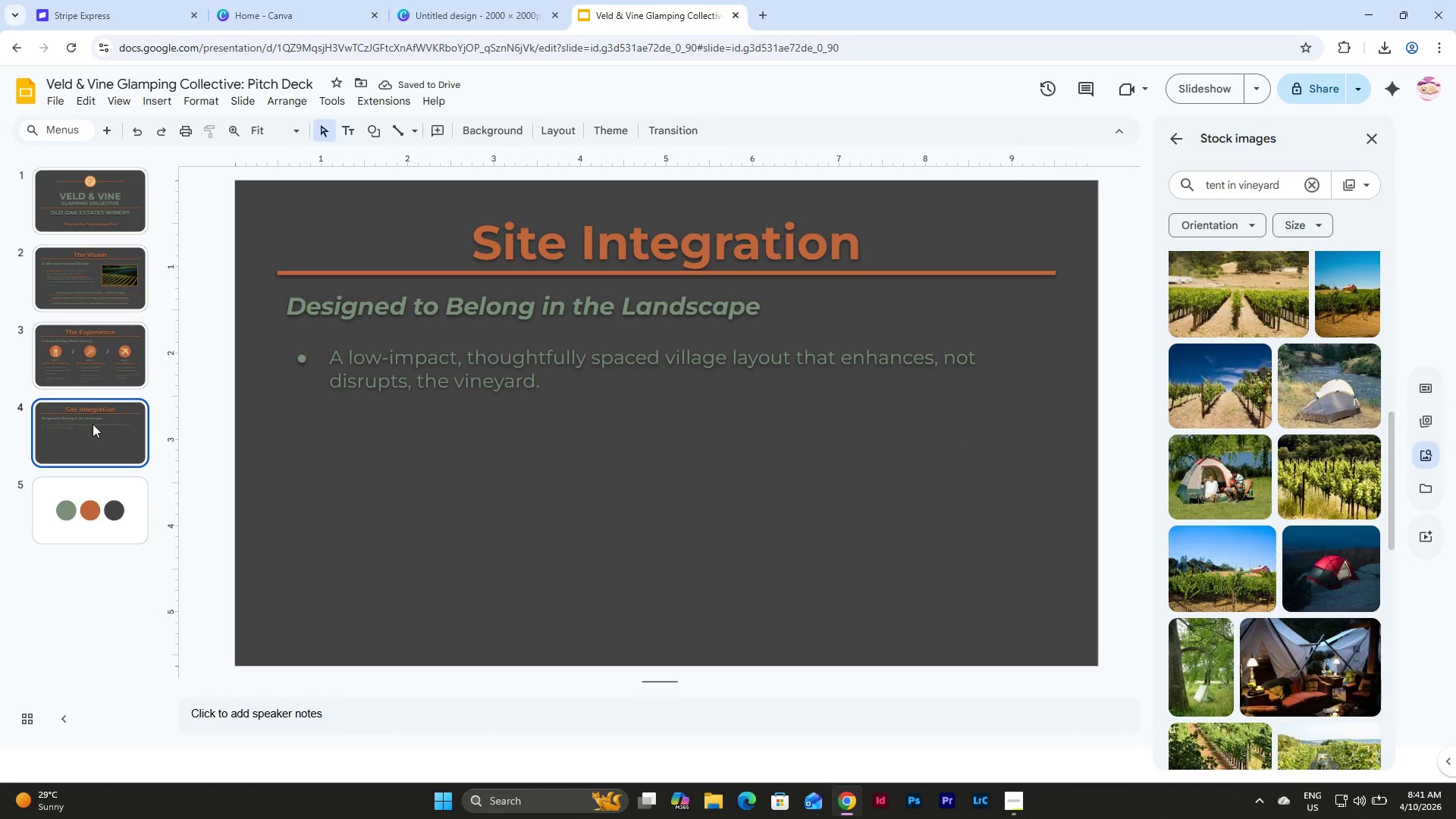 
left_click([306, 357])
 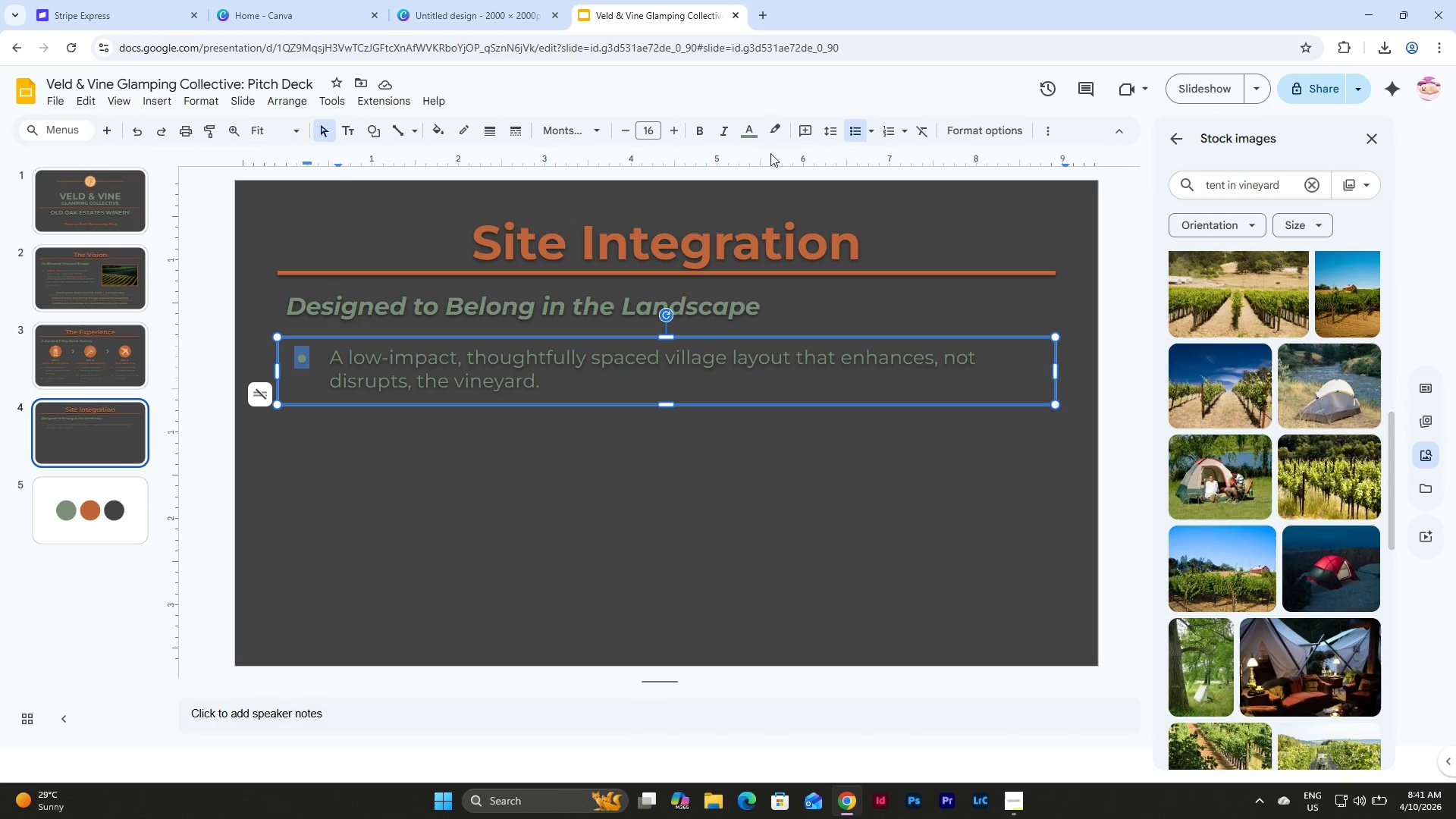 
left_click([752, 130])
 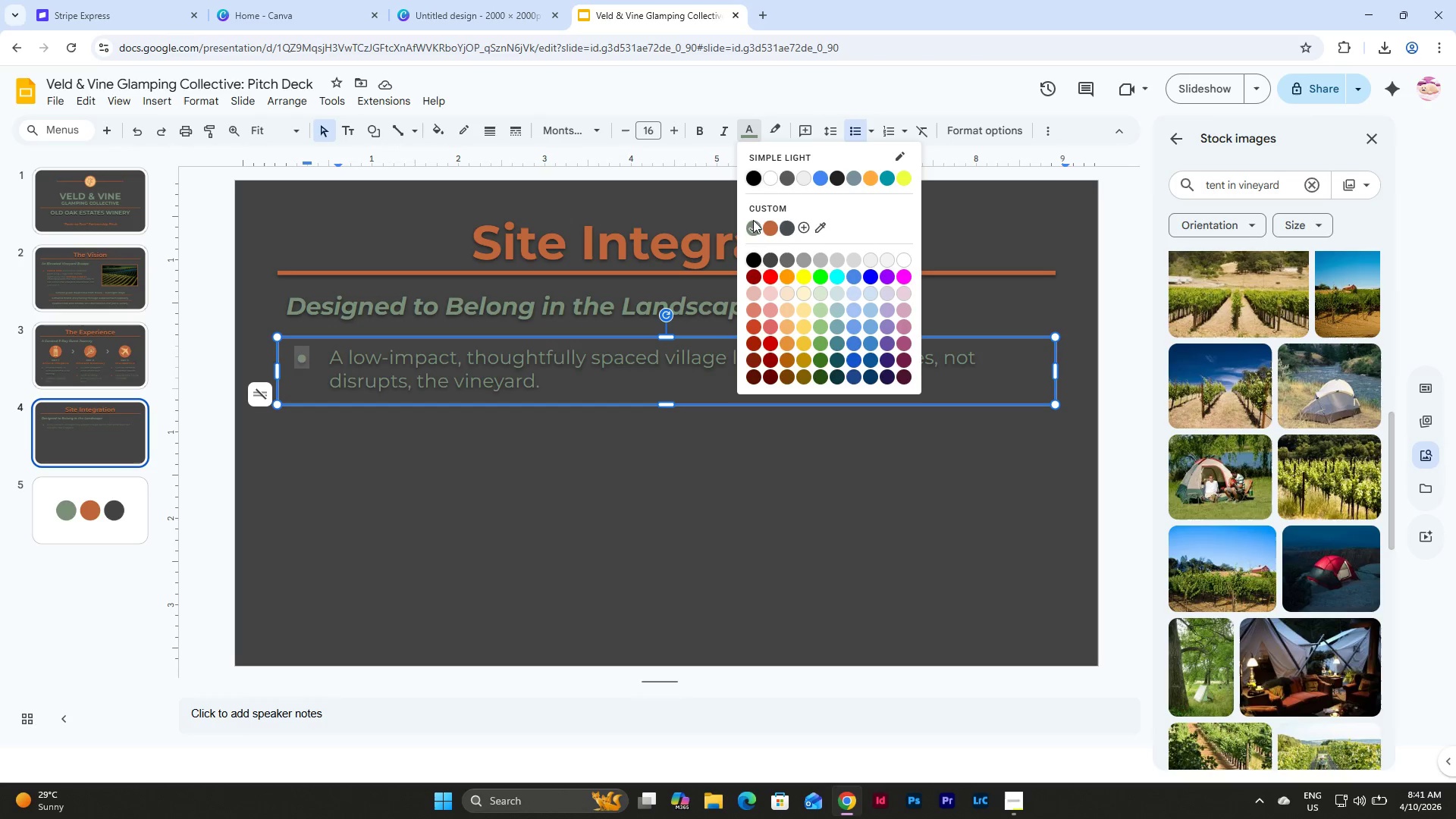 
left_click([771, 229])
 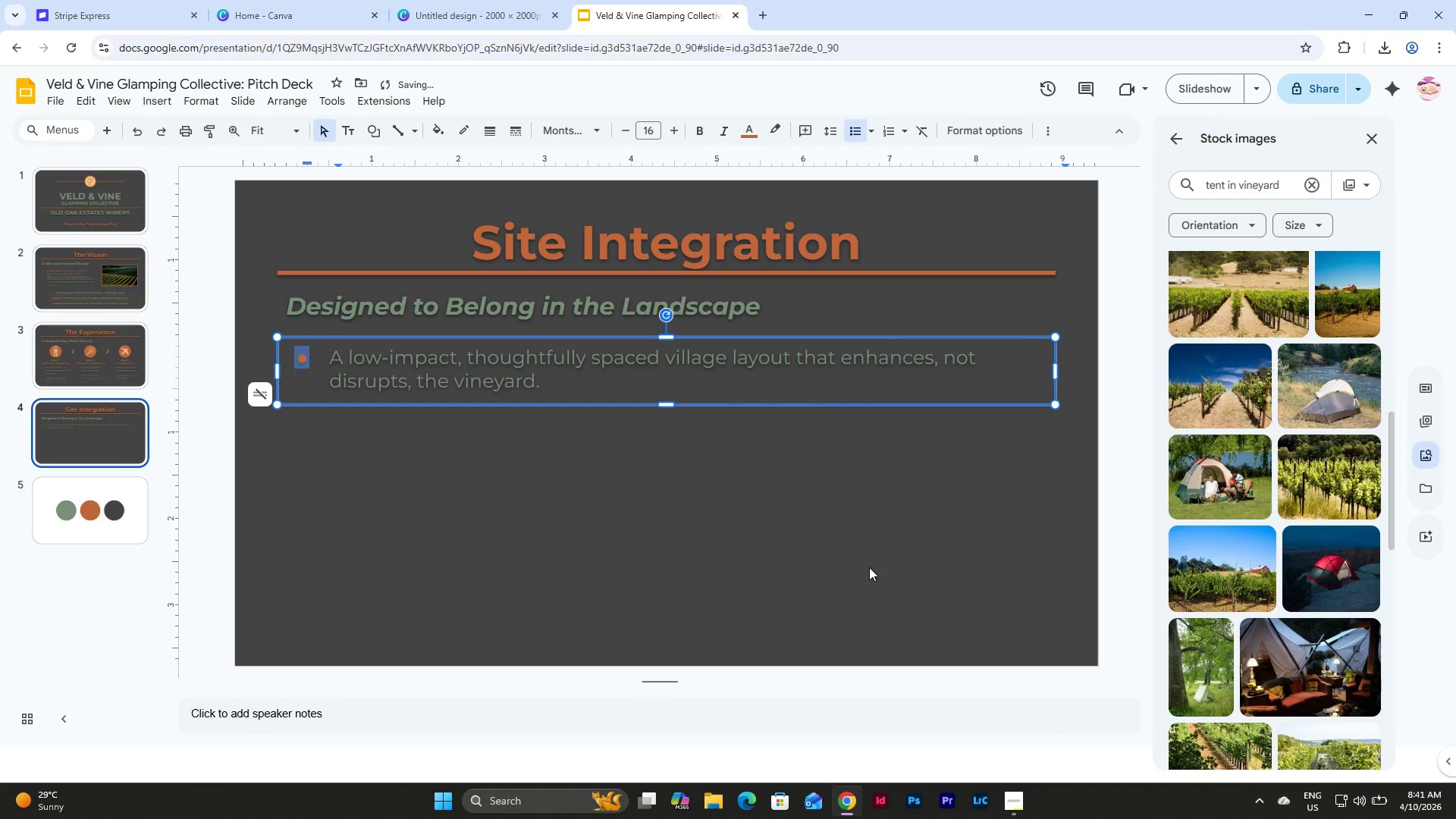 
left_click([869, 567])
 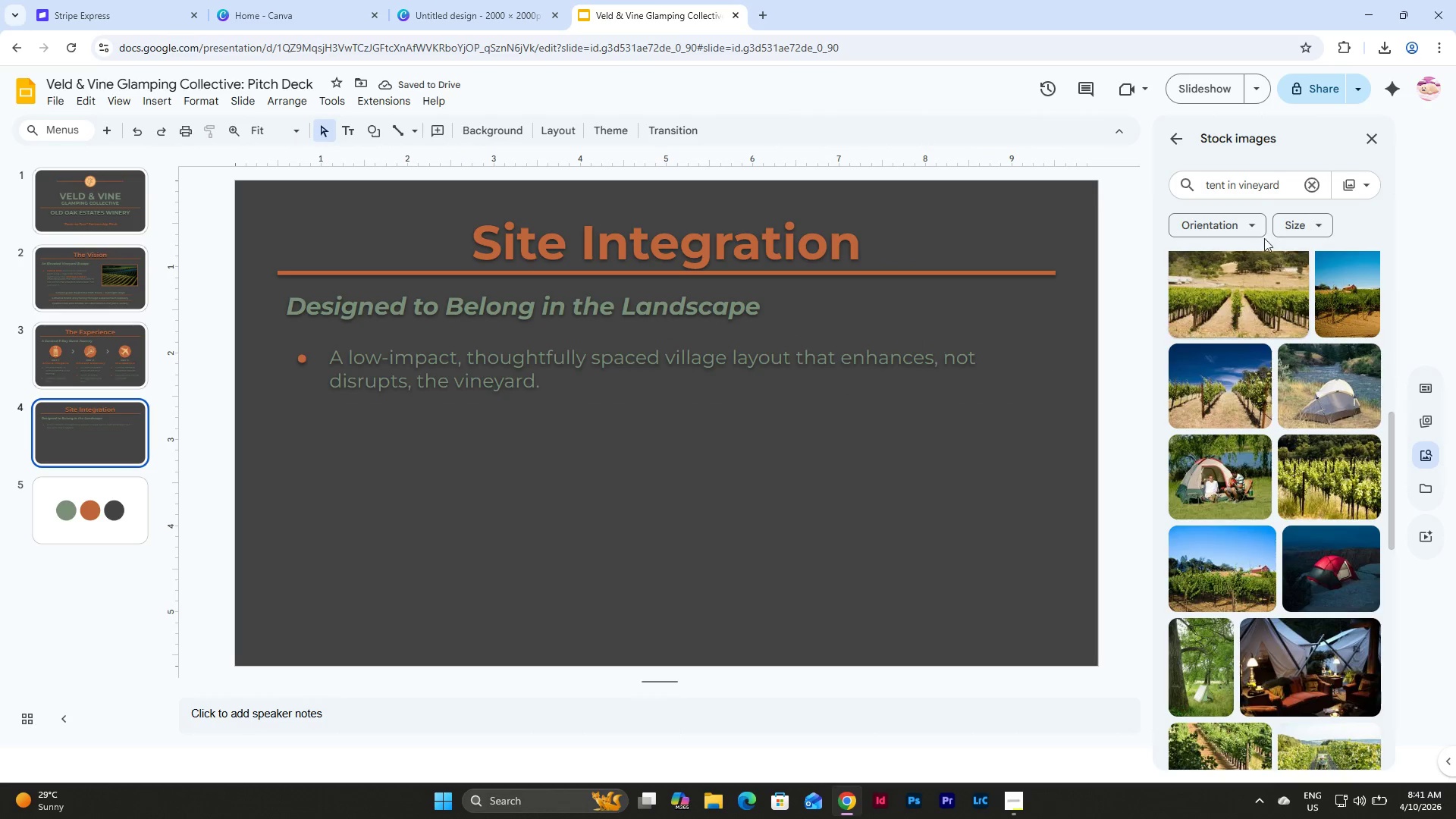 
left_click_drag(start_coordinate=[1285, 178], to_coordinate=[1180, 184])
 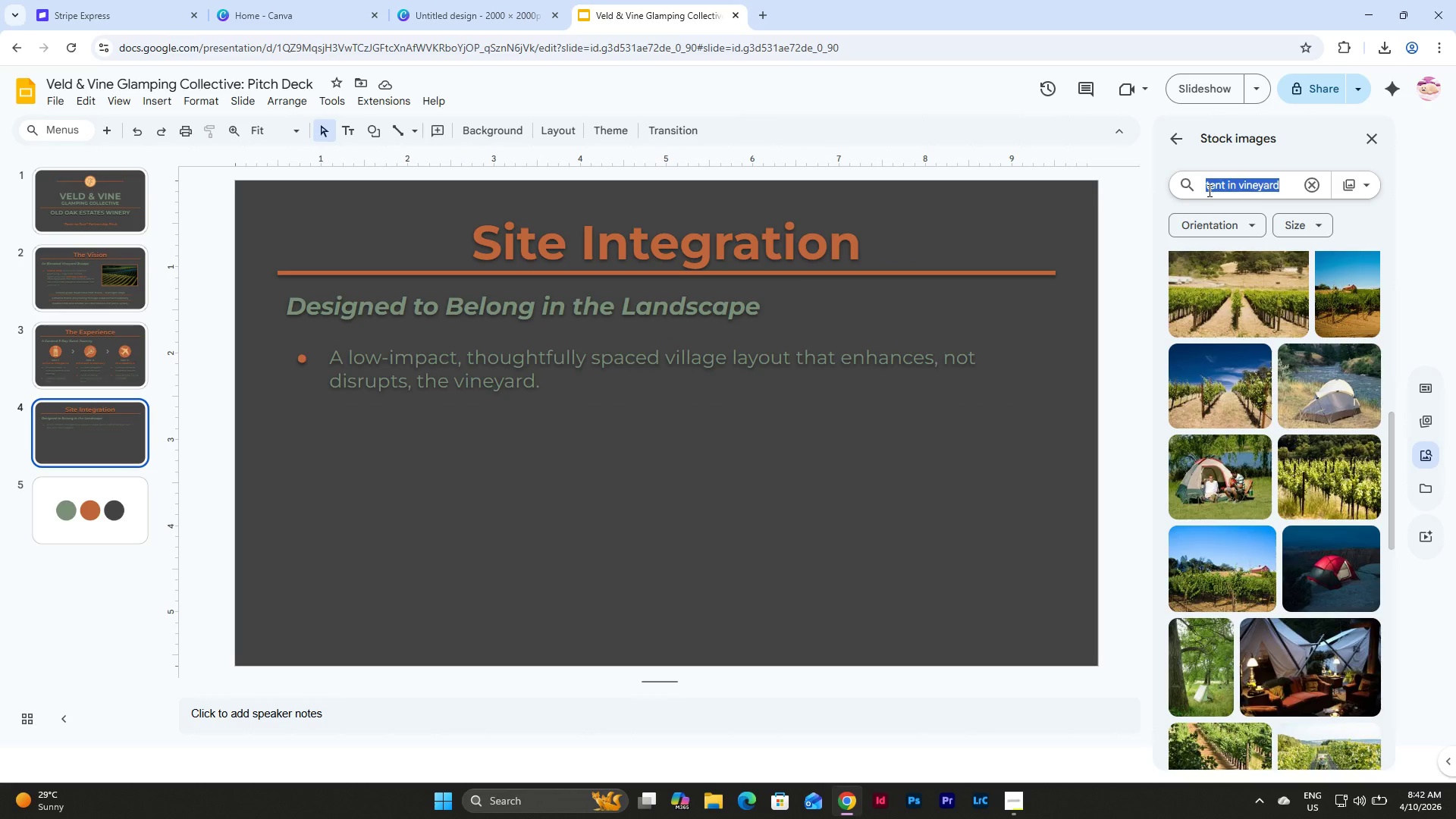 
key(Backspace)
type(tent icon)
 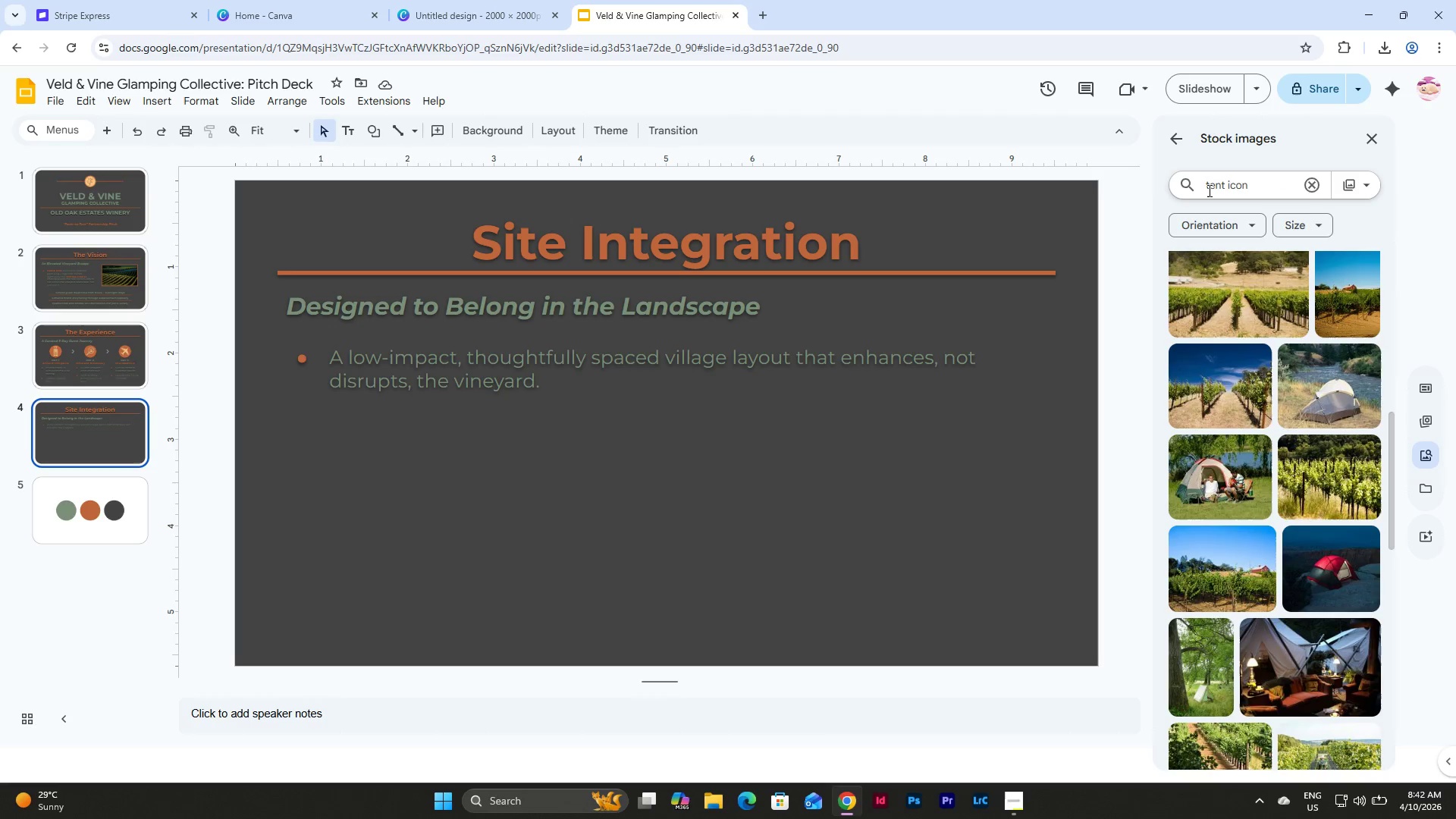 
key(Enter)
 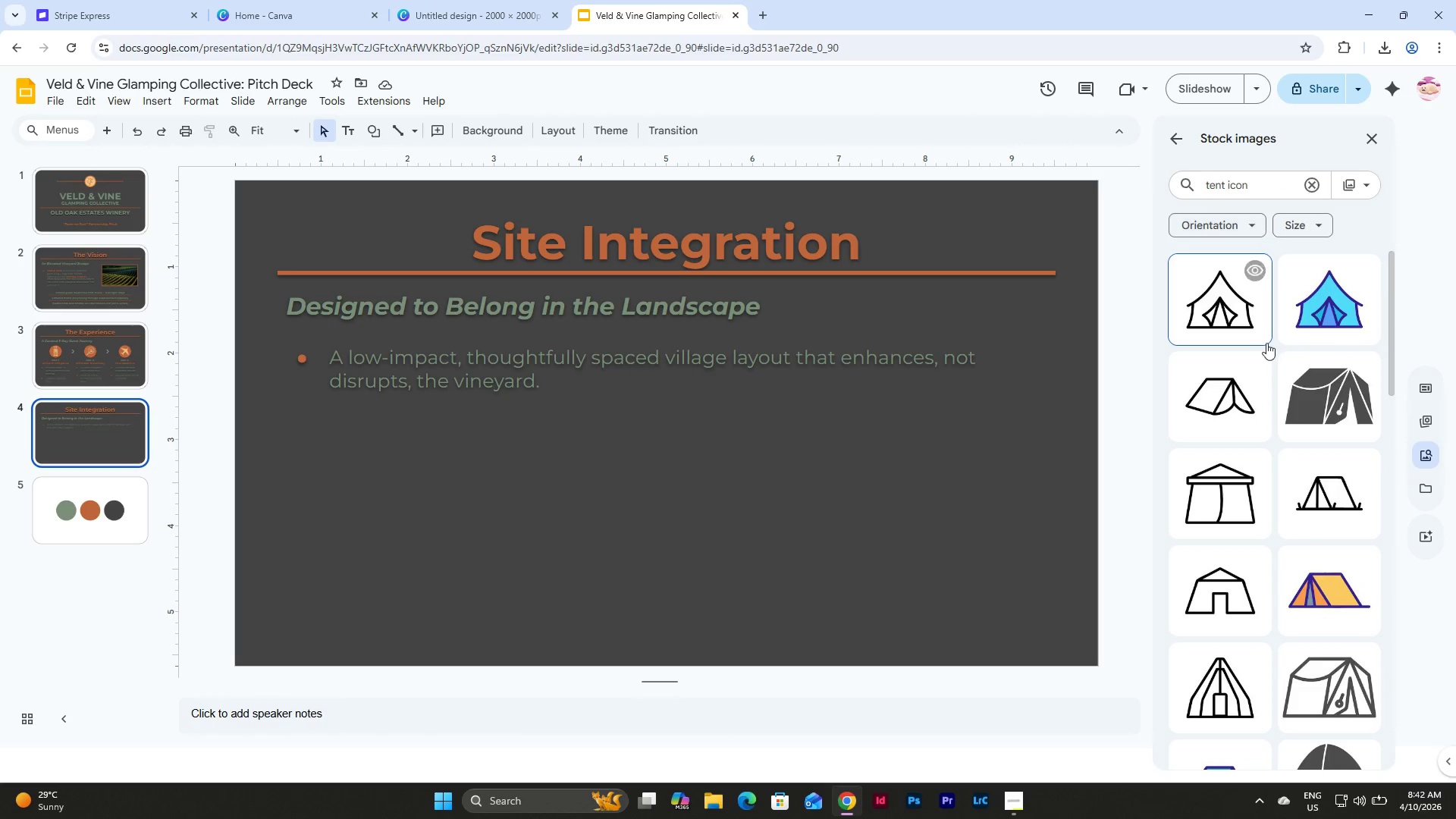 
scroll: coordinate [1313, 376], scroll_direction: down, amount: 10.0
 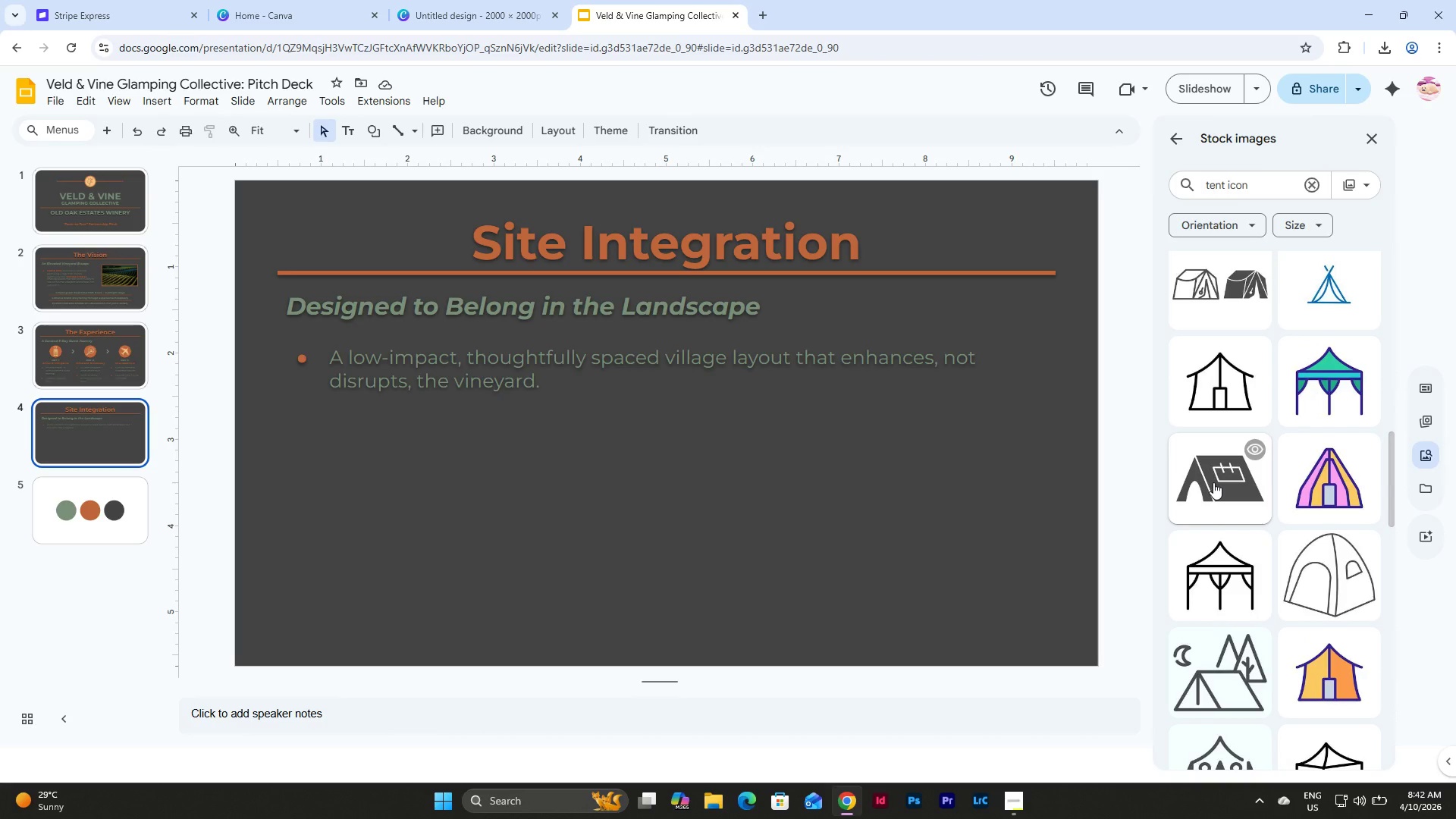 
left_click([1213, 482])
 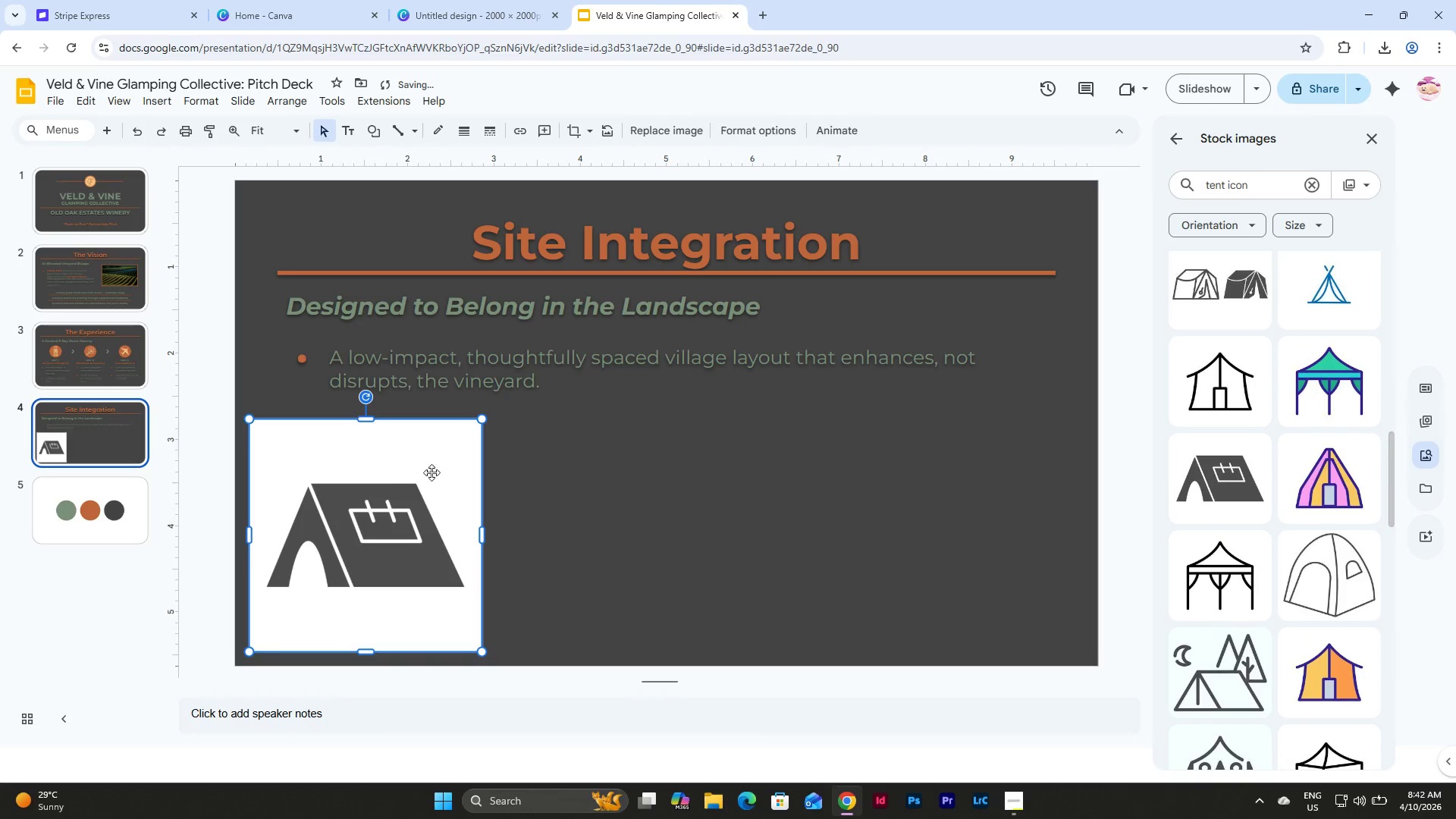 
left_click([366, 472])
 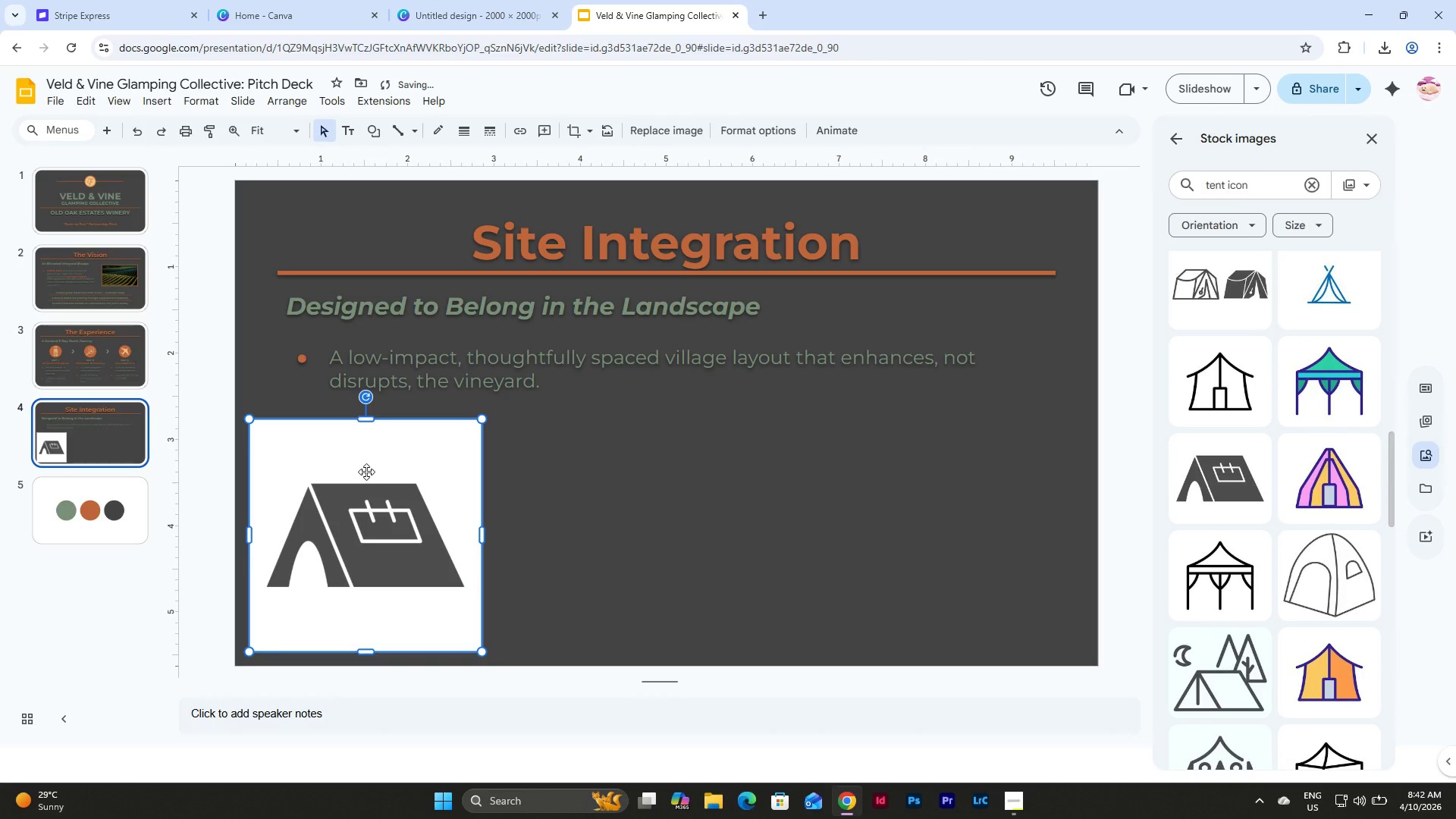 
key(Control+C)
 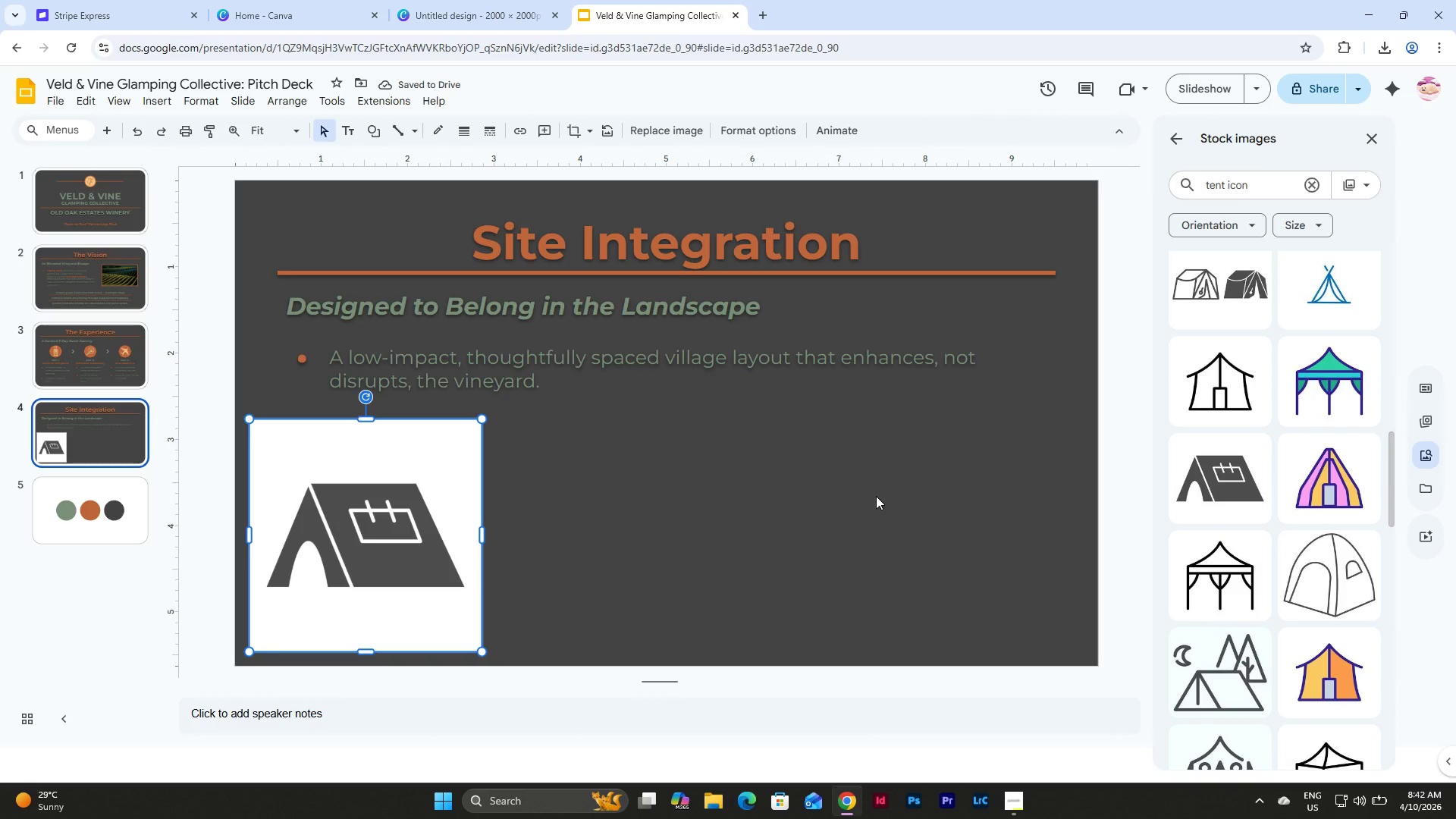 
scroll: coordinate [1294, 464], scroll_direction: down, amount: 4.0
 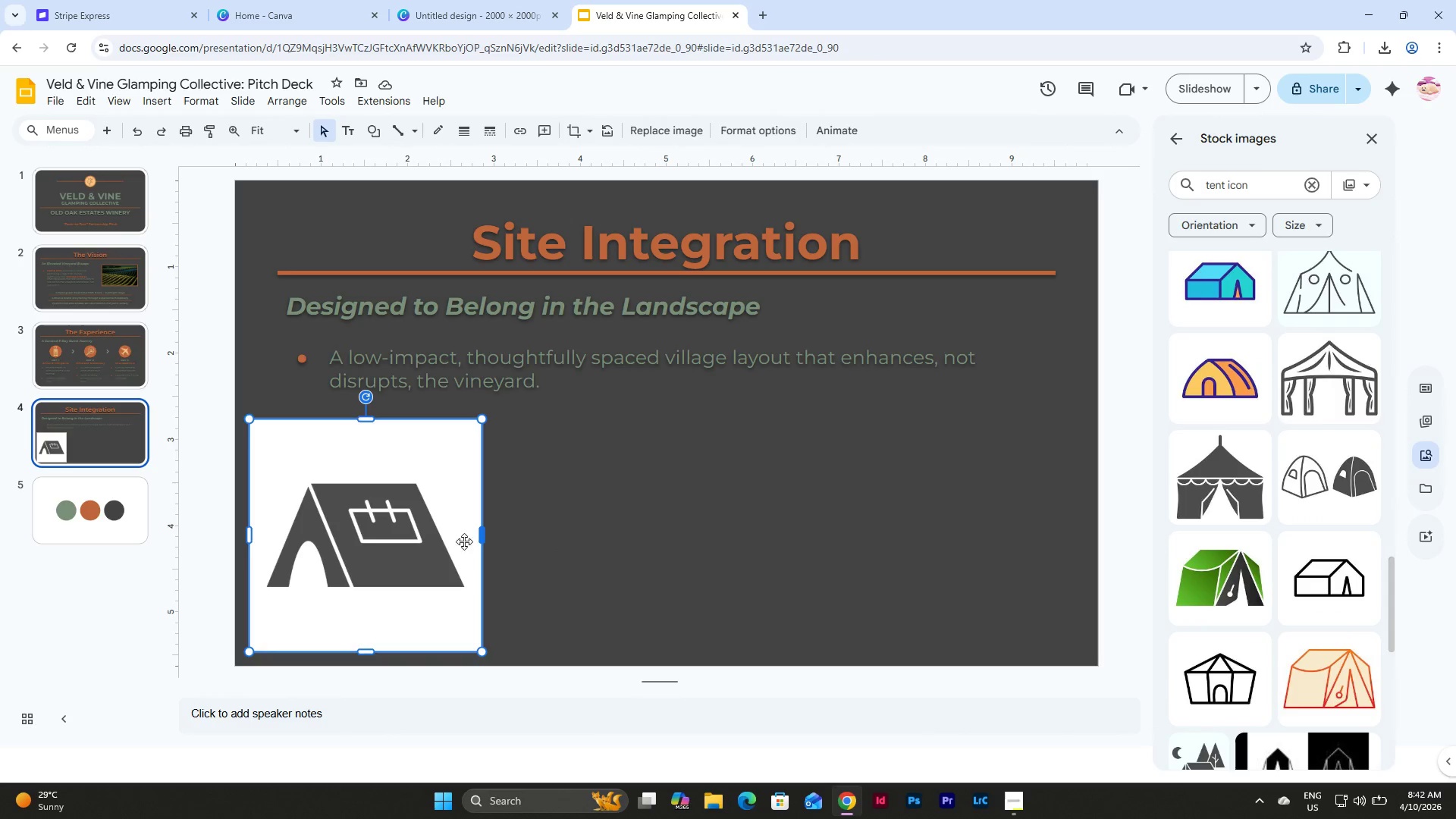 
left_click([408, 516])
 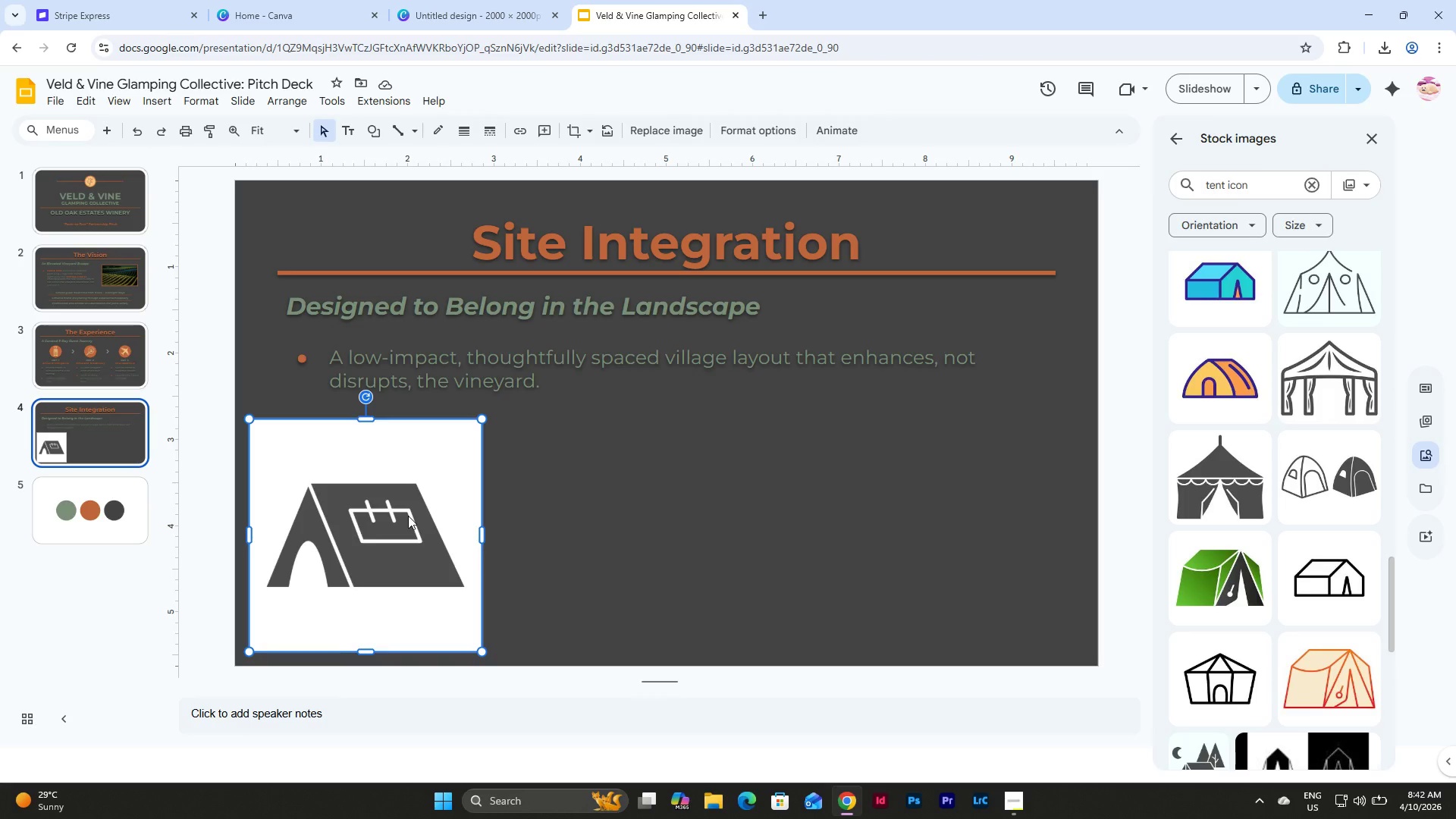 
key(Backspace)
 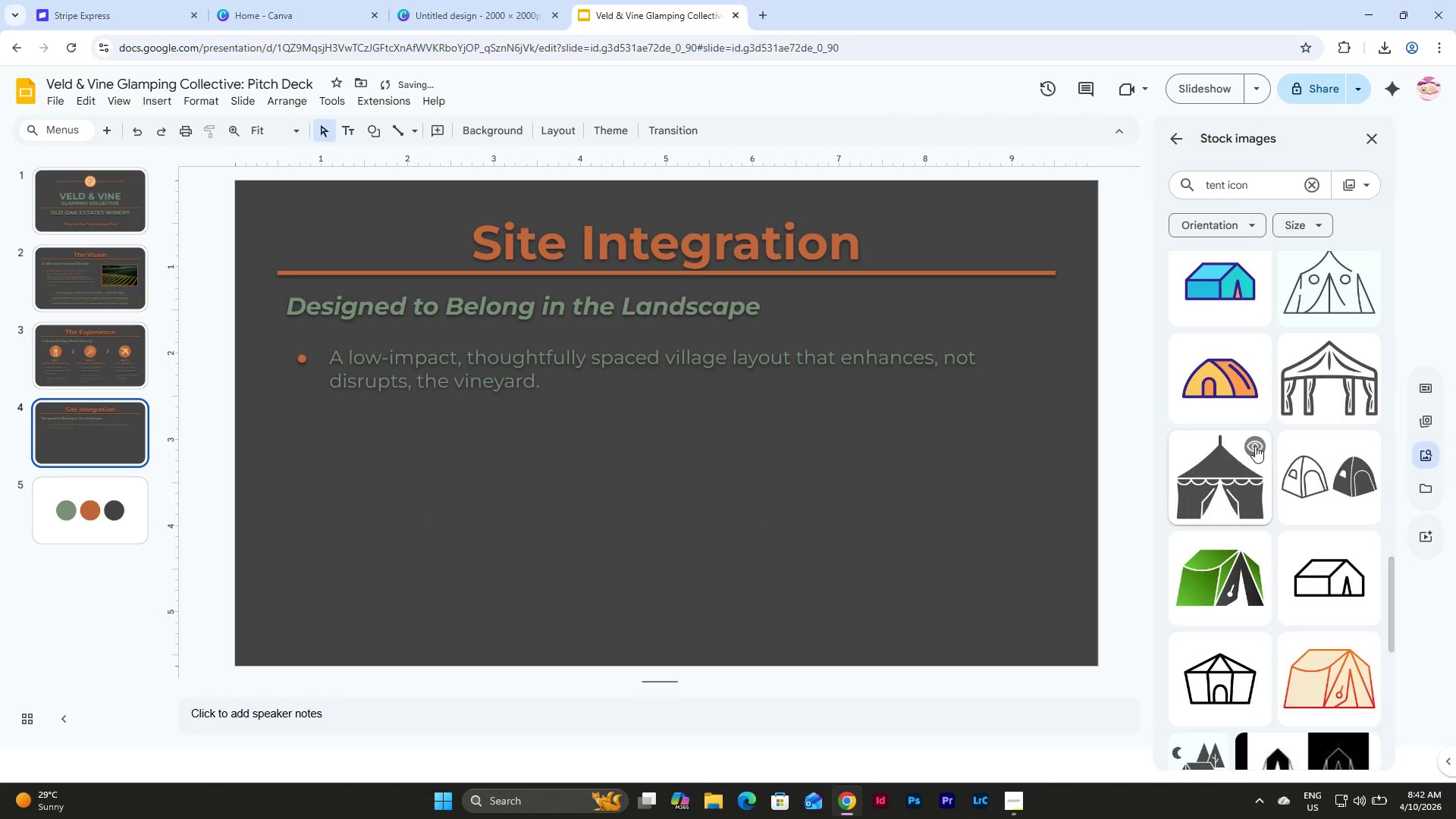 
scroll: coordinate [1255, 494], scroll_direction: down, amount: 6.0
 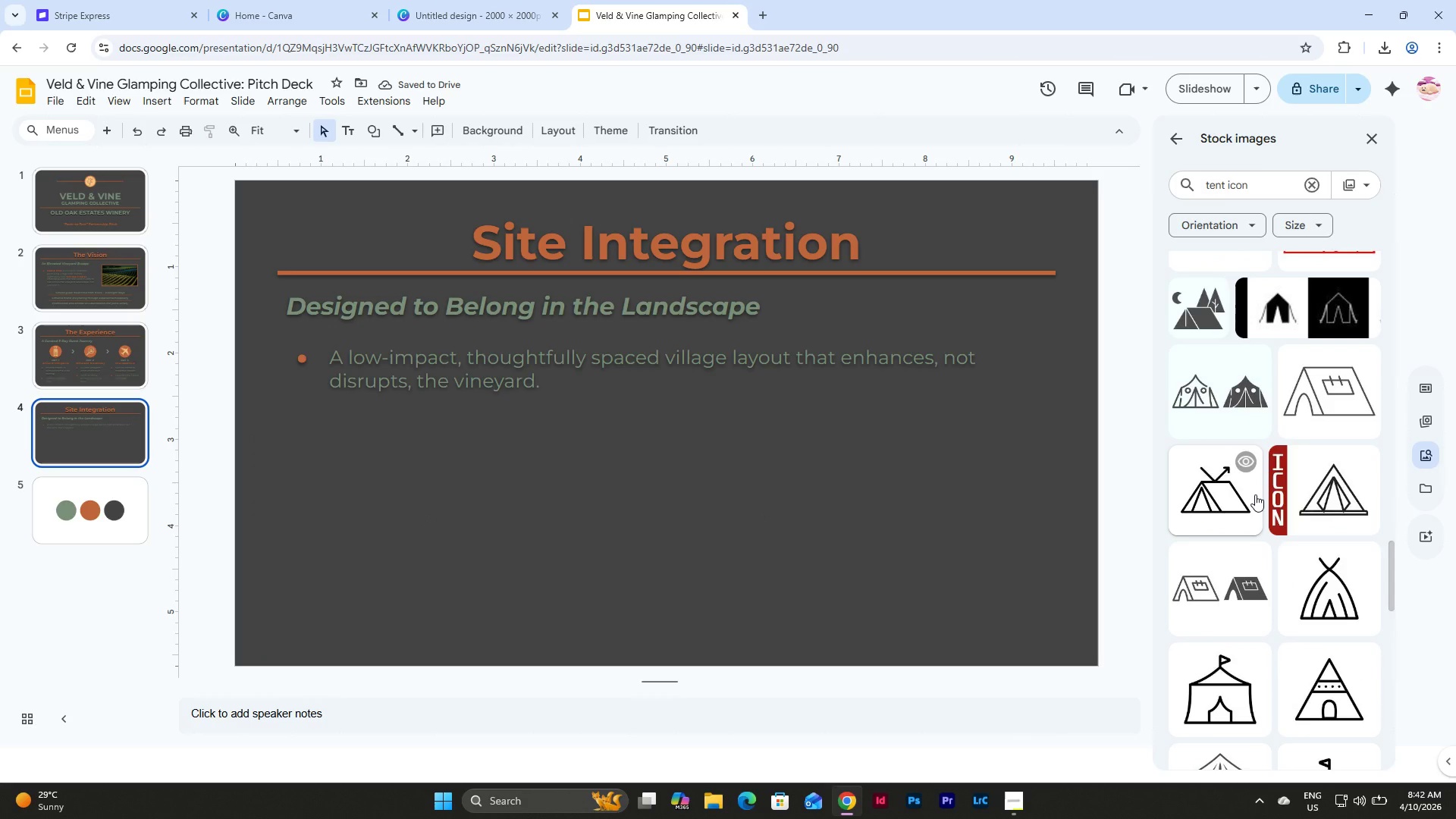 
scroll: coordinate [1255, 494], scroll_direction: up, amount: 6.0
 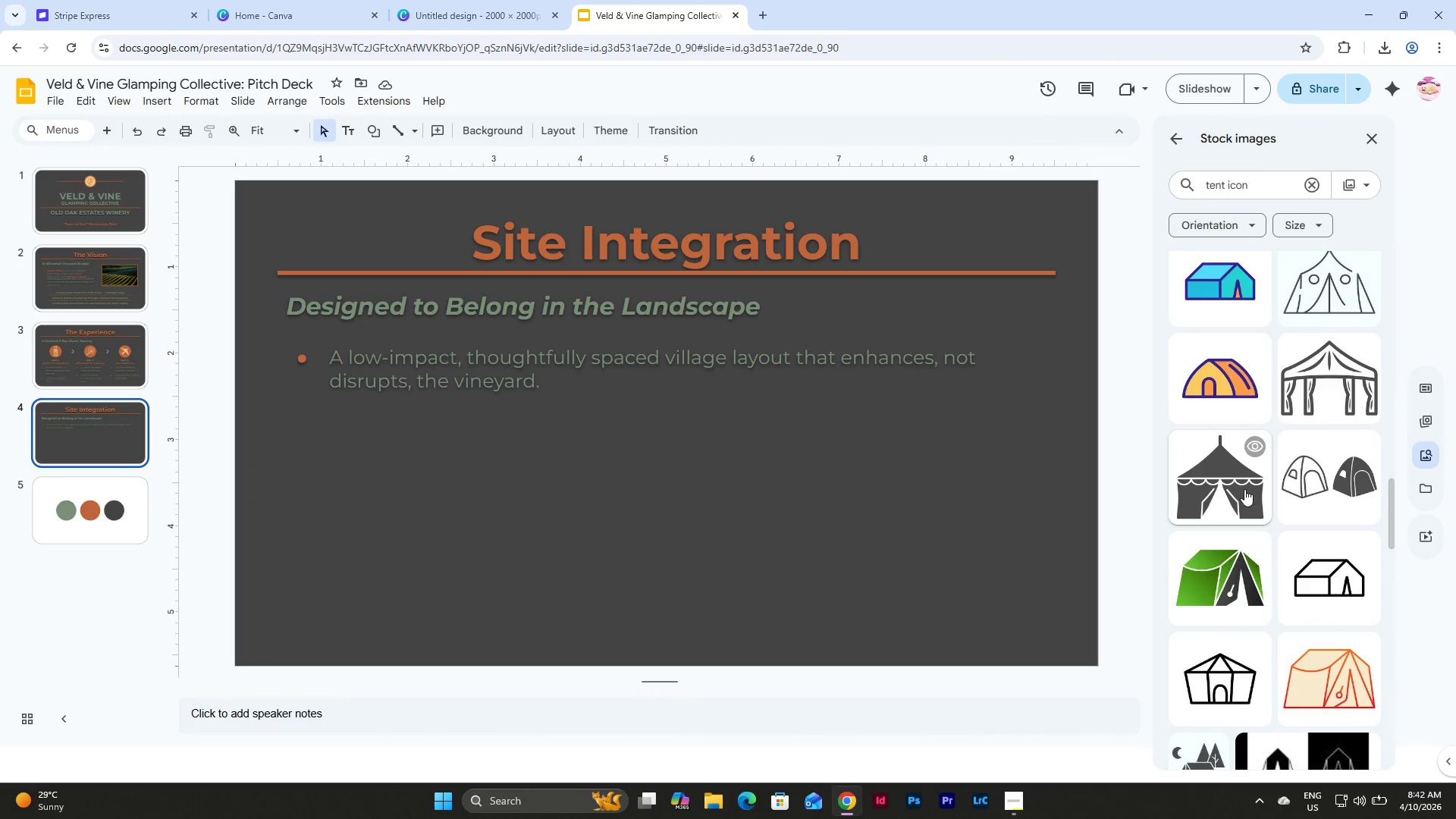 
left_click([1238, 481])
 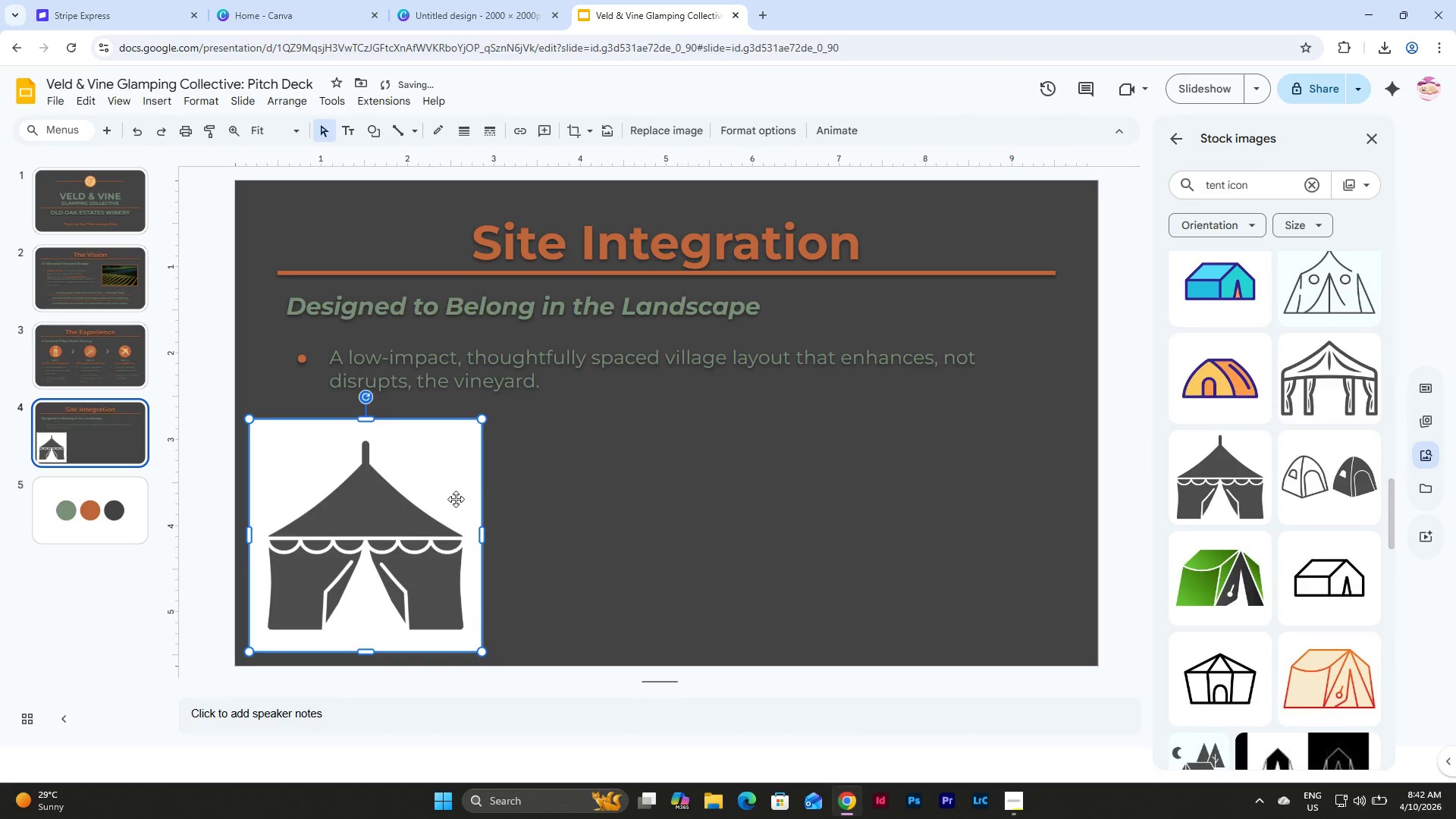 
left_click([437, 496])
 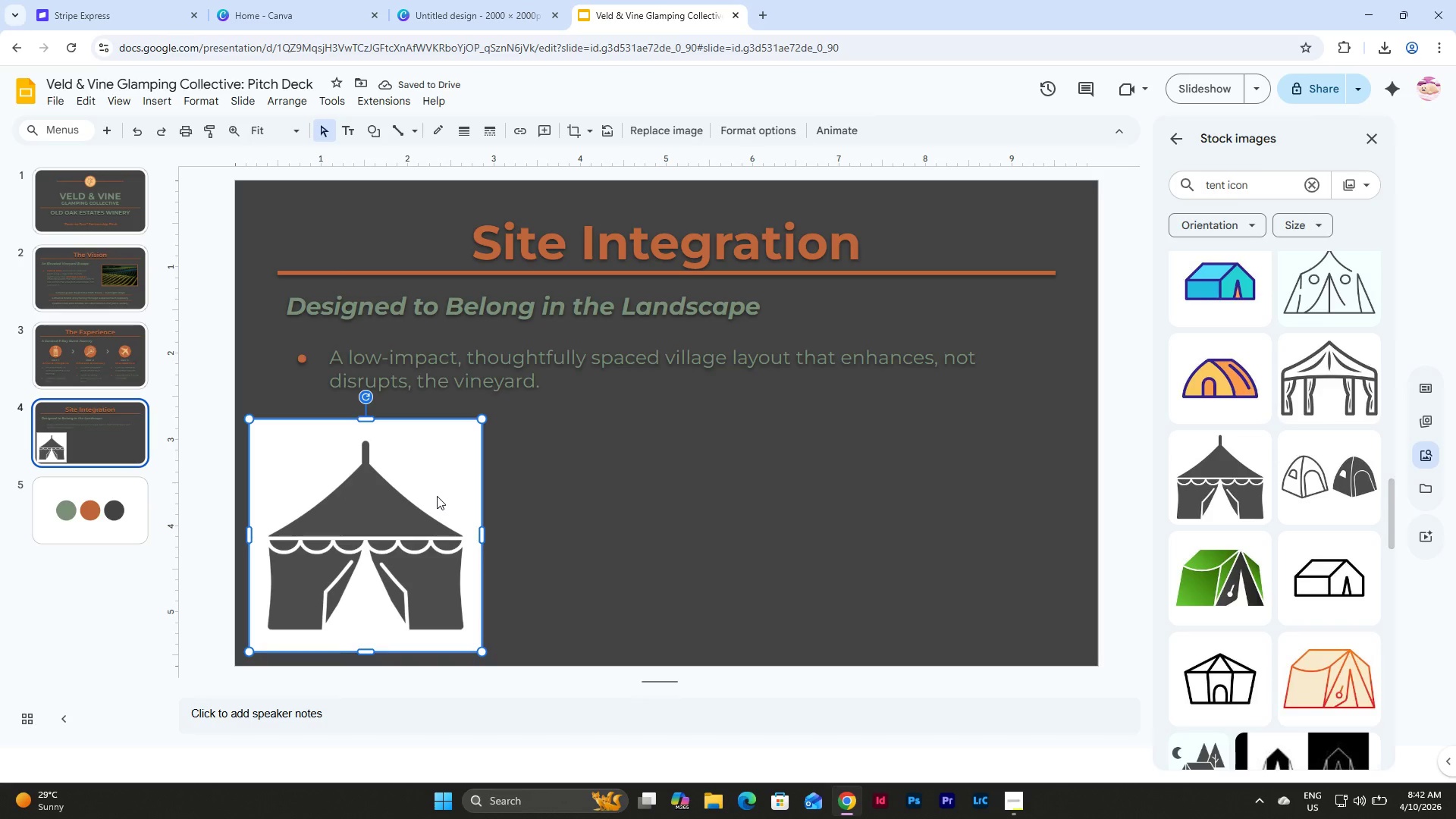 
scroll: coordinate [1241, 519], scroll_direction: up, amount: 13.0
 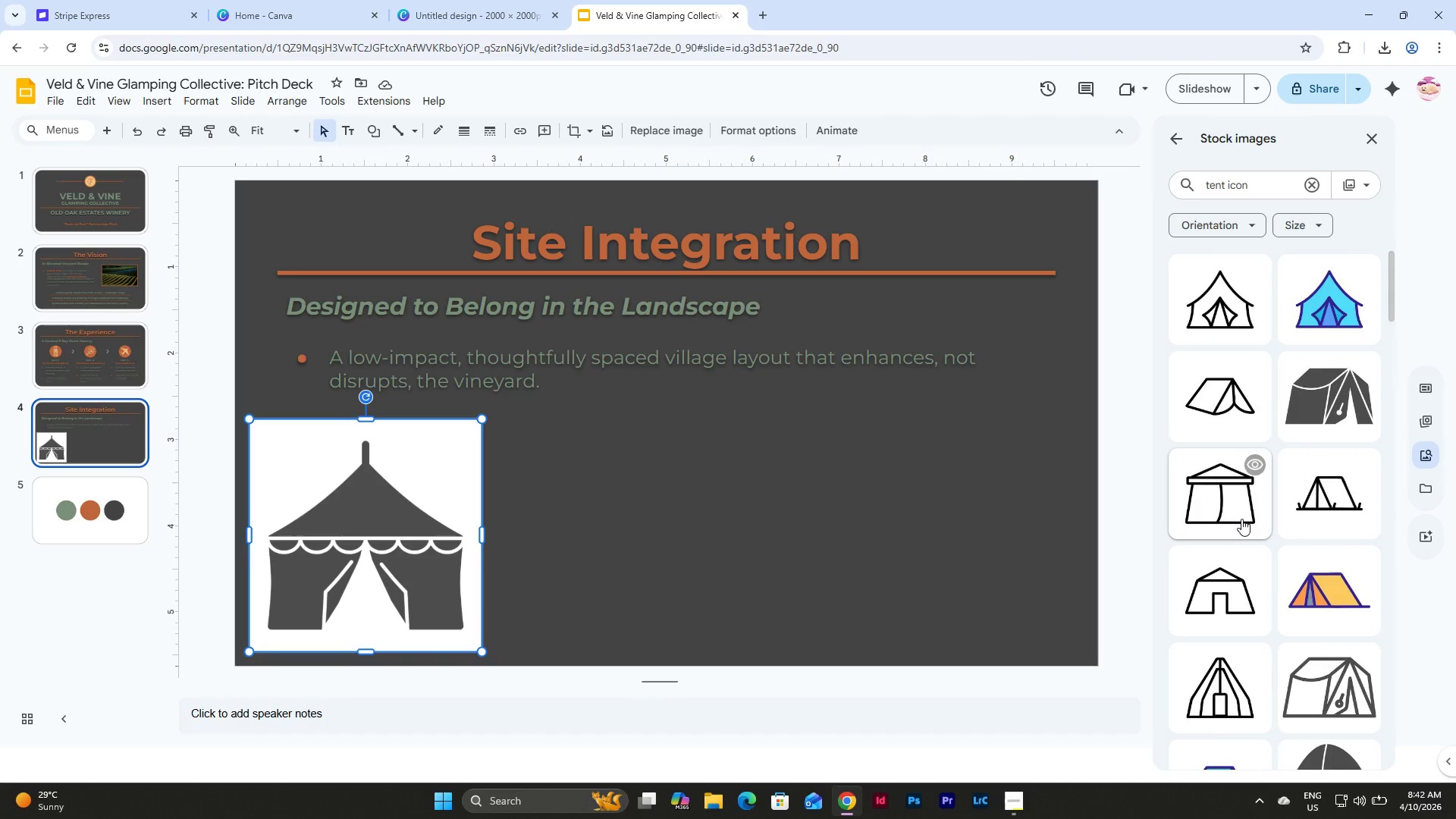 
scroll: coordinate [1241, 519], scroll_direction: down, amount: 4.0
 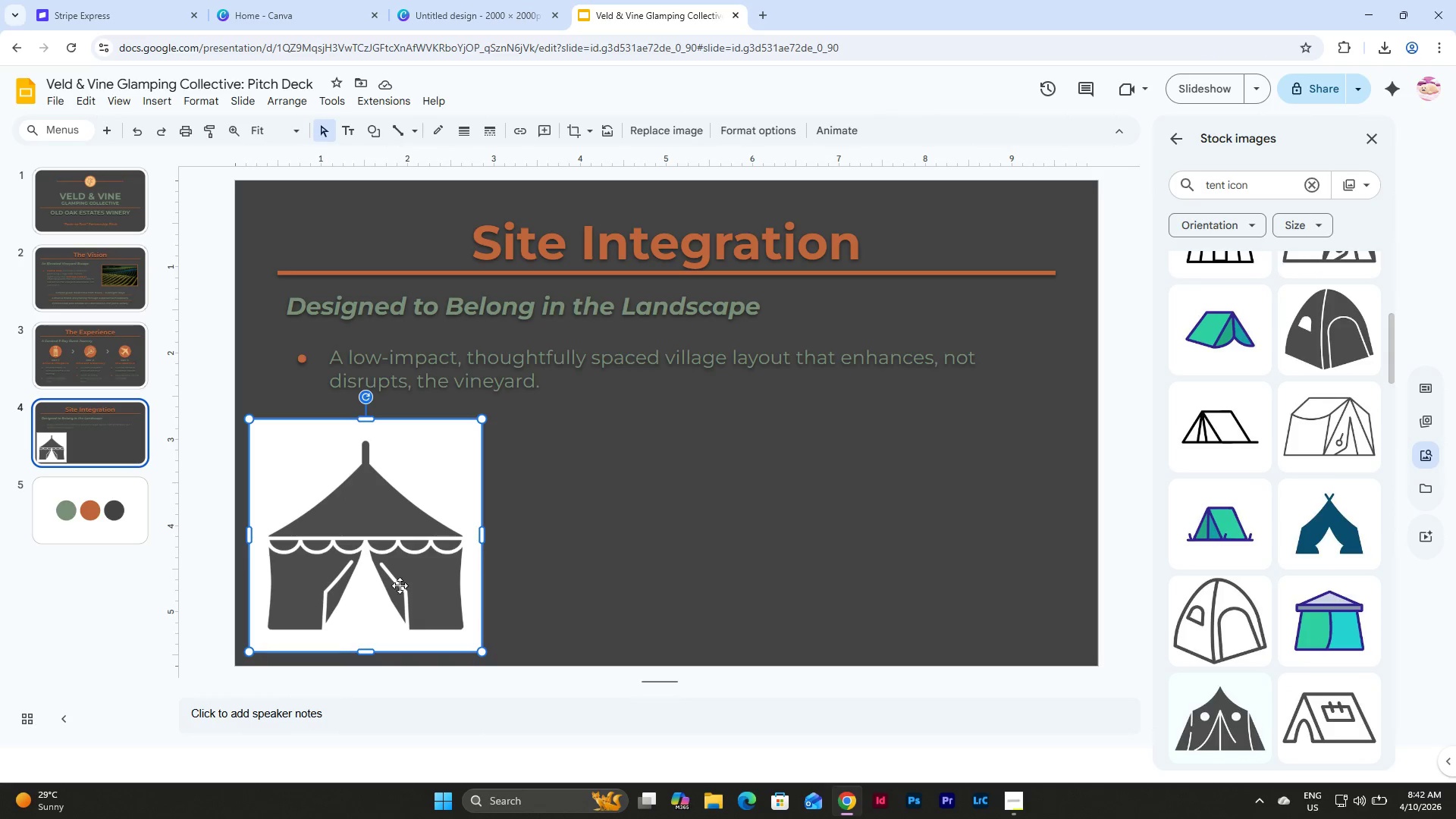 
left_click([357, 544])
 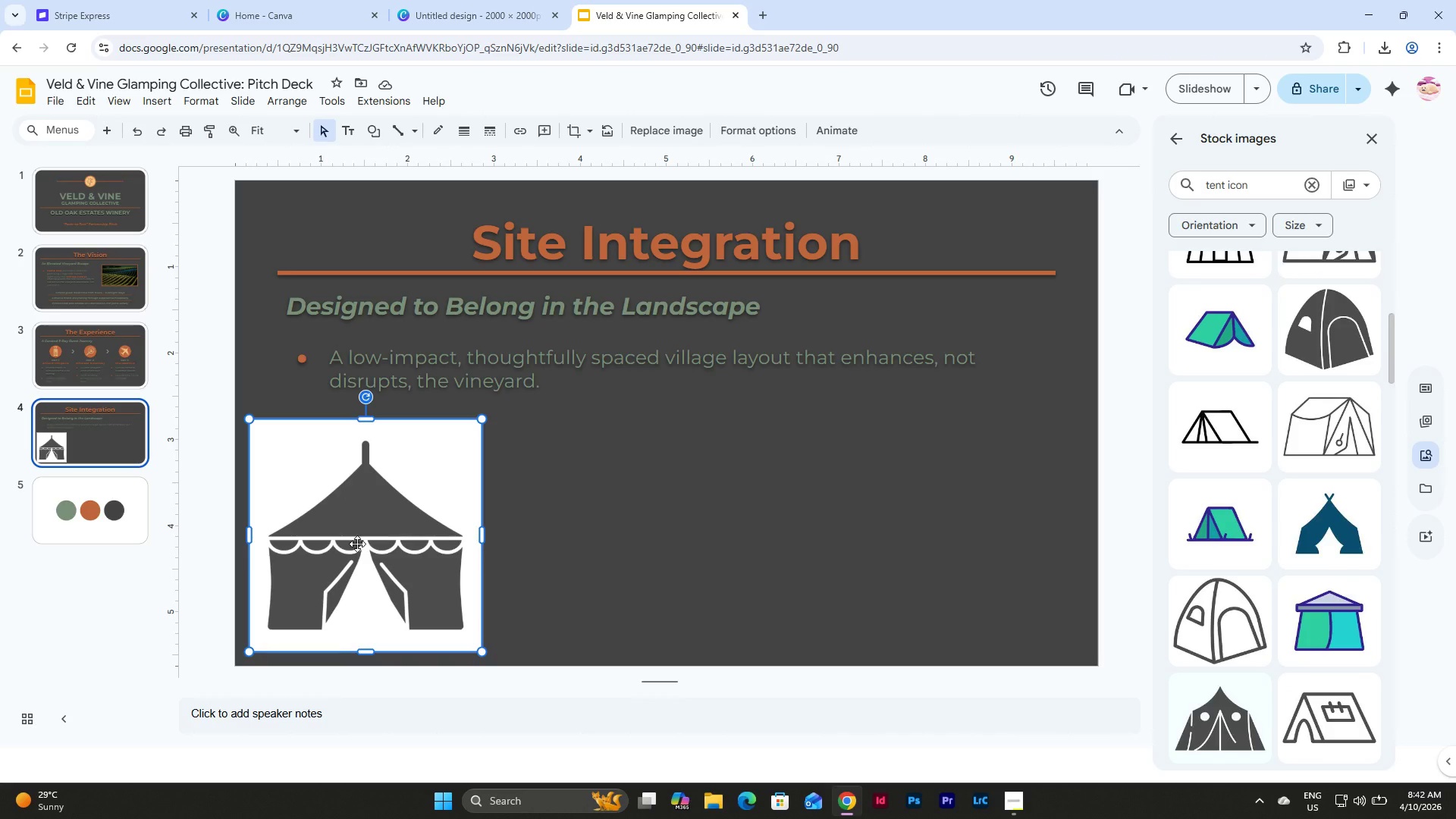 
key(Control+C)
 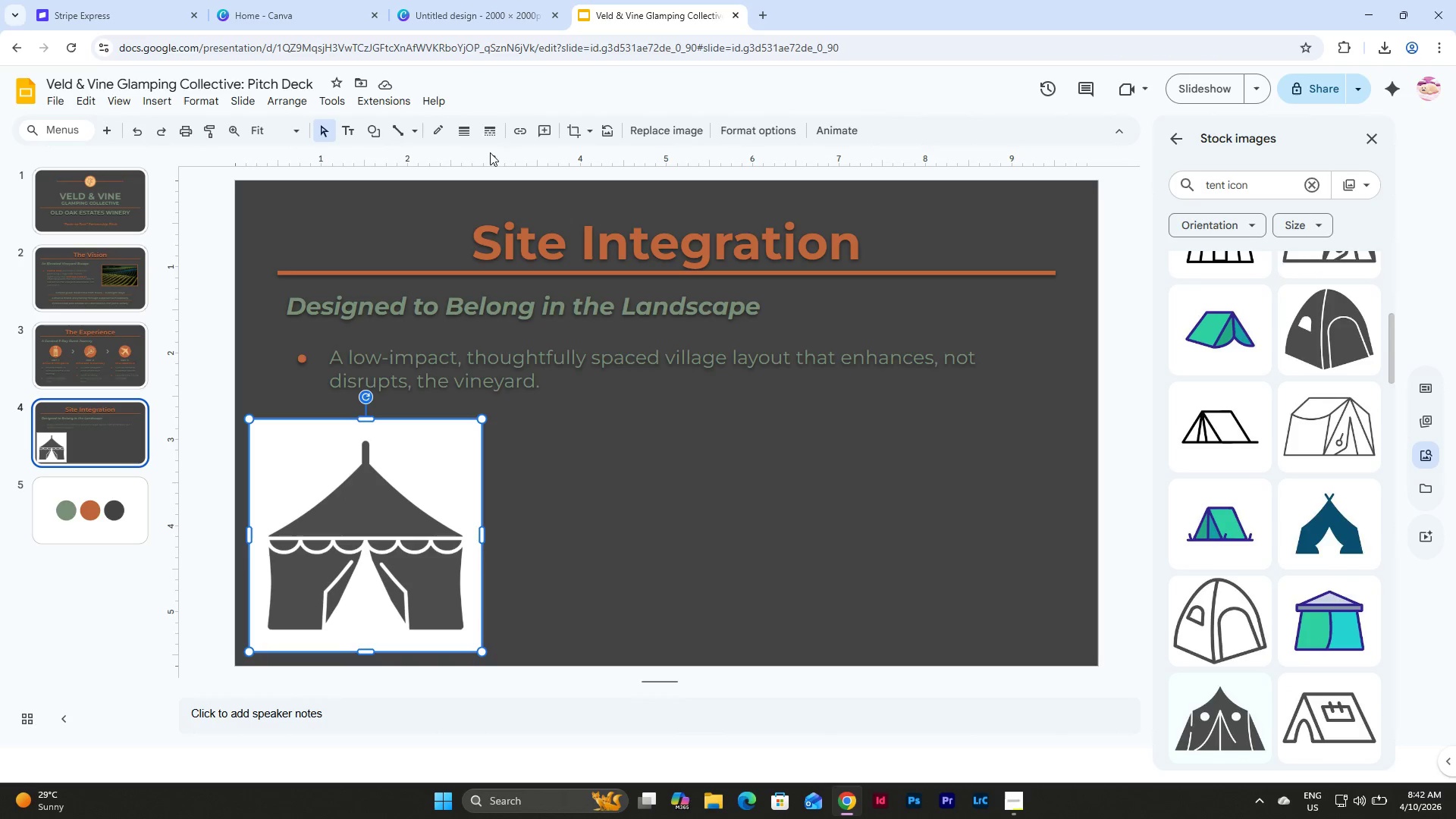 
left_click([487, 0])
 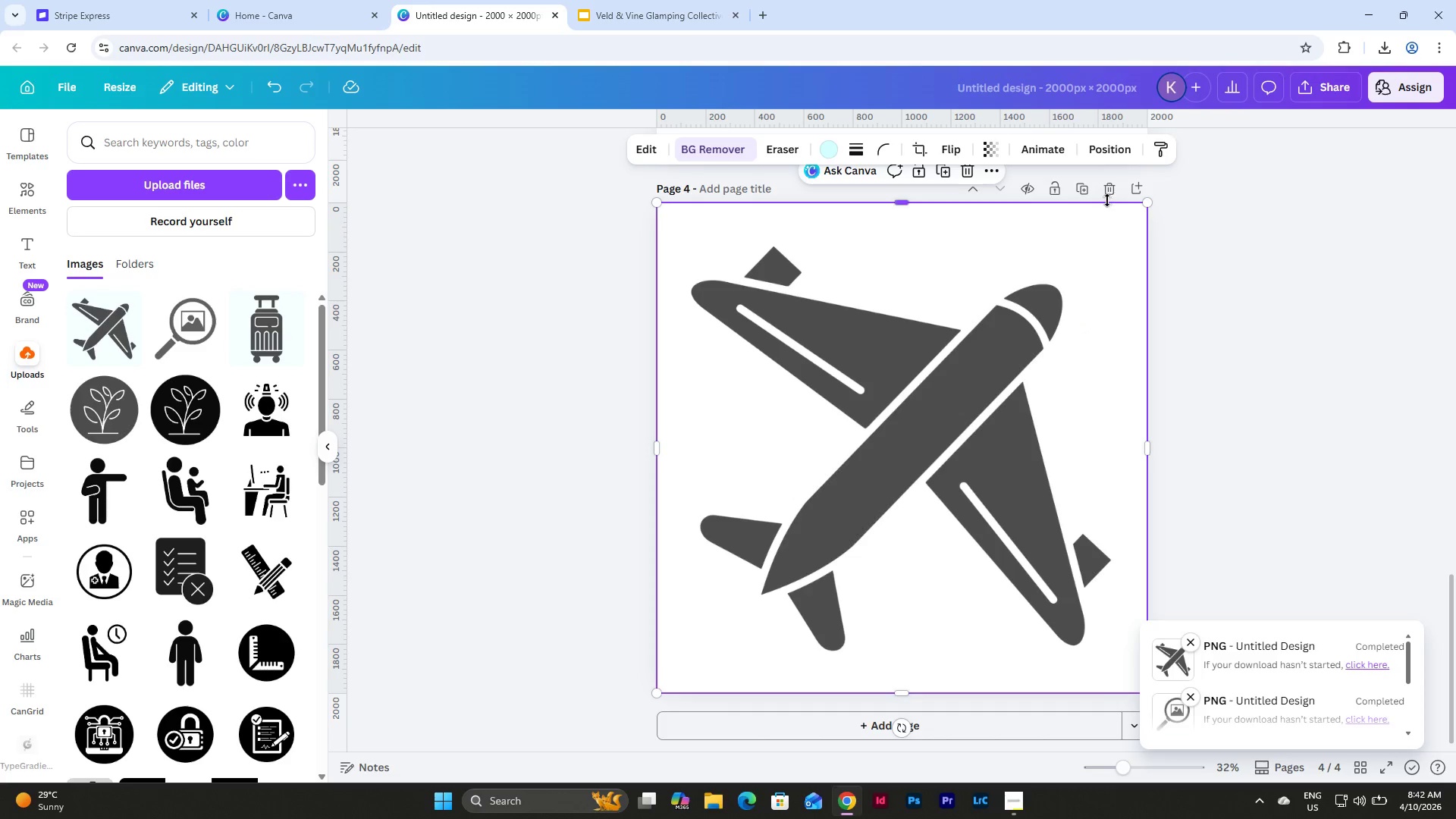 
left_click([1081, 189])
 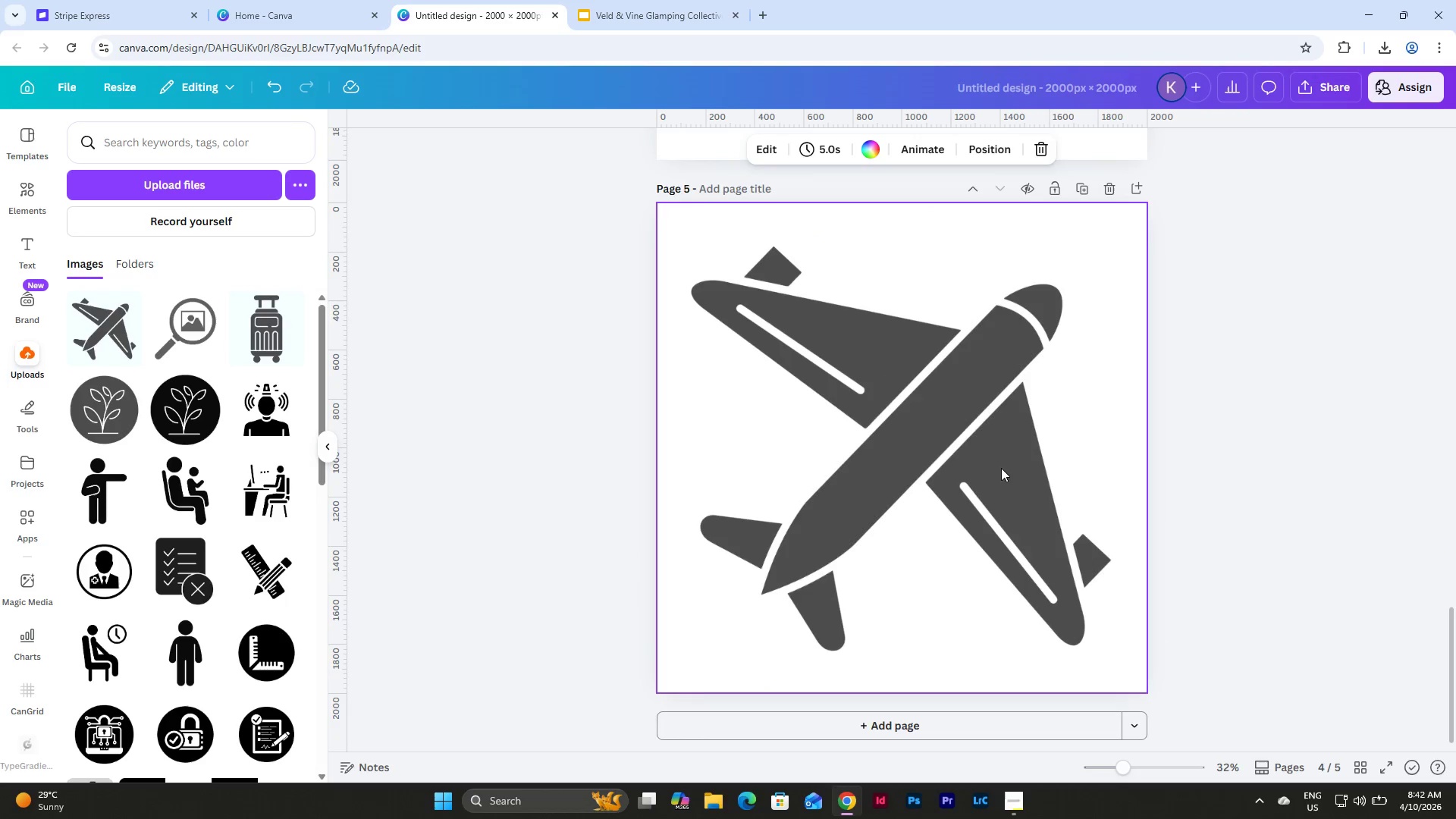 
left_click([966, 482])
 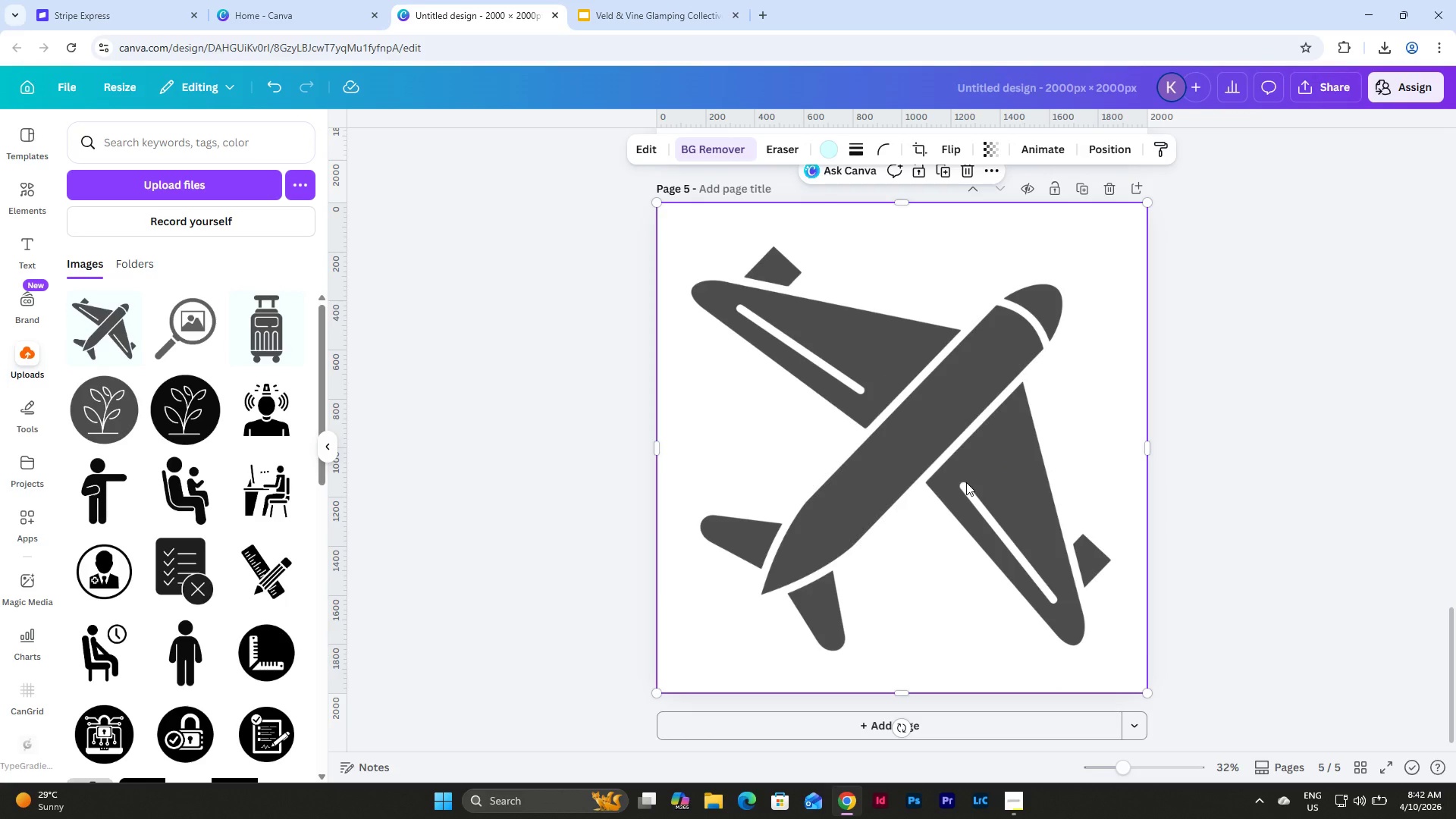 
key(Backspace)
 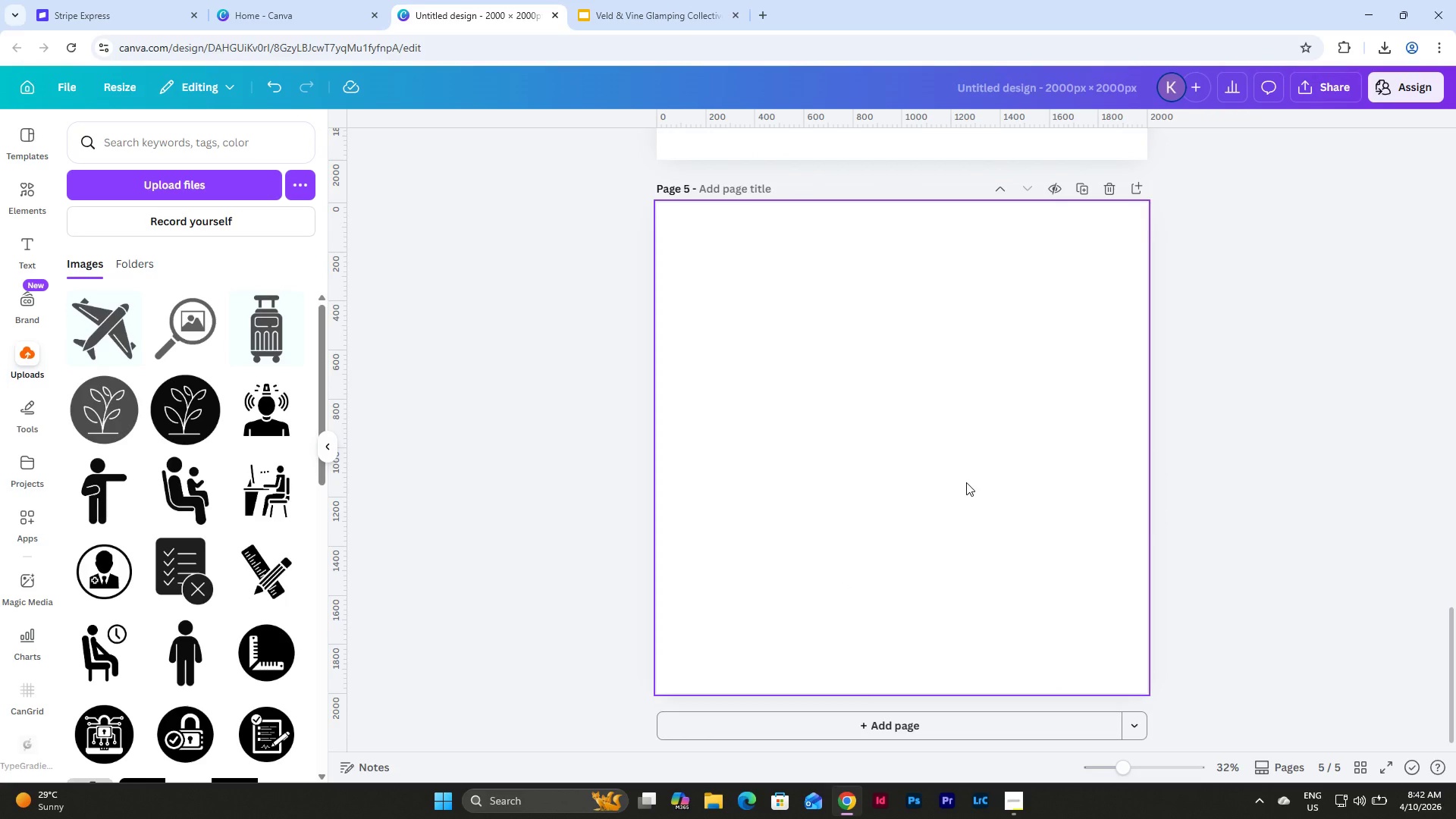 
key(Control+V)
 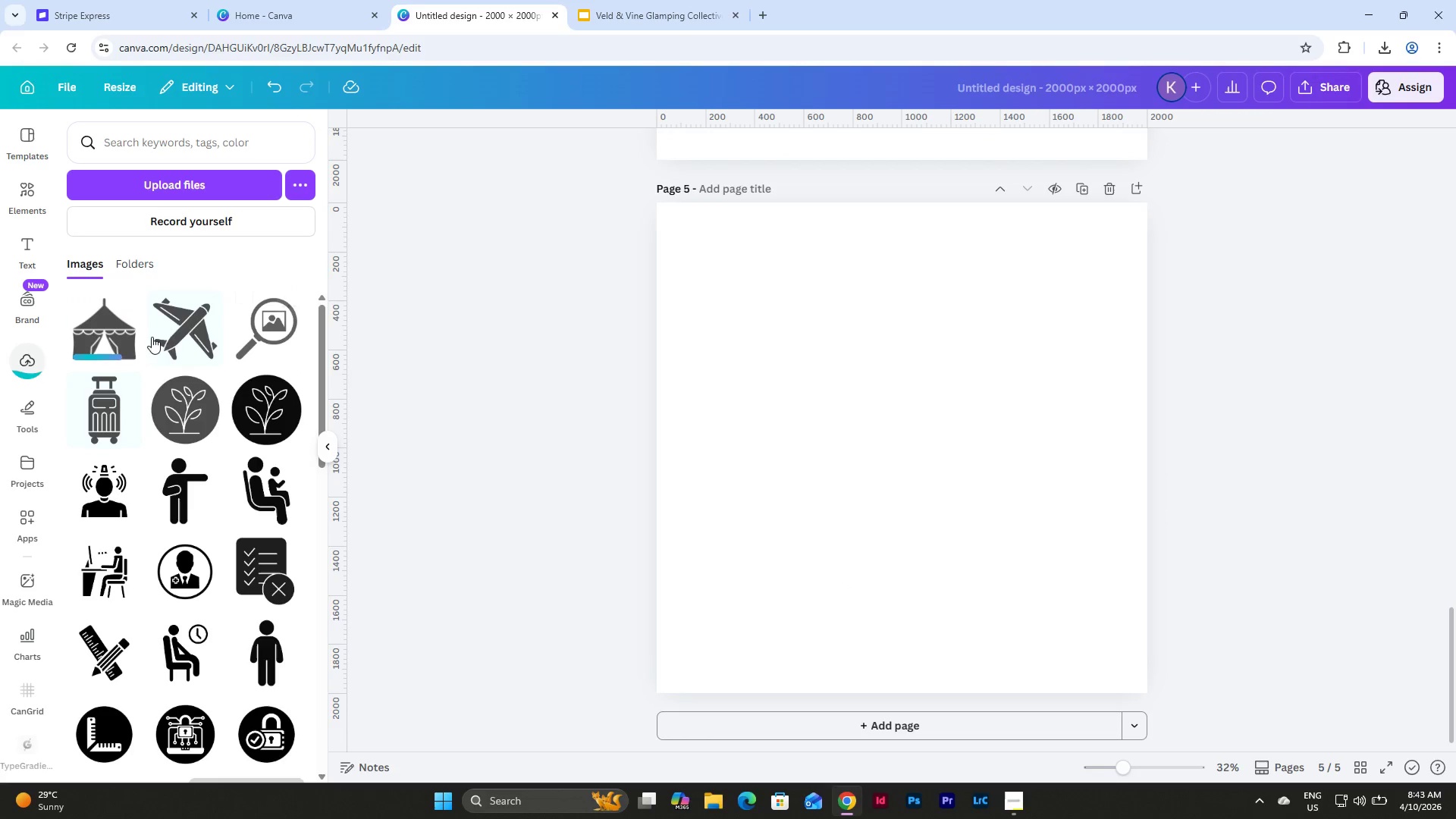 
left_click([96, 332])
 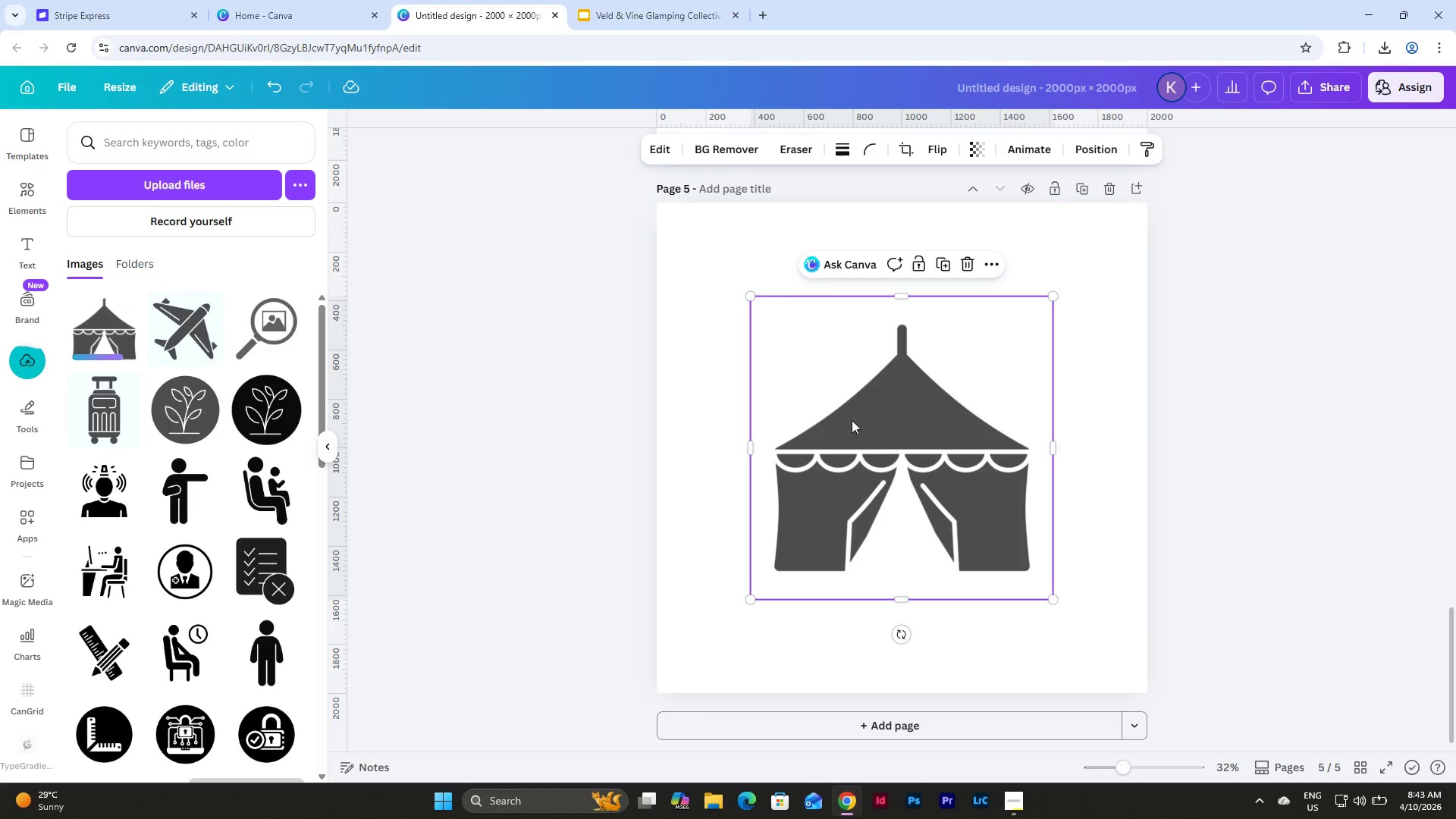 
left_click_drag(start_coordinate=[903, 413], to_coordinate=[811, 318])
 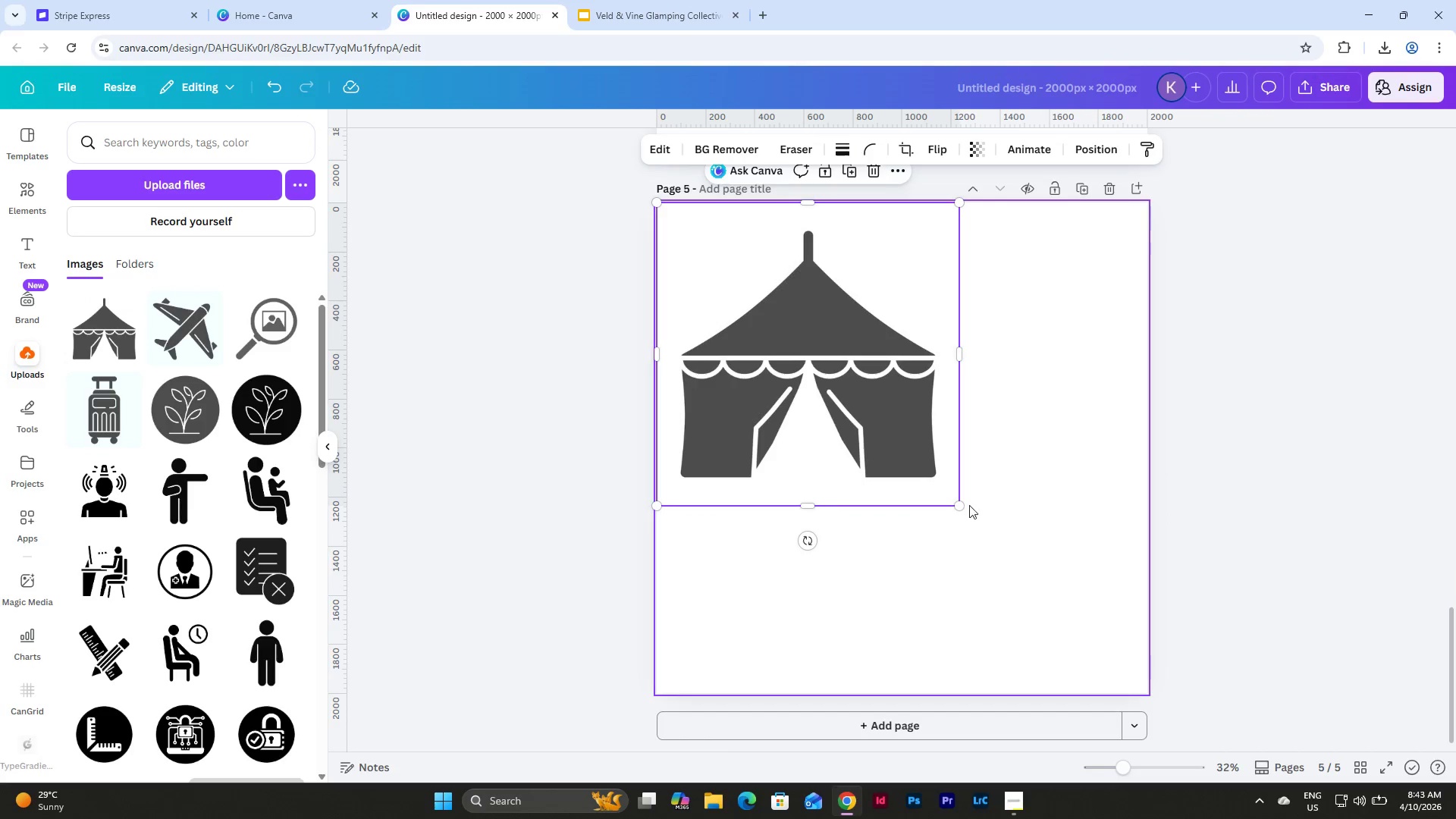 
left_click_drag(start_coordinate=[961, 505], to_coordinate=[1141, 699])
 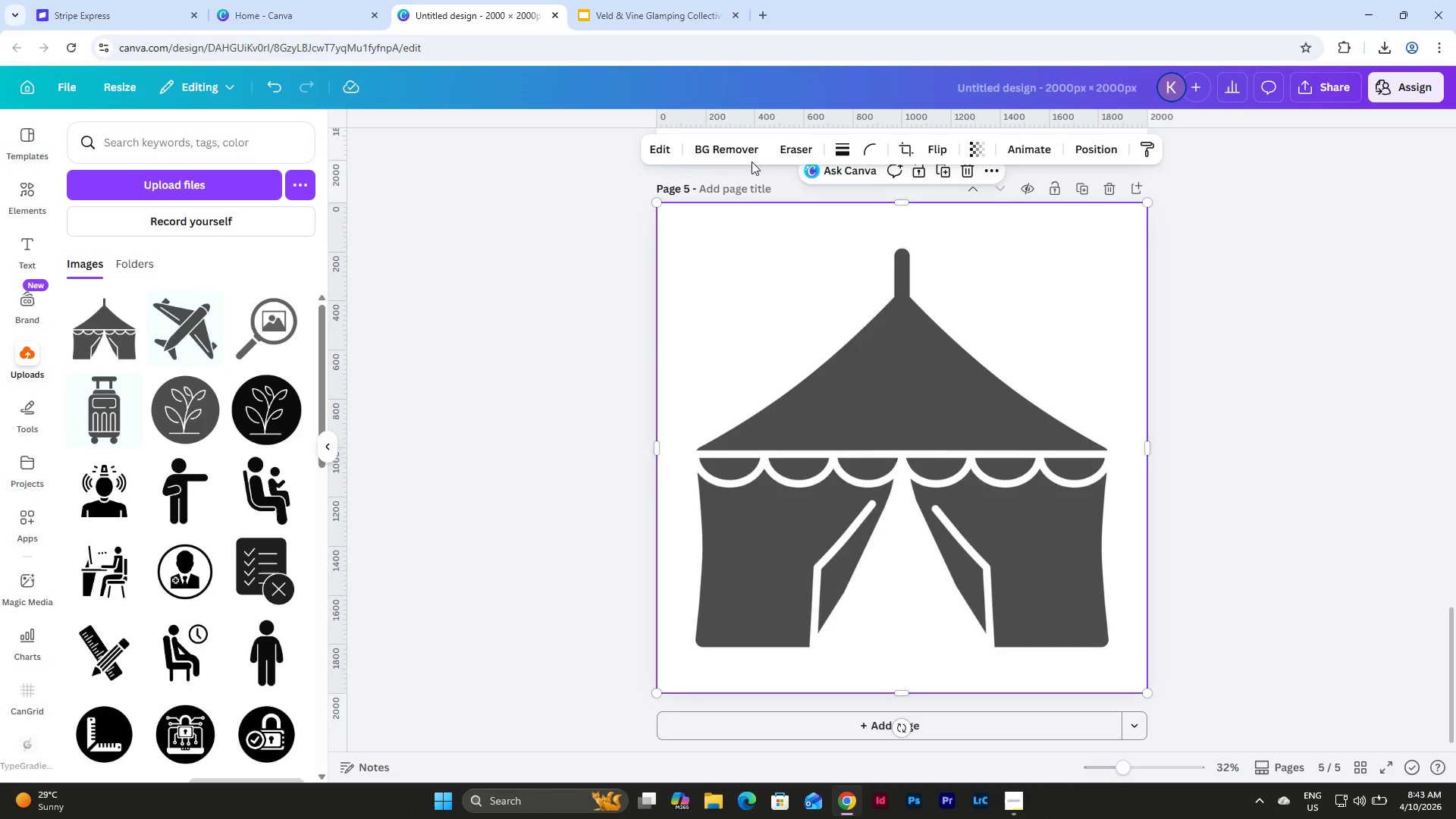 
left_click([735, 148])
 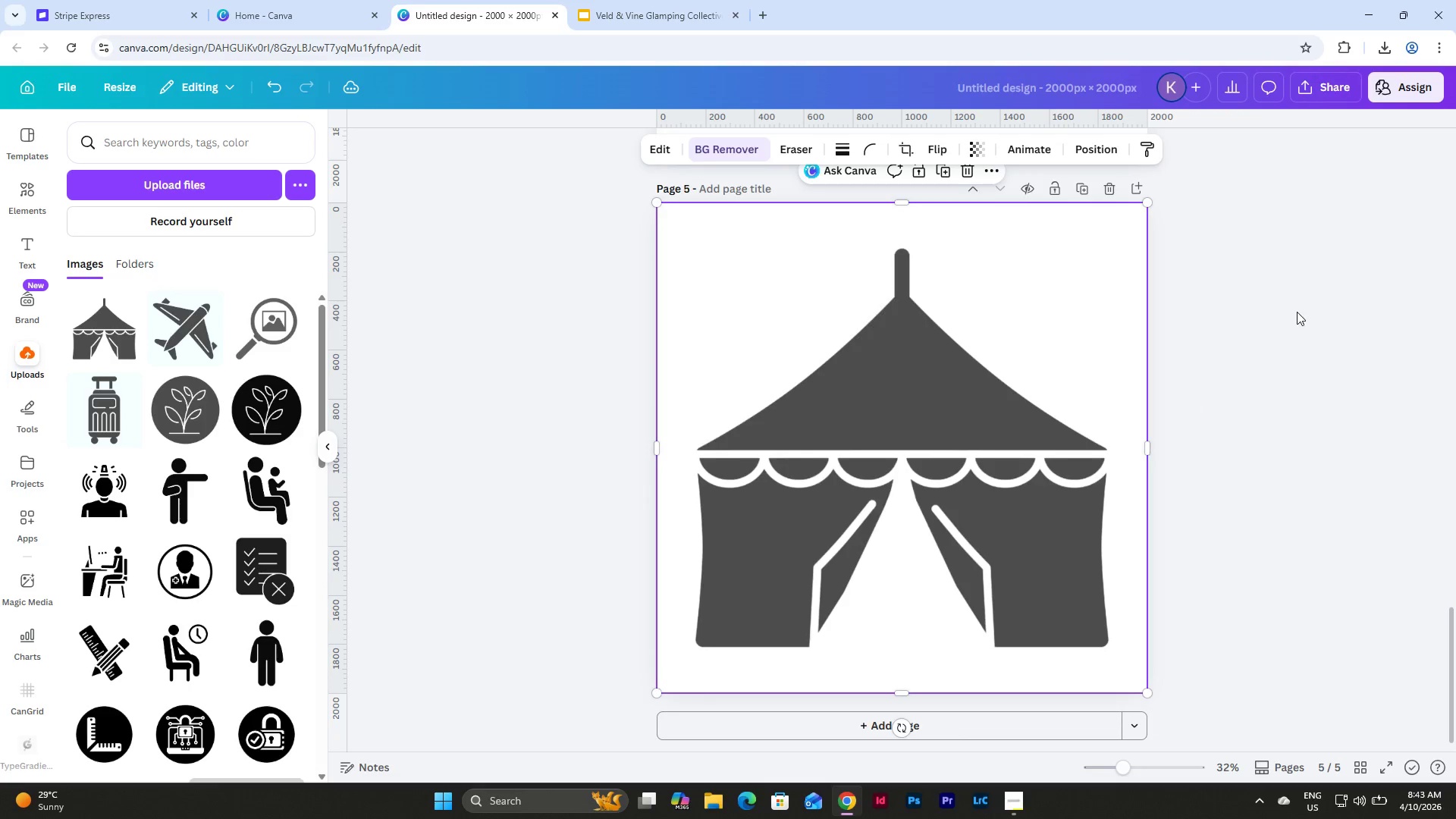 
wait(6.22)
 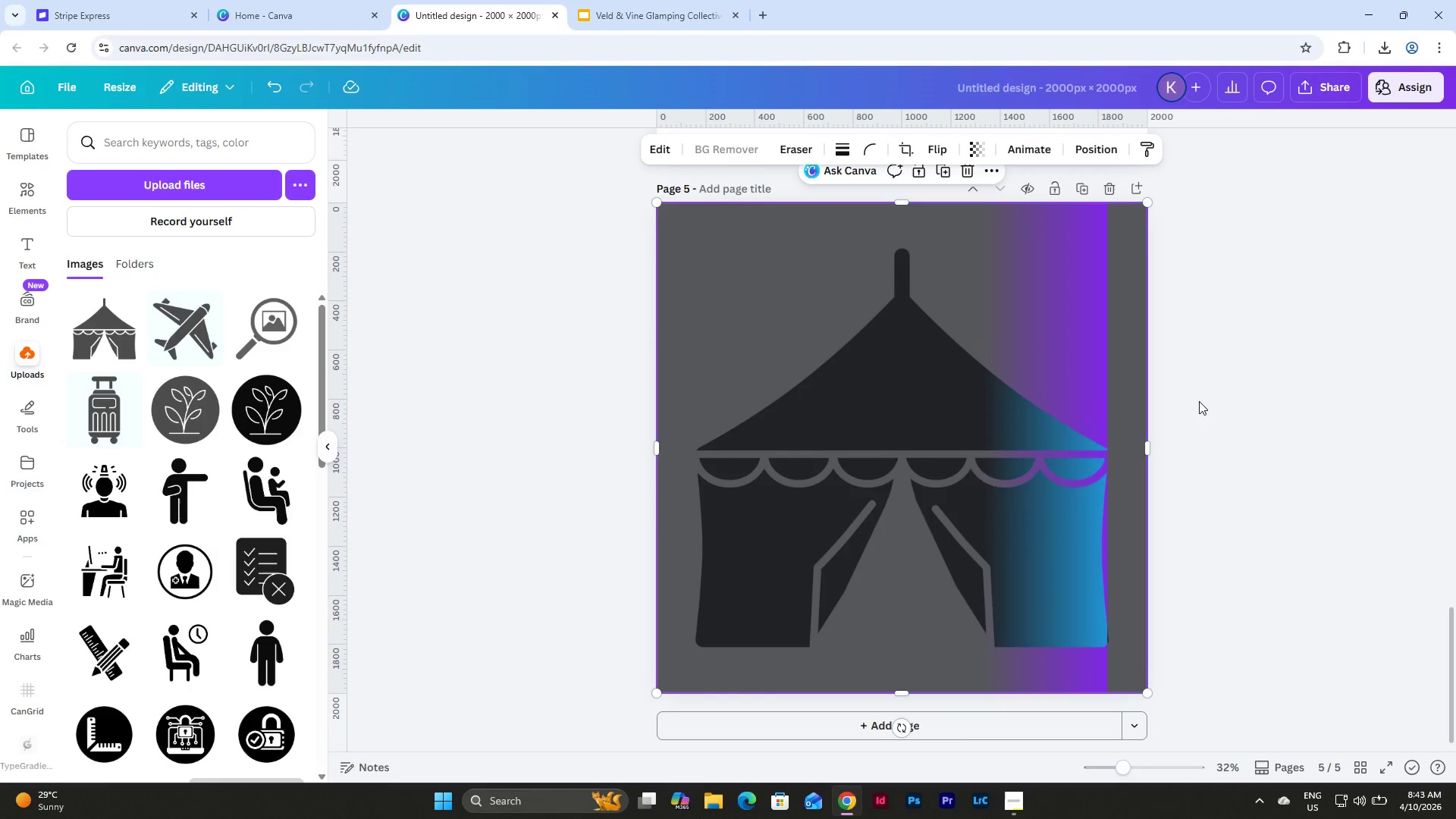 
left_click([1294, 312])
 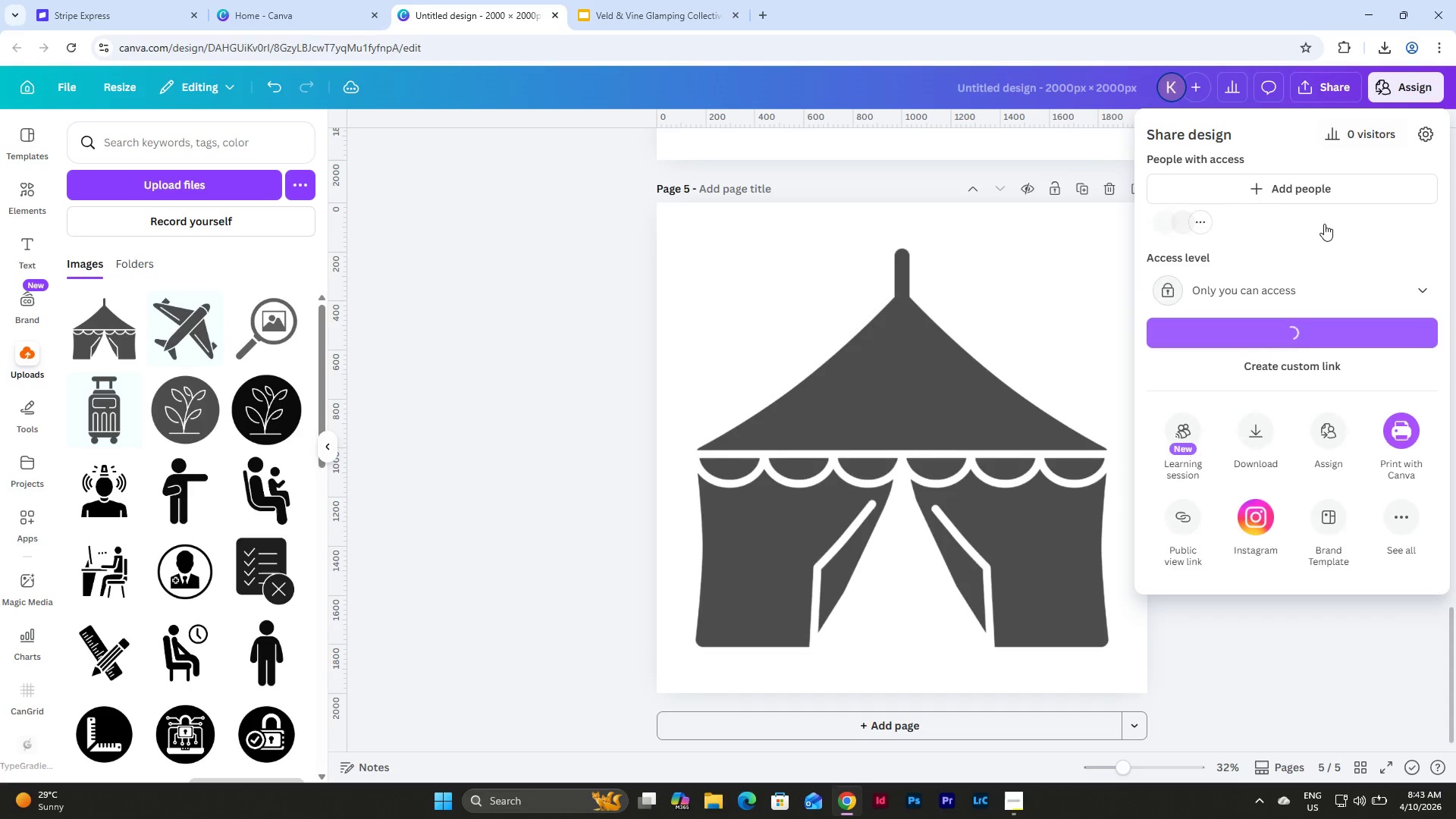 
left_click([1256, 404])
 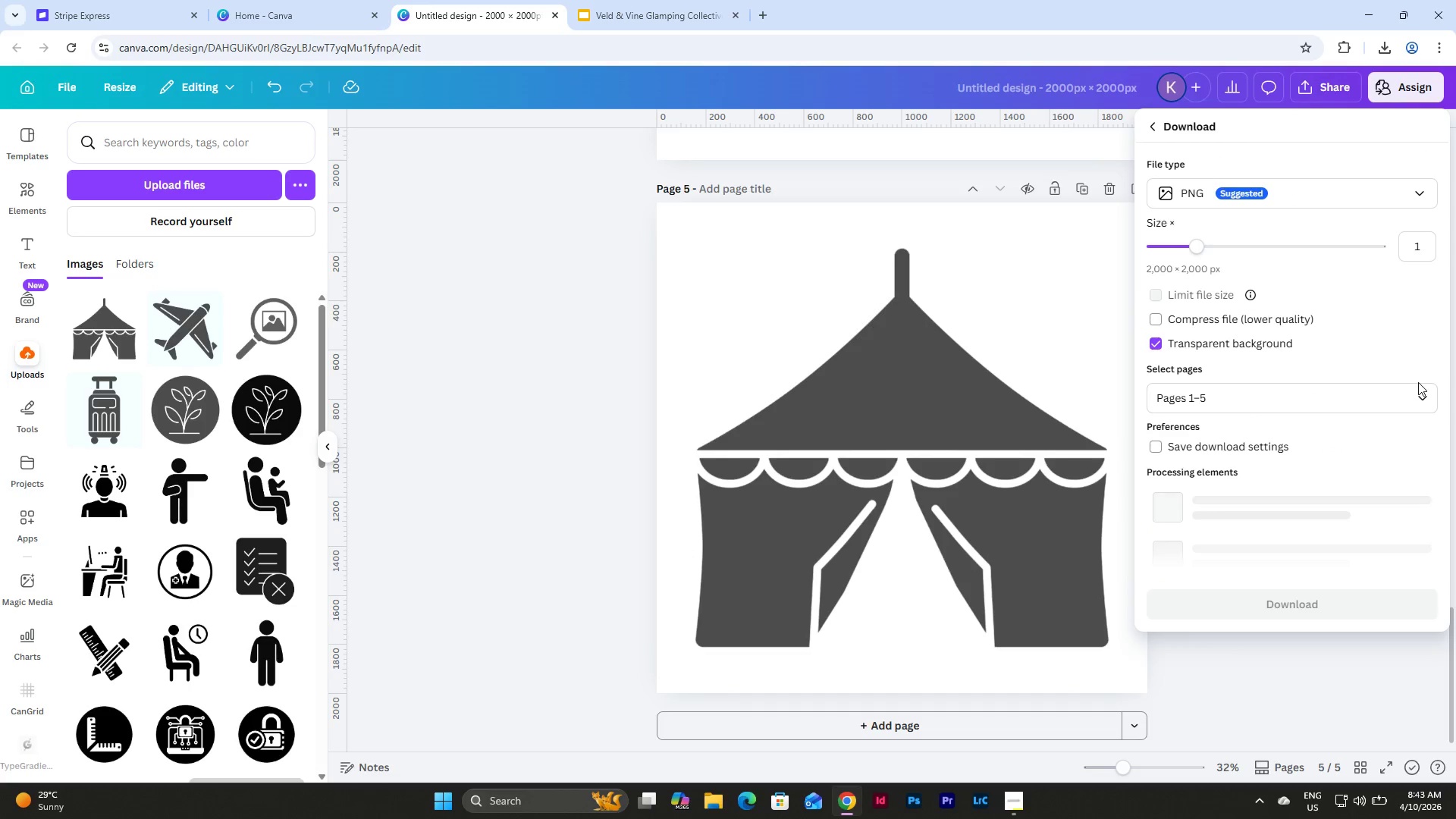 
double_click([1426, 397])
 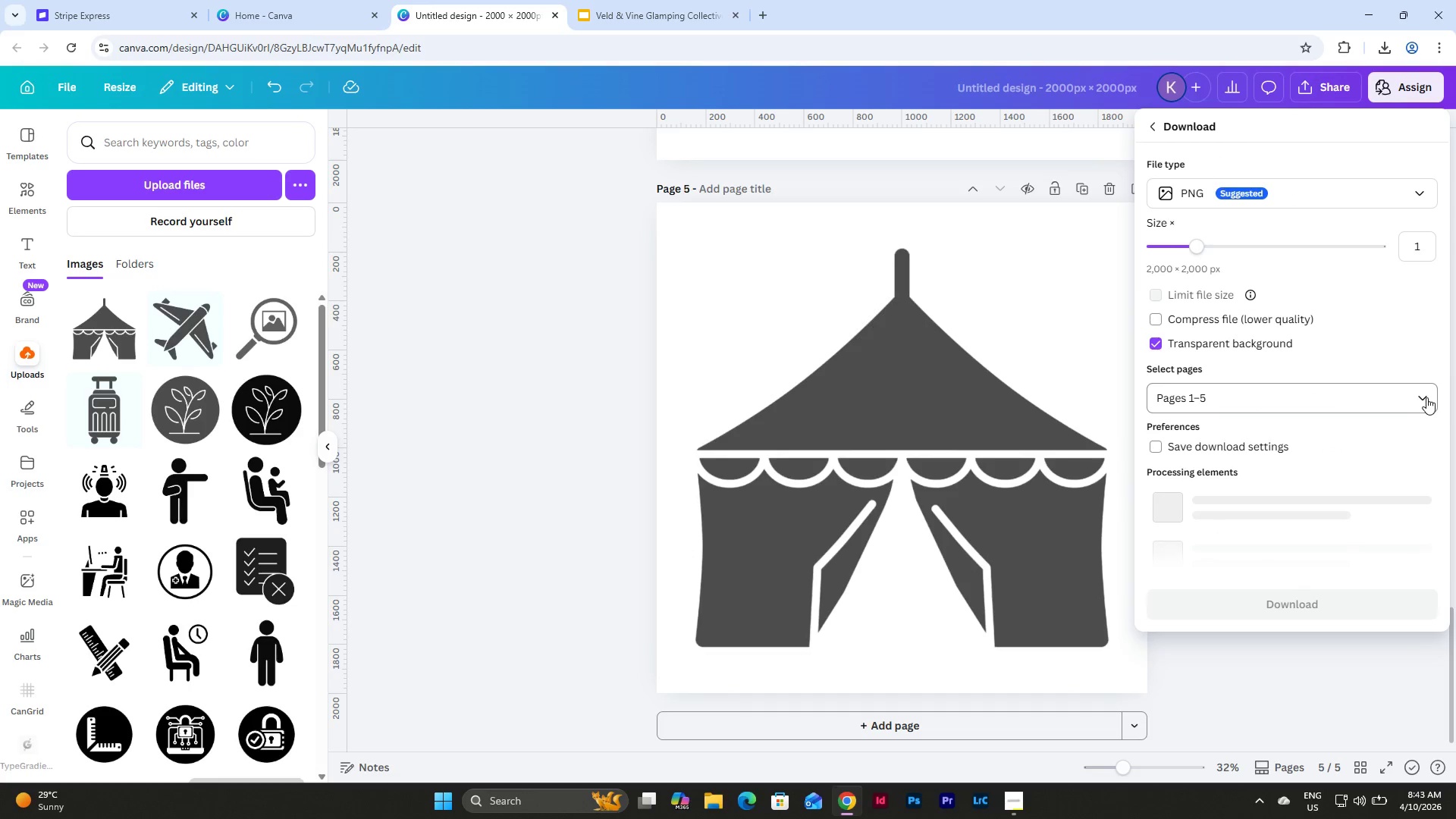 
left_click([1426, 397])
 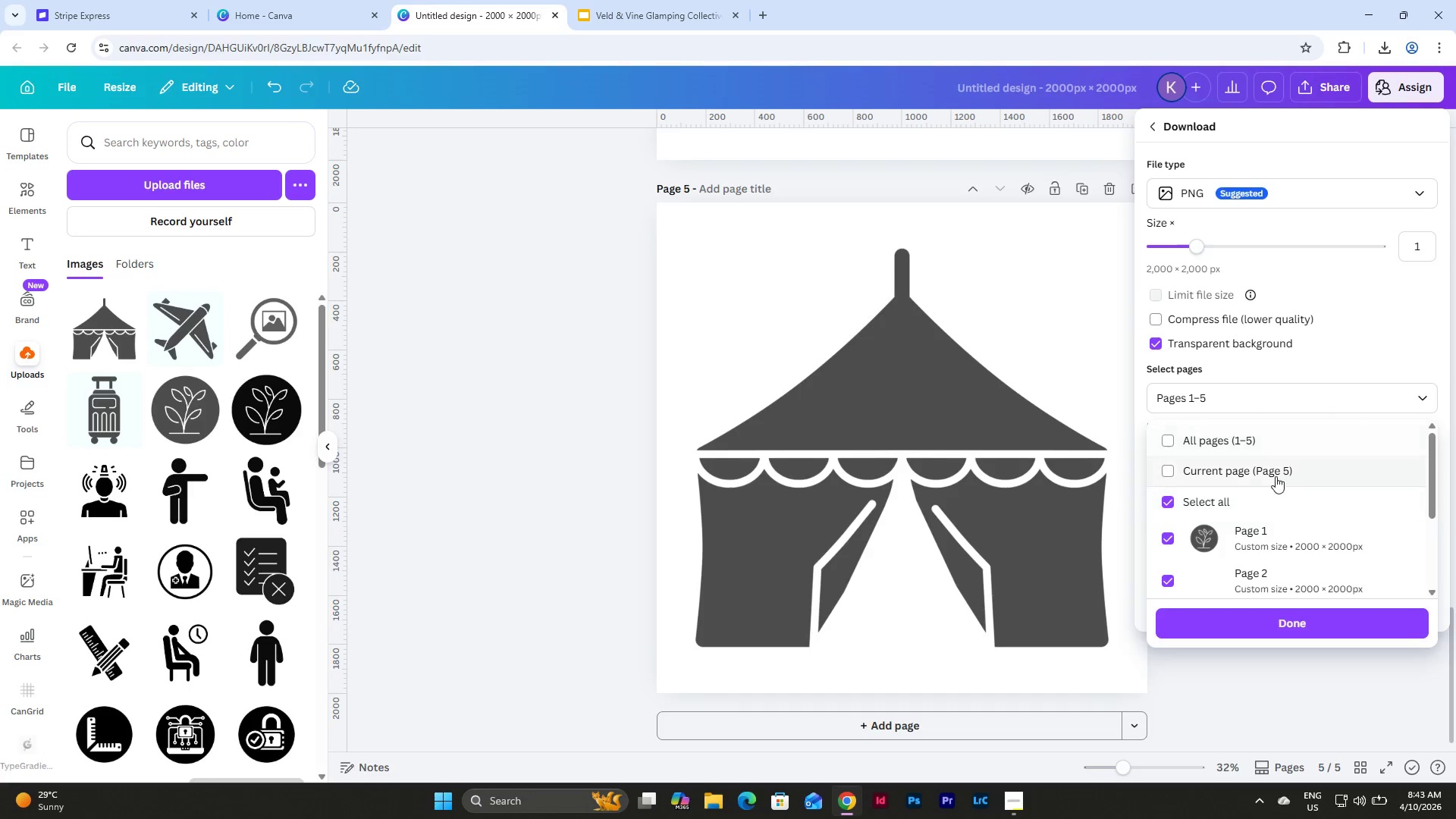 
left_click([1272, 475])
 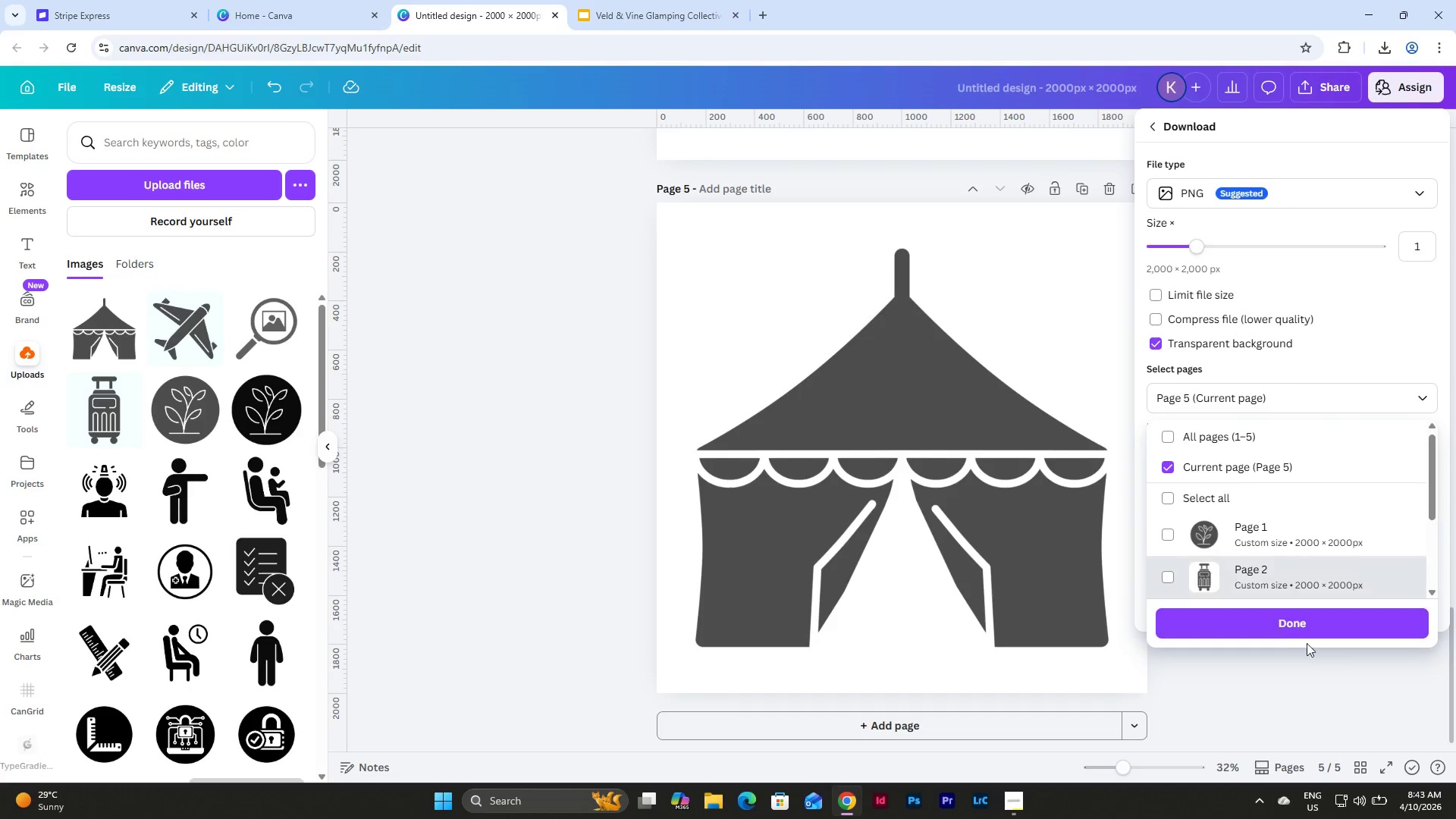 
left_click([1284, 628])
 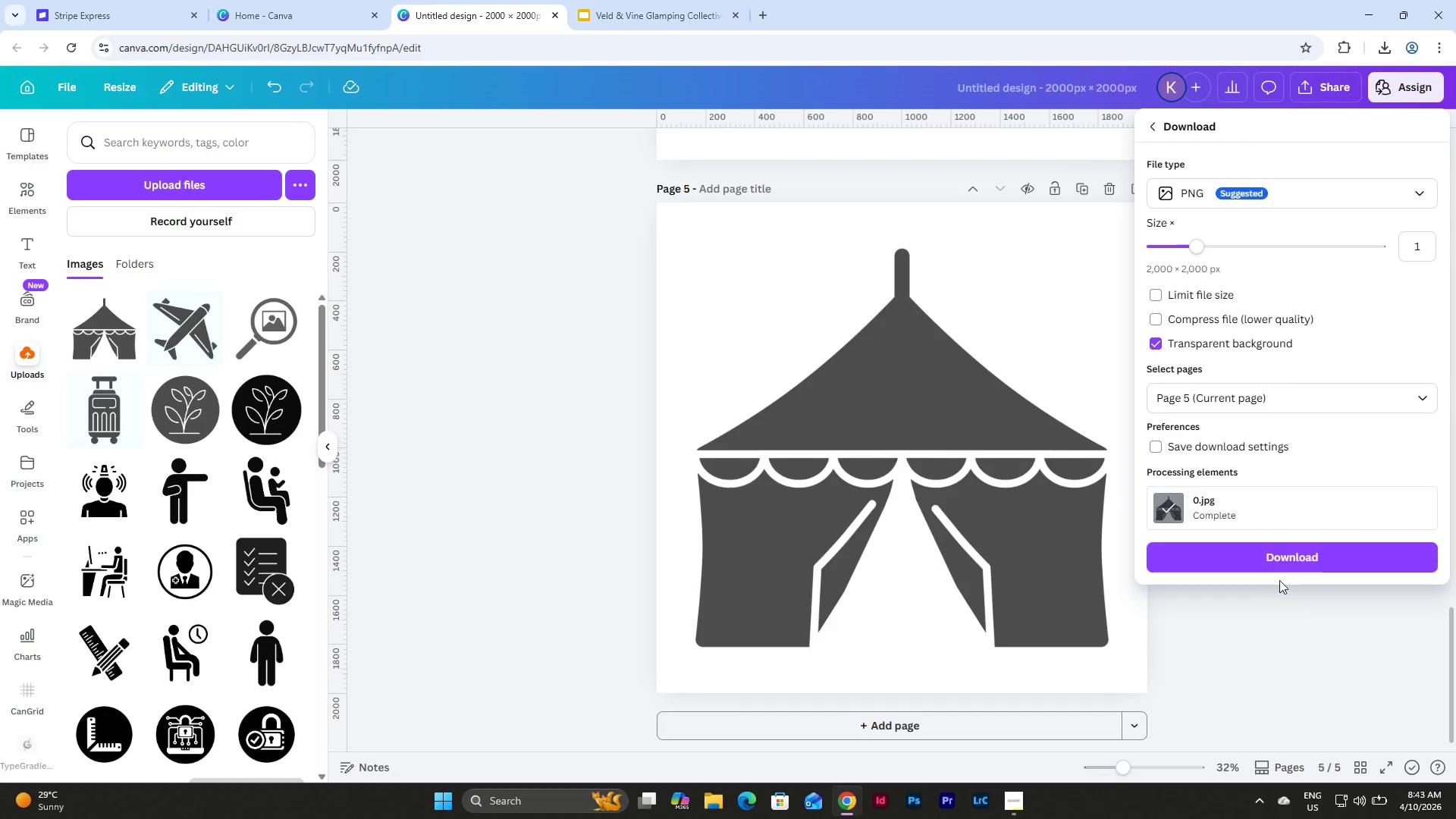 
left_click([1268, 554])
 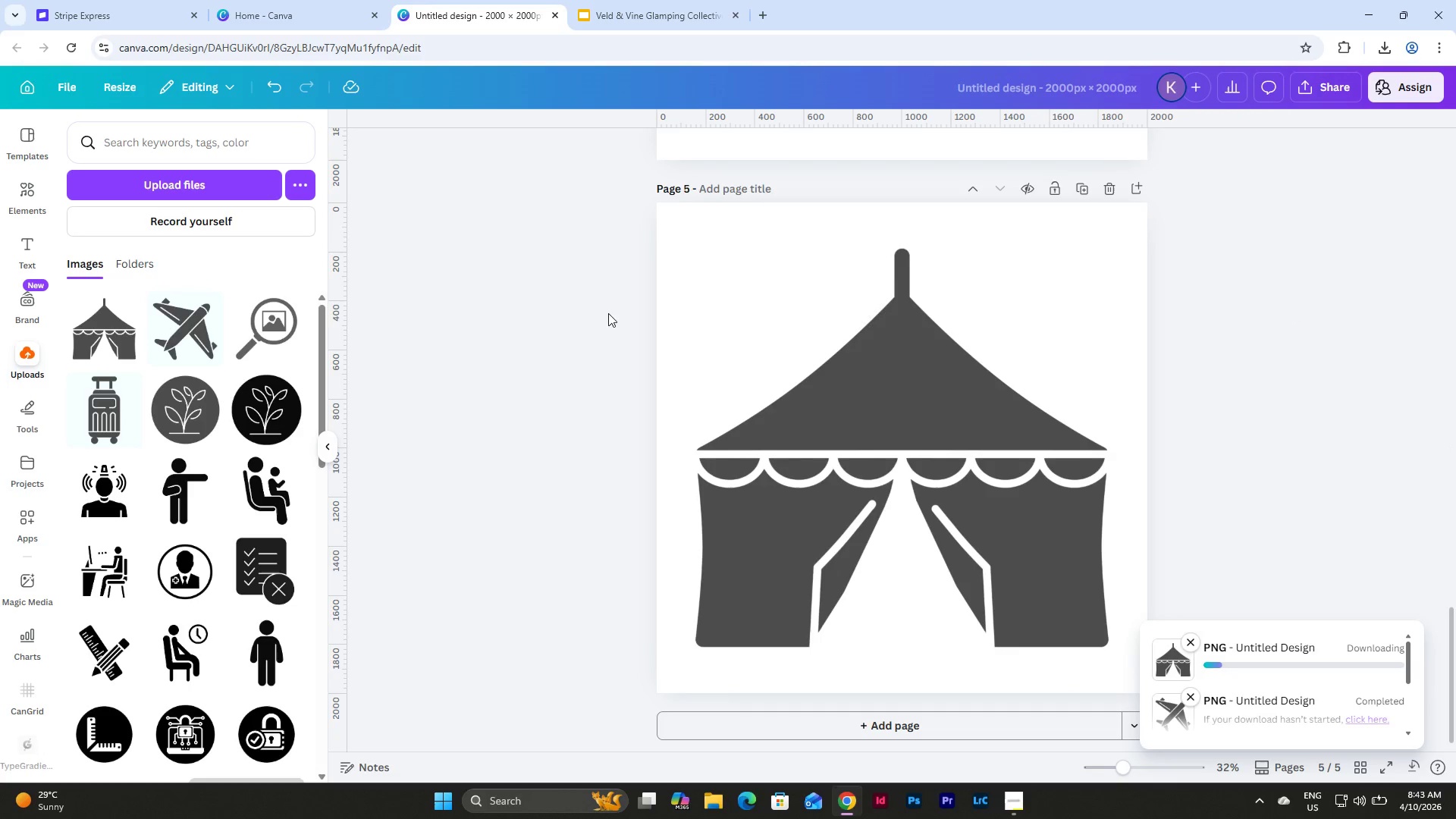 
left_click([658, 0])
 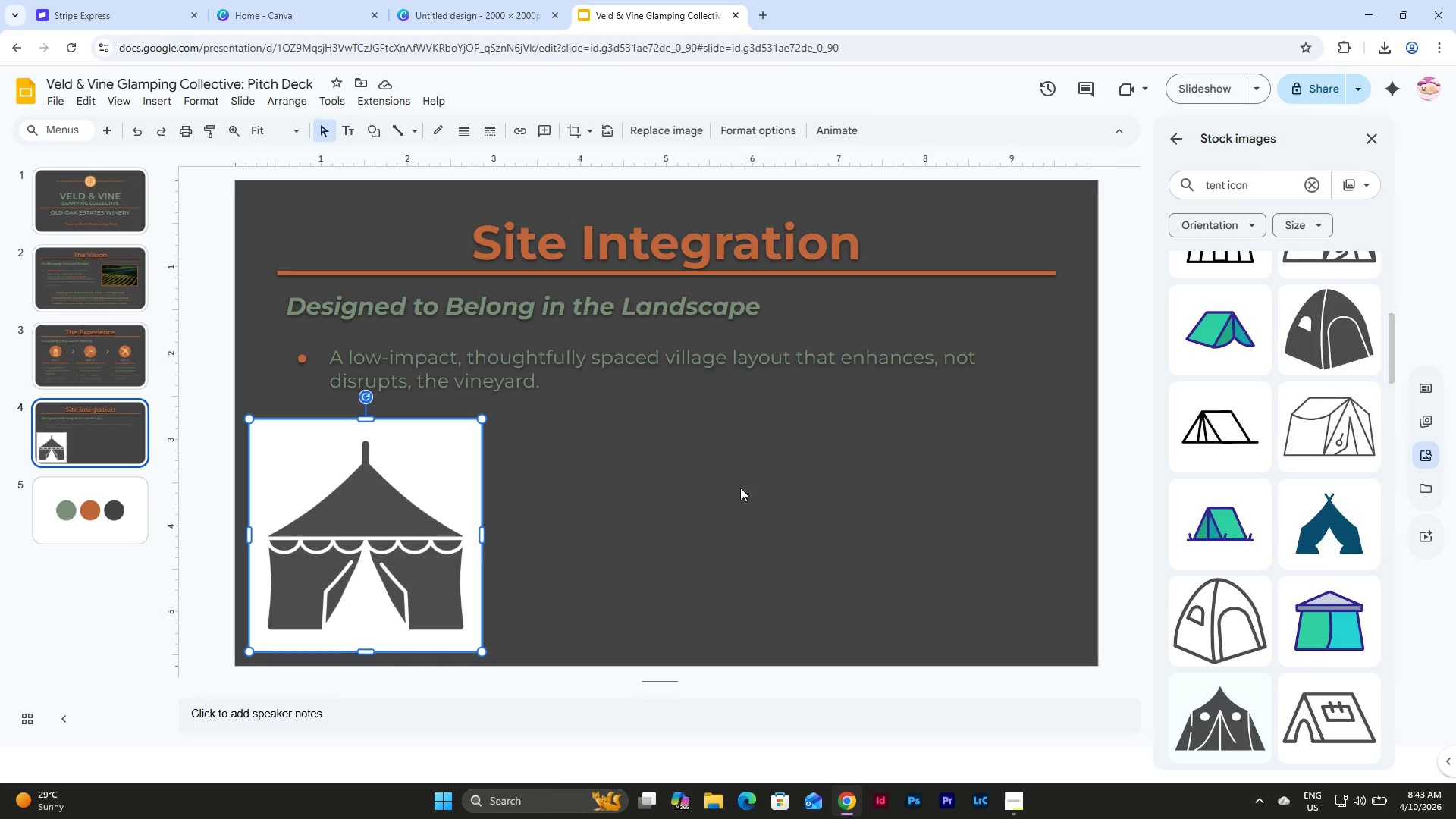 
left_click([375, 516])
 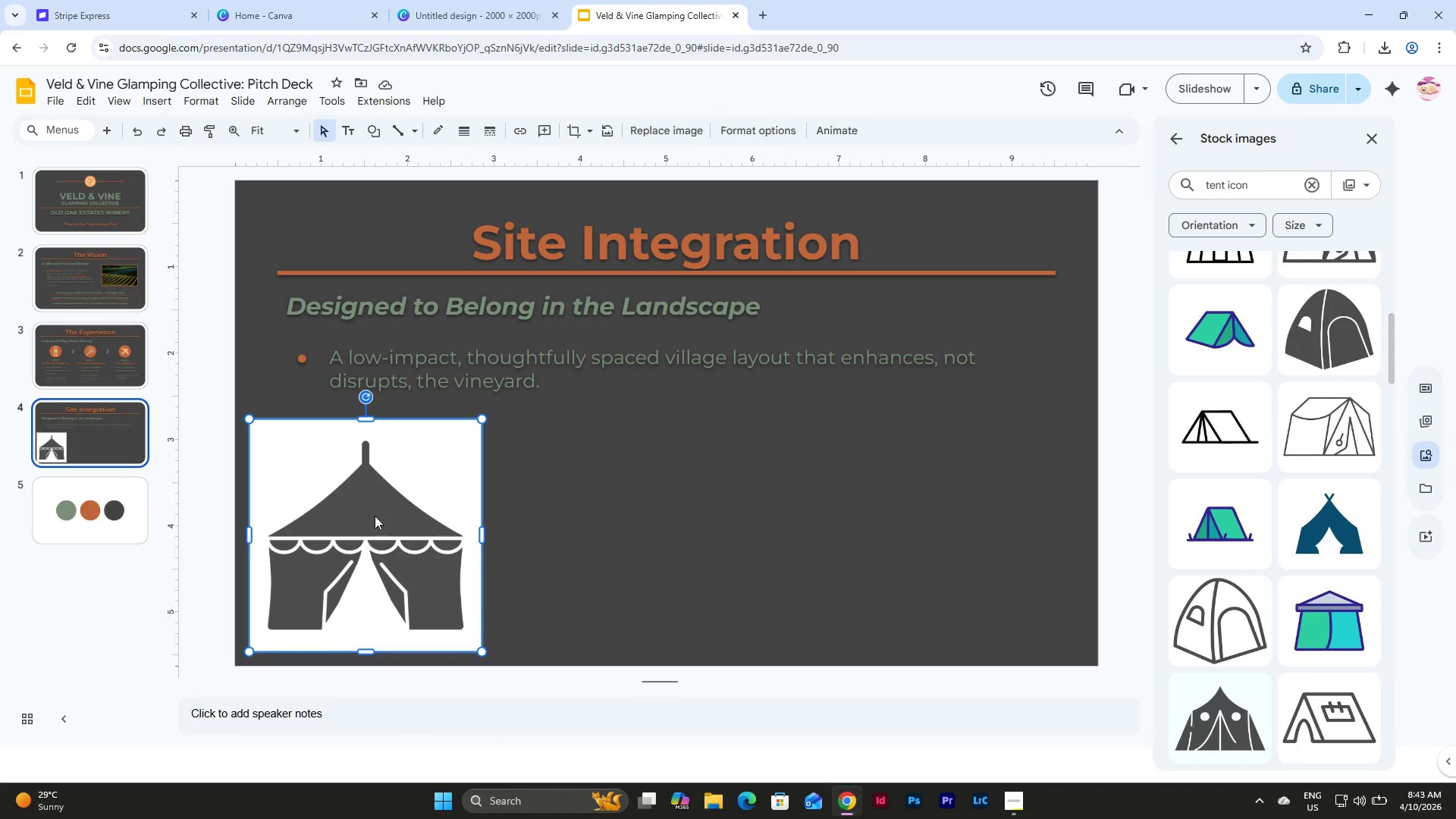 
key(Backspace)
 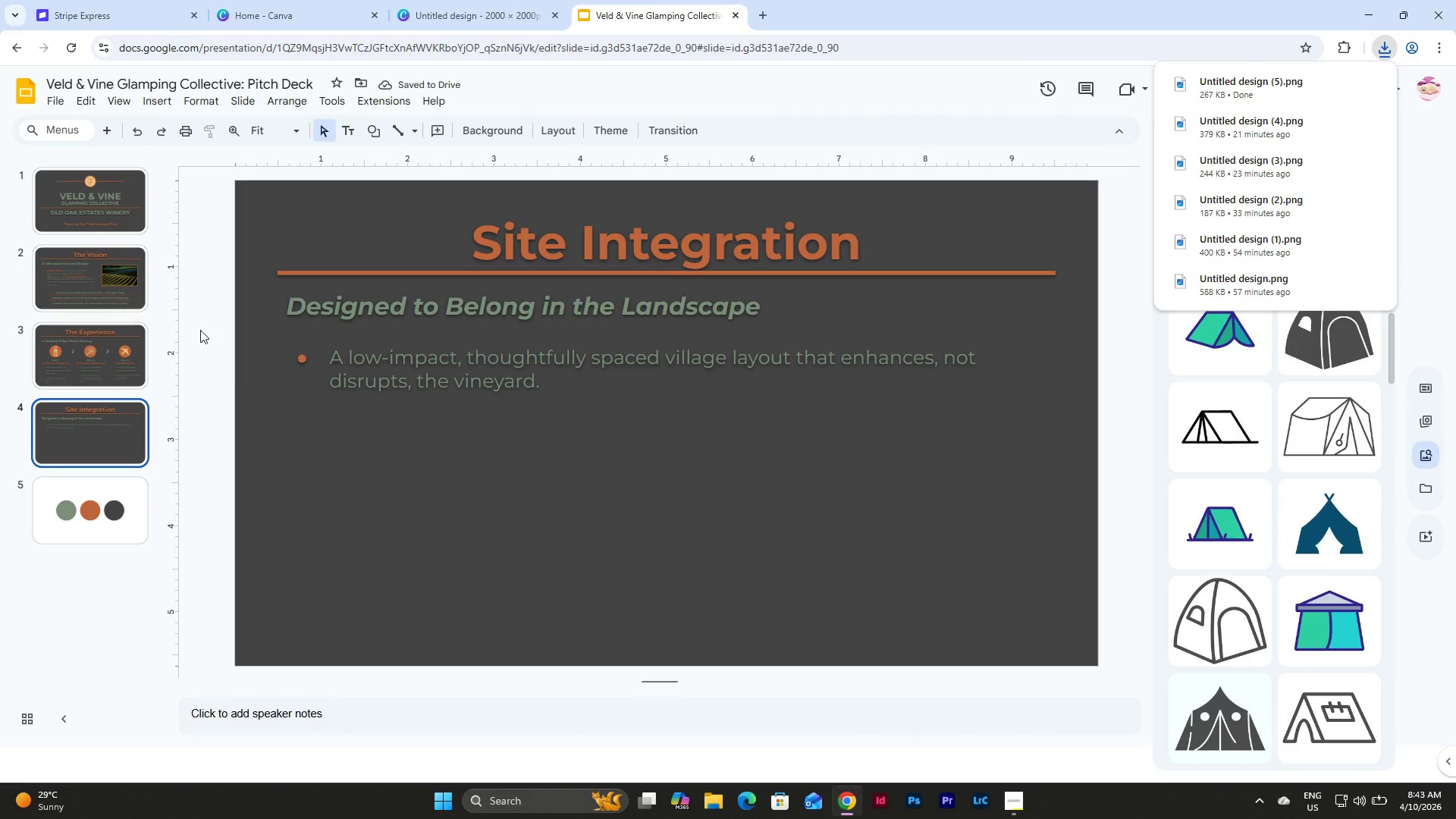 
wait(6.53)
 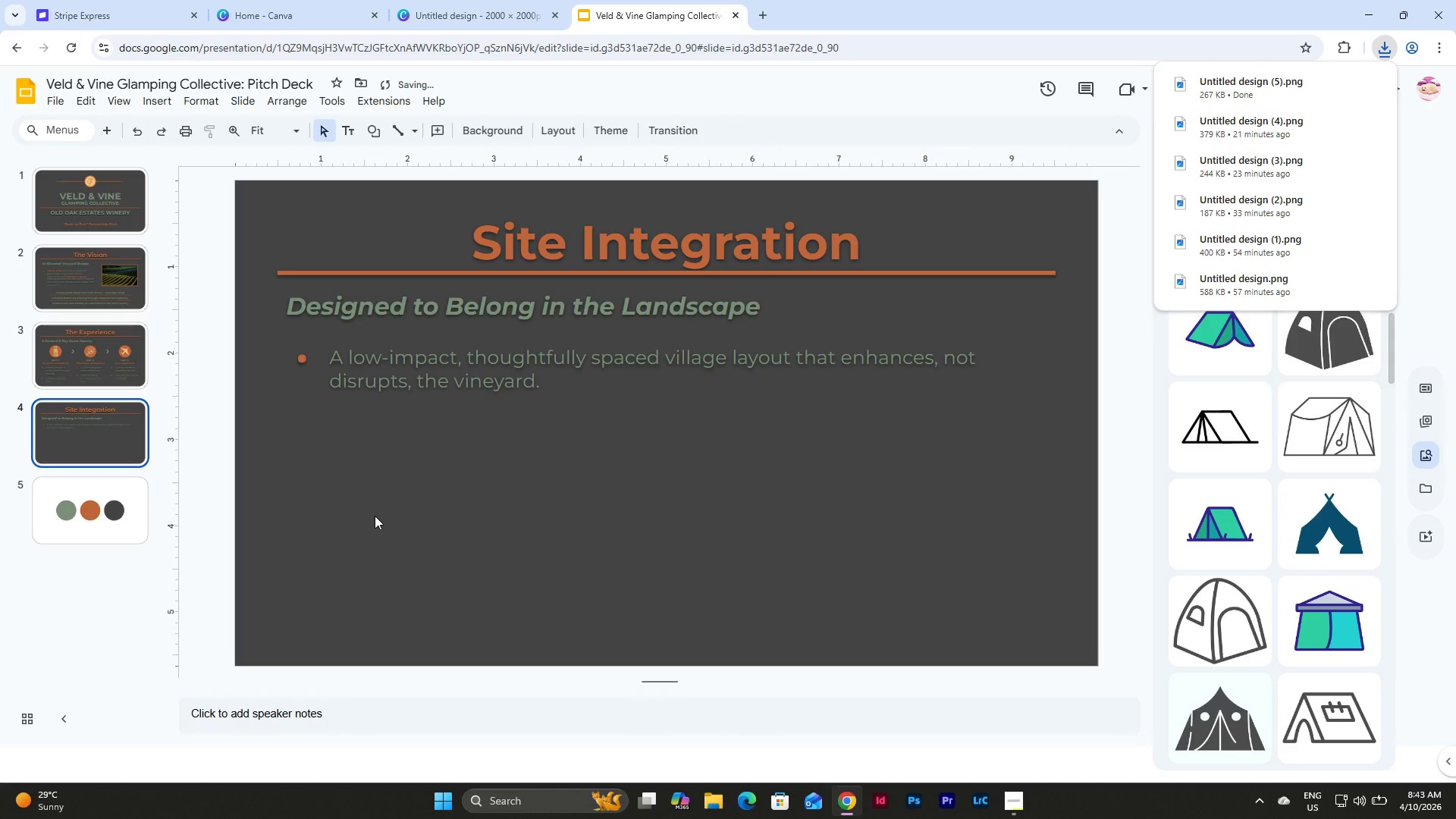 
left_click([123, 363])
 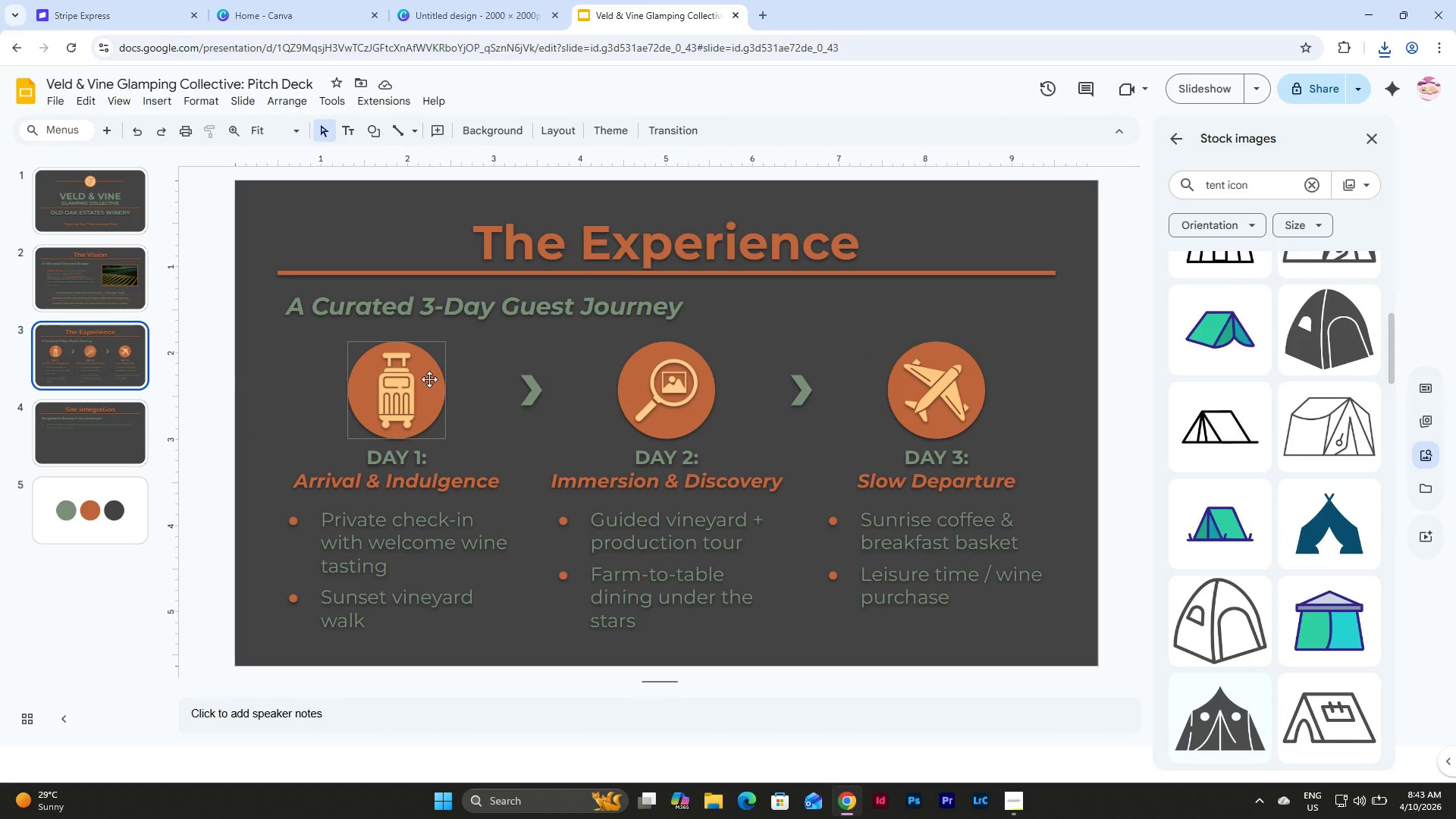 
left_click([429, 379])
 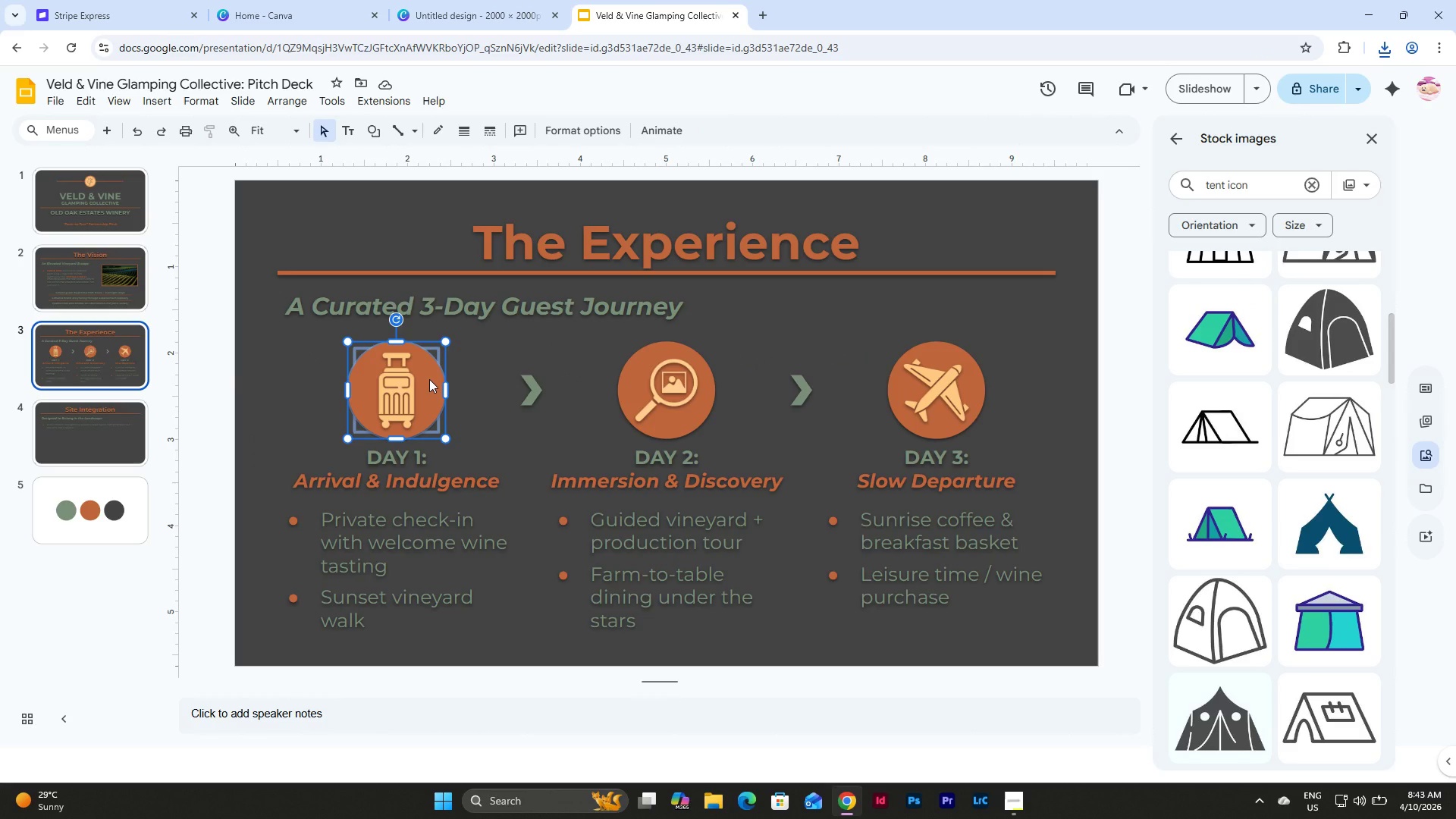 
key(Control+C)
 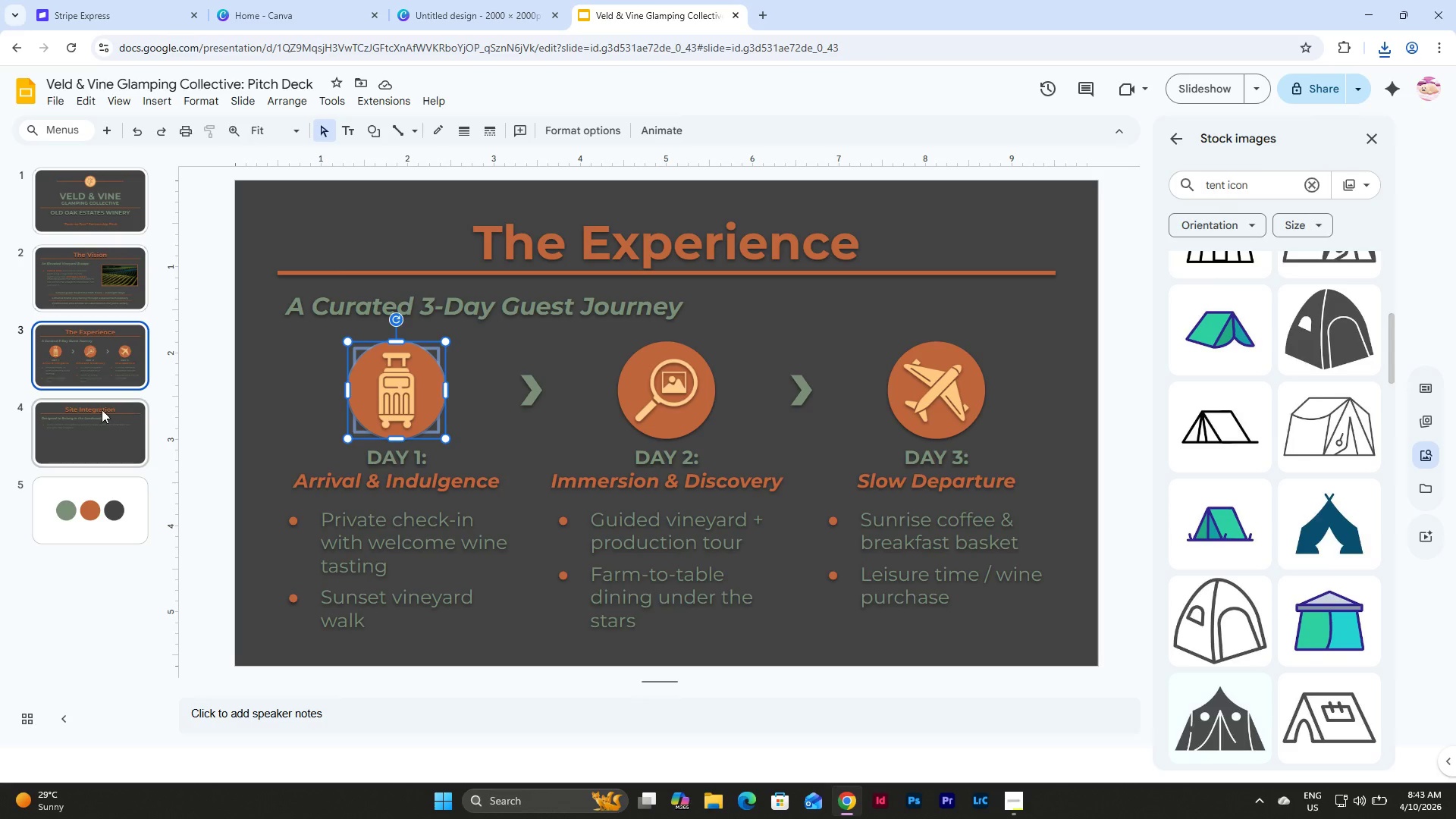 
left_click([96, 419])
 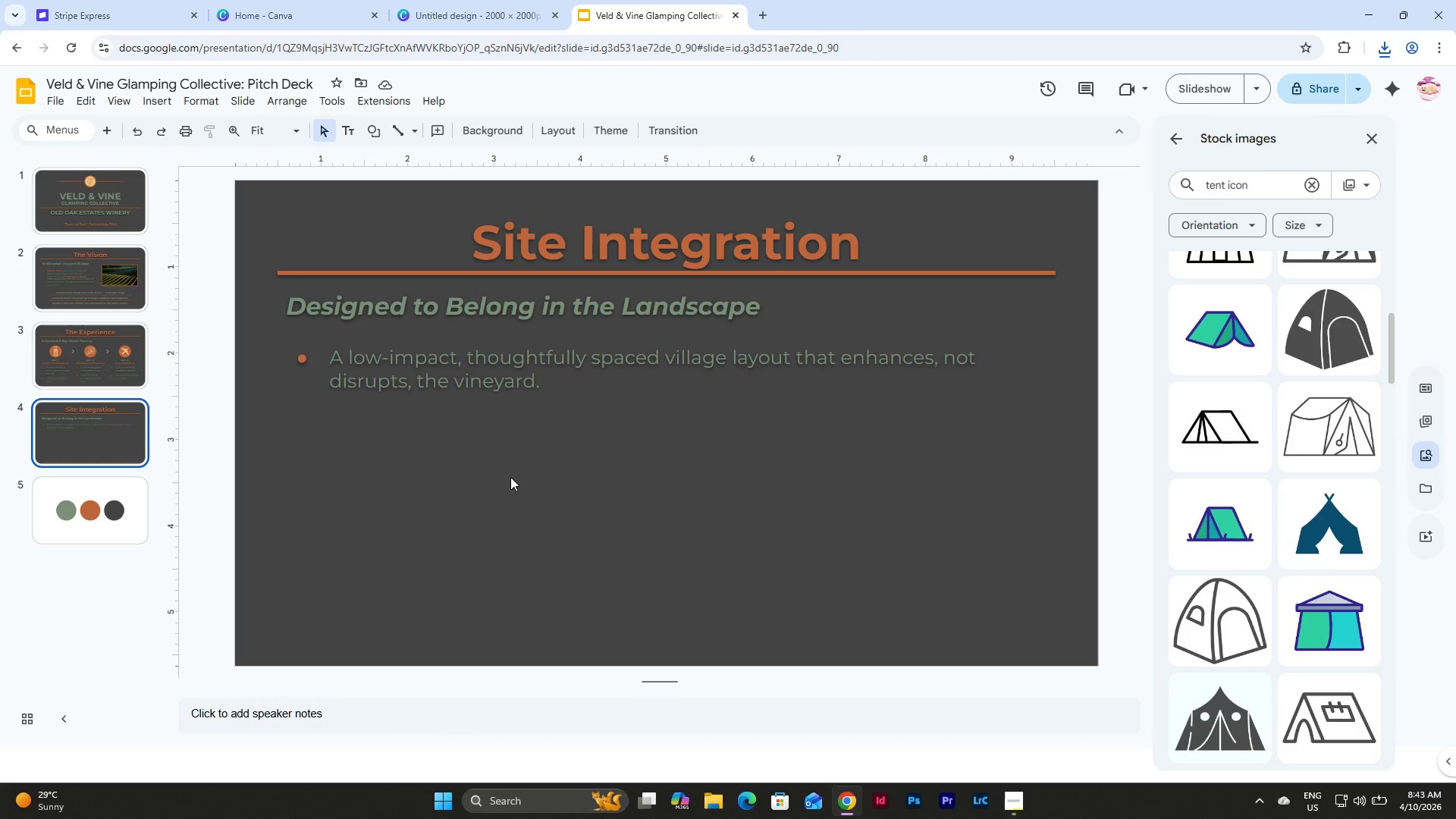 
left_click([510, 477])
 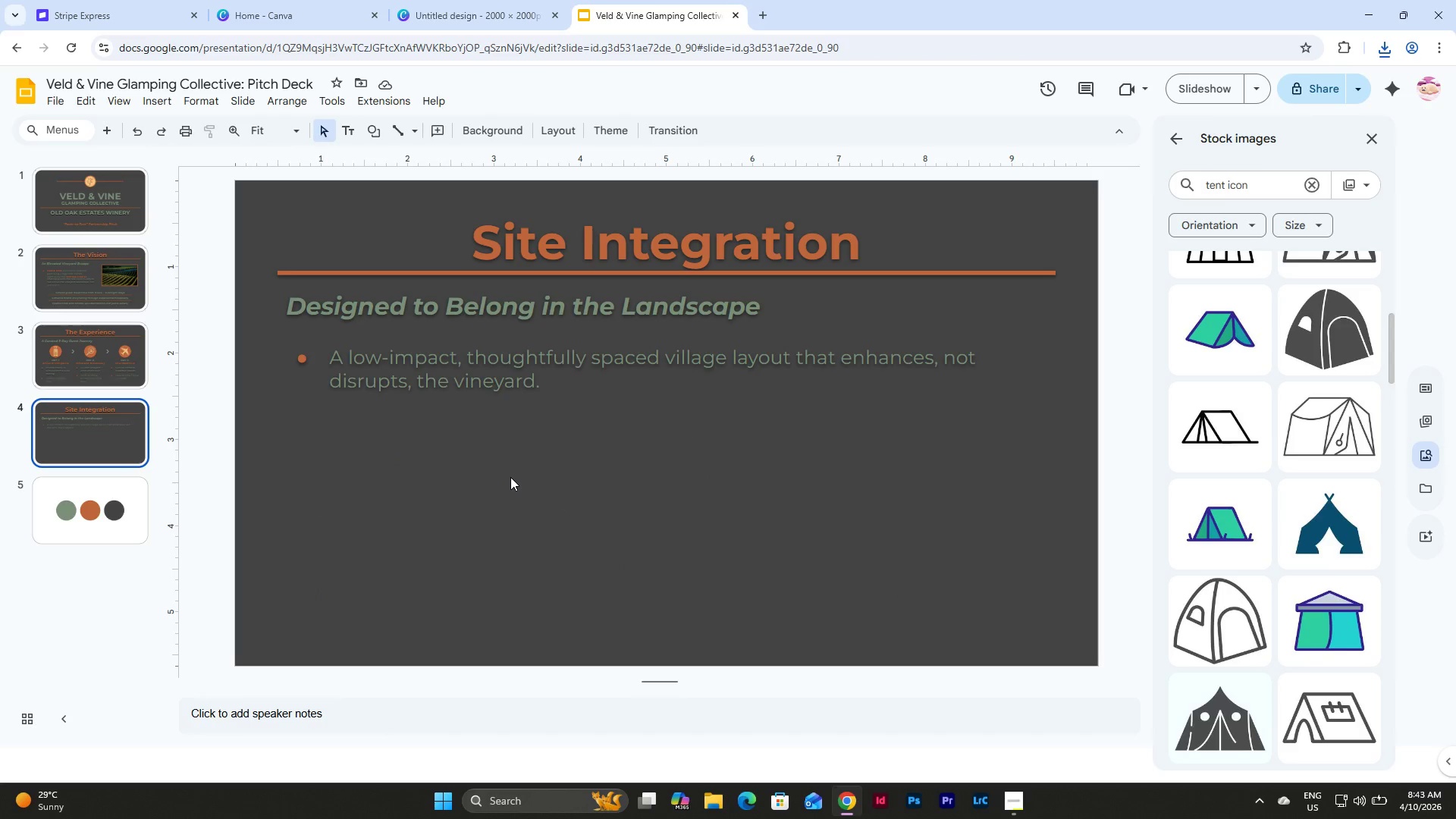 
key(Control+V)
 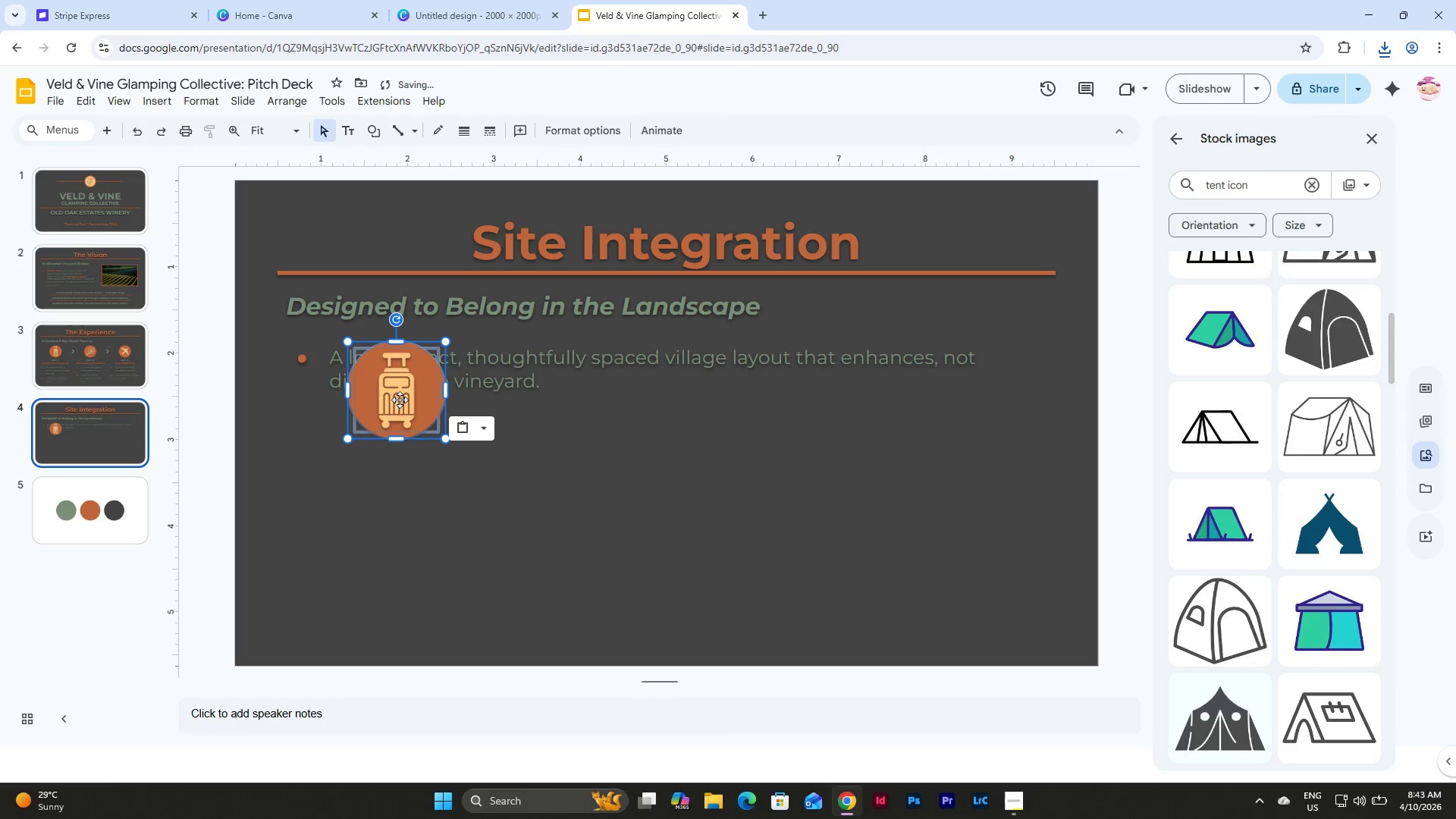 
left_click_drag(start_coordinate=[397, 397], to_coordinate=[394, 472])
 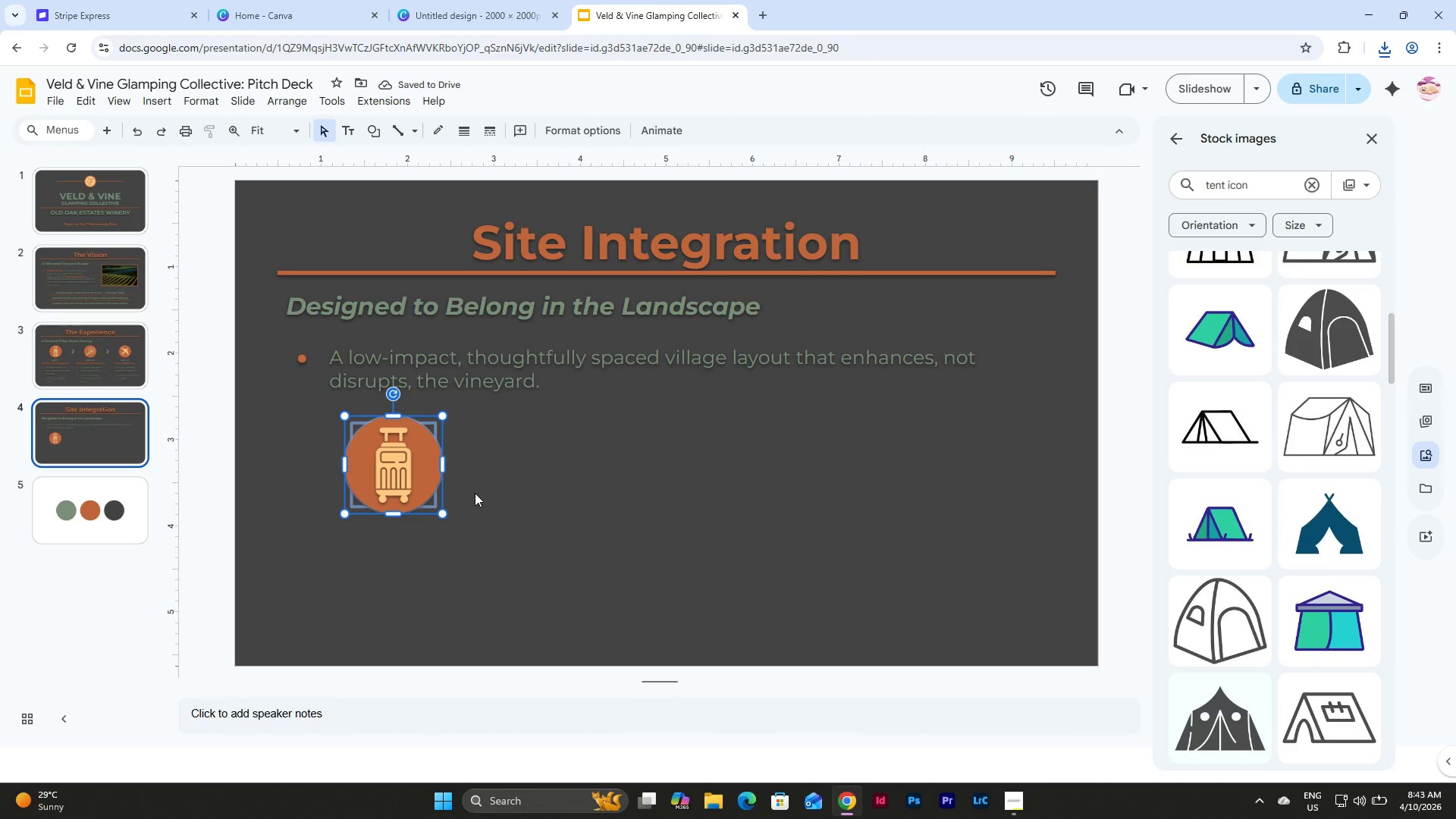 
left_click([482, 493])
 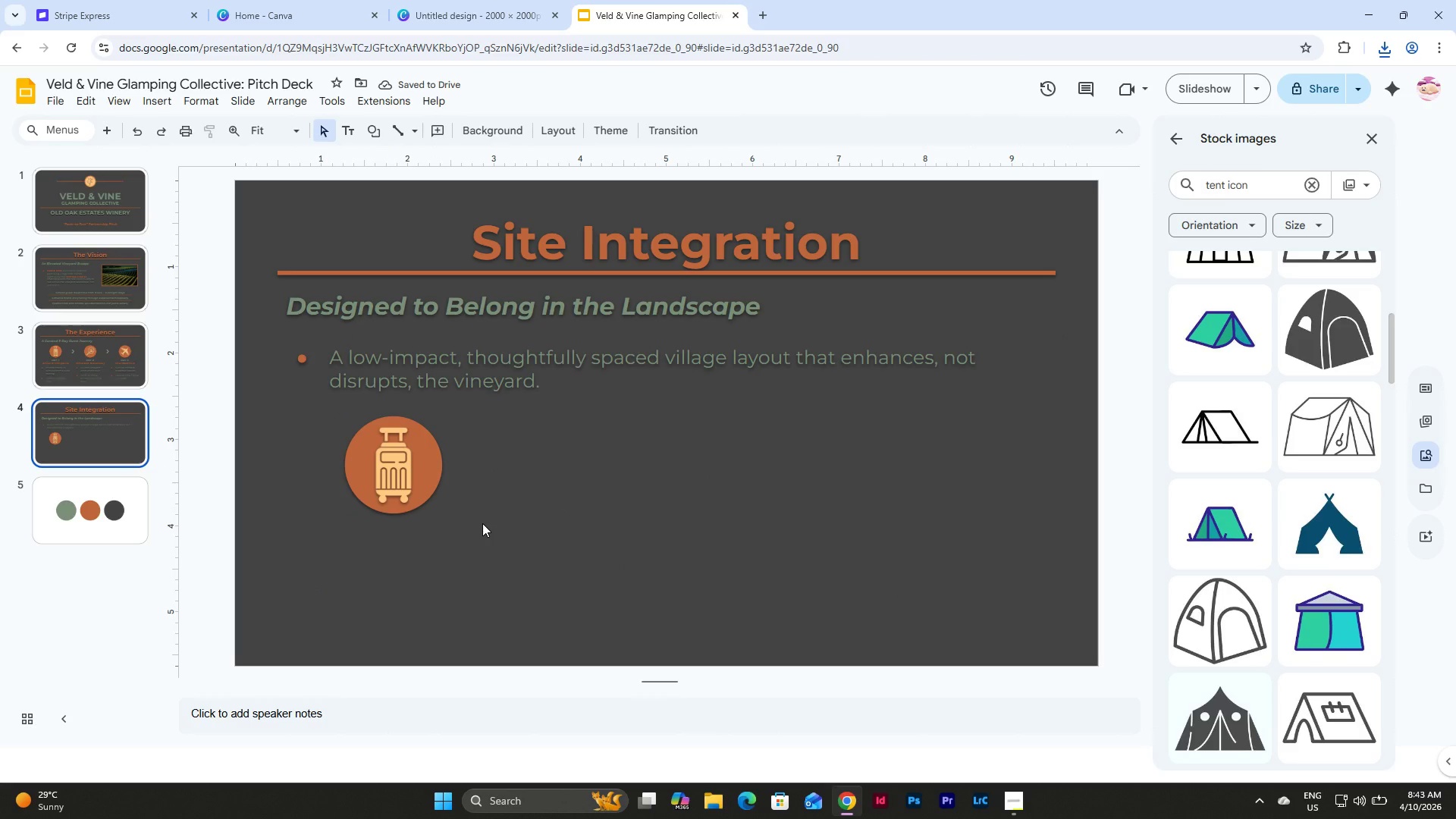 
left_click_drag(start_coordinate=[482, 523], to_coordinate=[394, 463])
 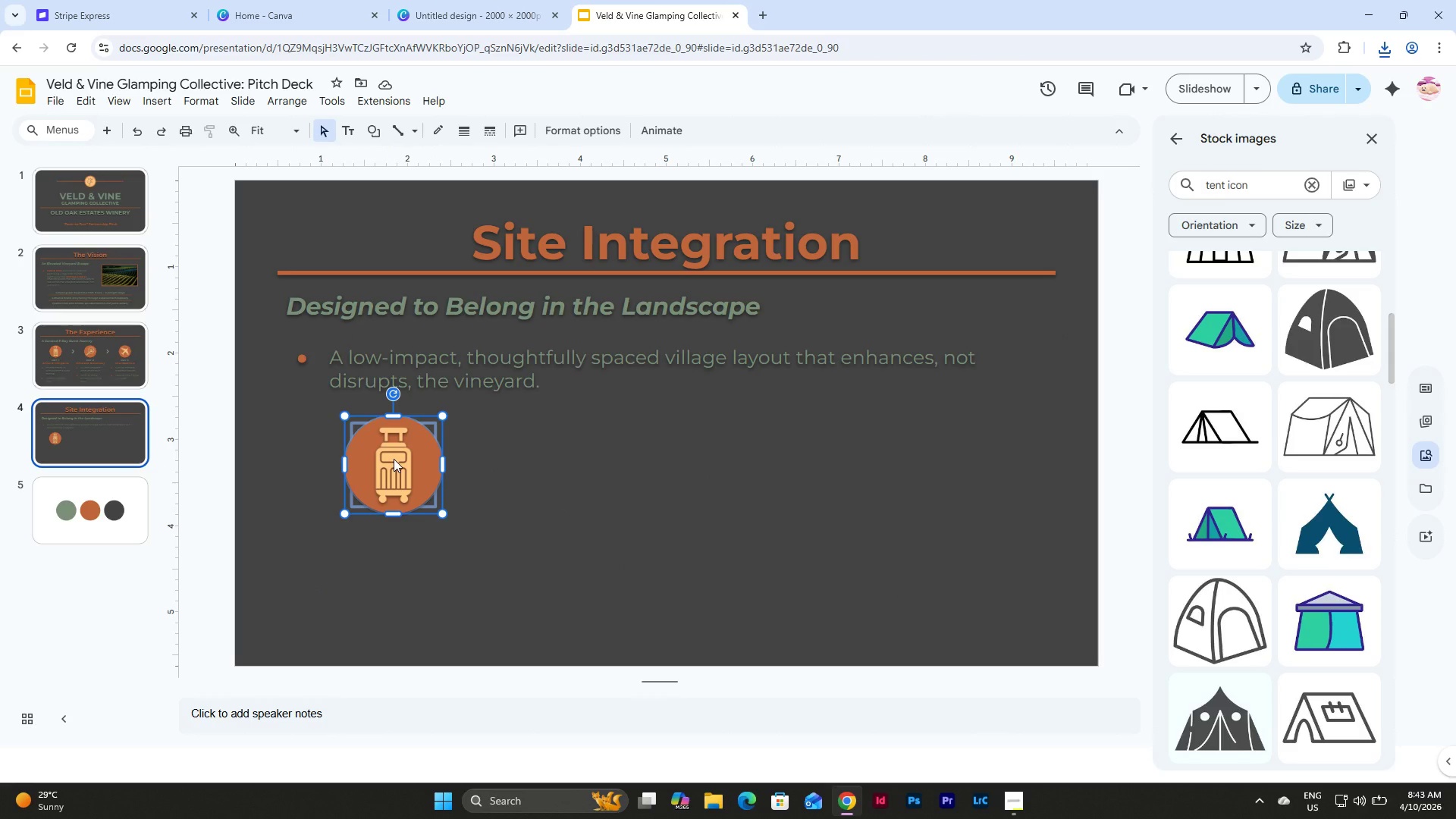 
wait(7.19)
 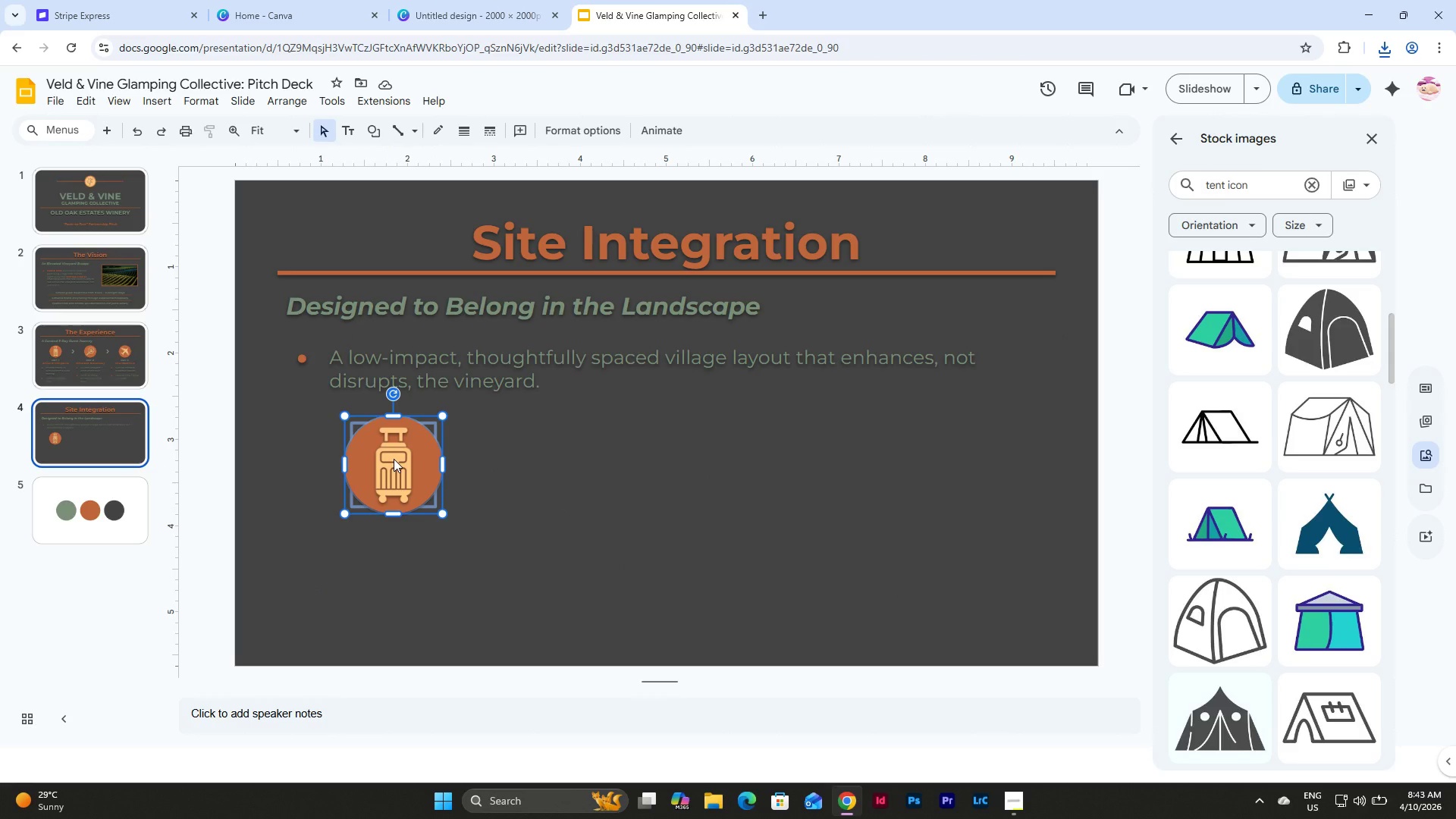 
left_click_drag(start_coordinate=[392, 464], to_coordinate=[377, 463])
 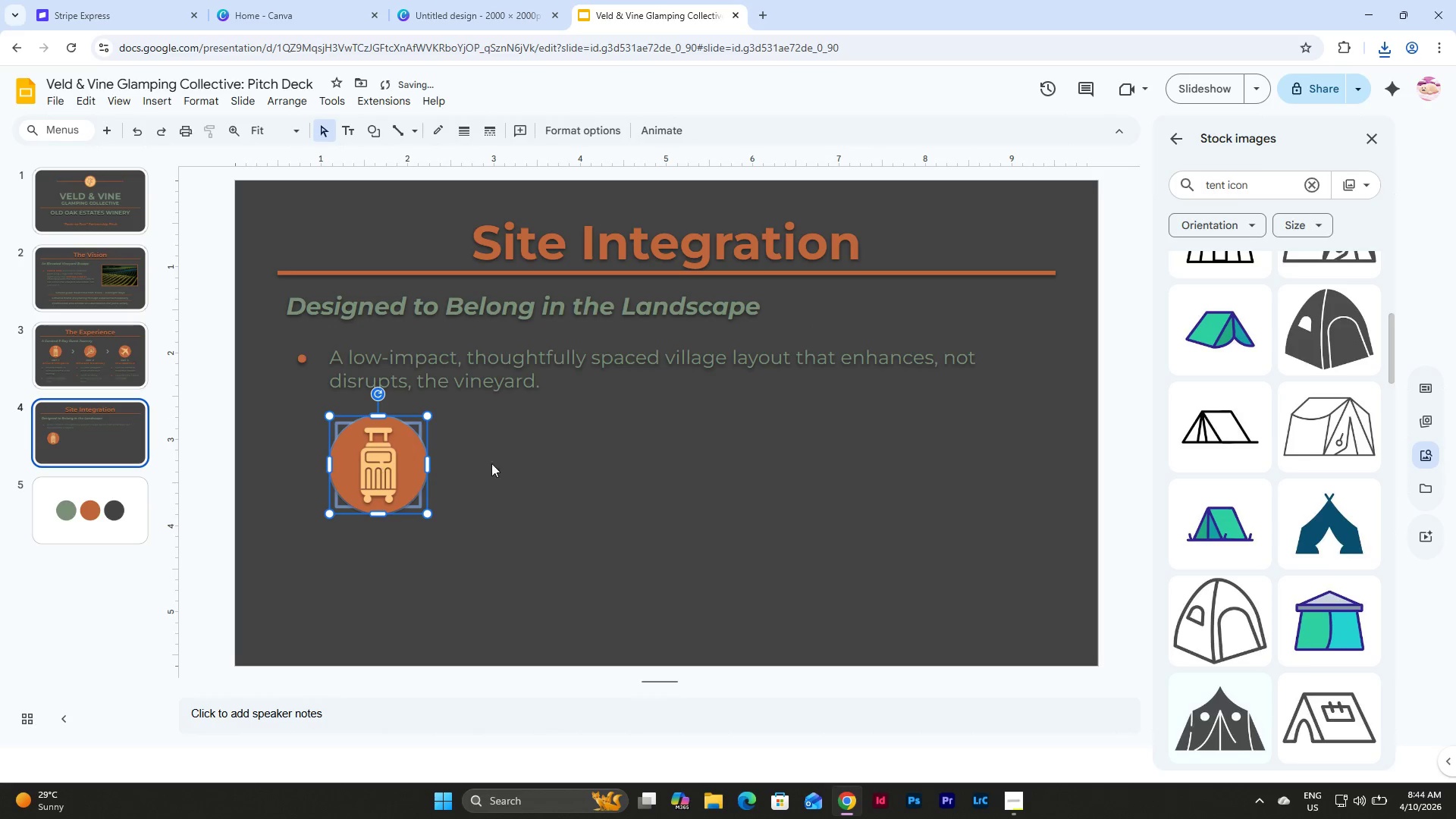 
left_click([527, 465])
 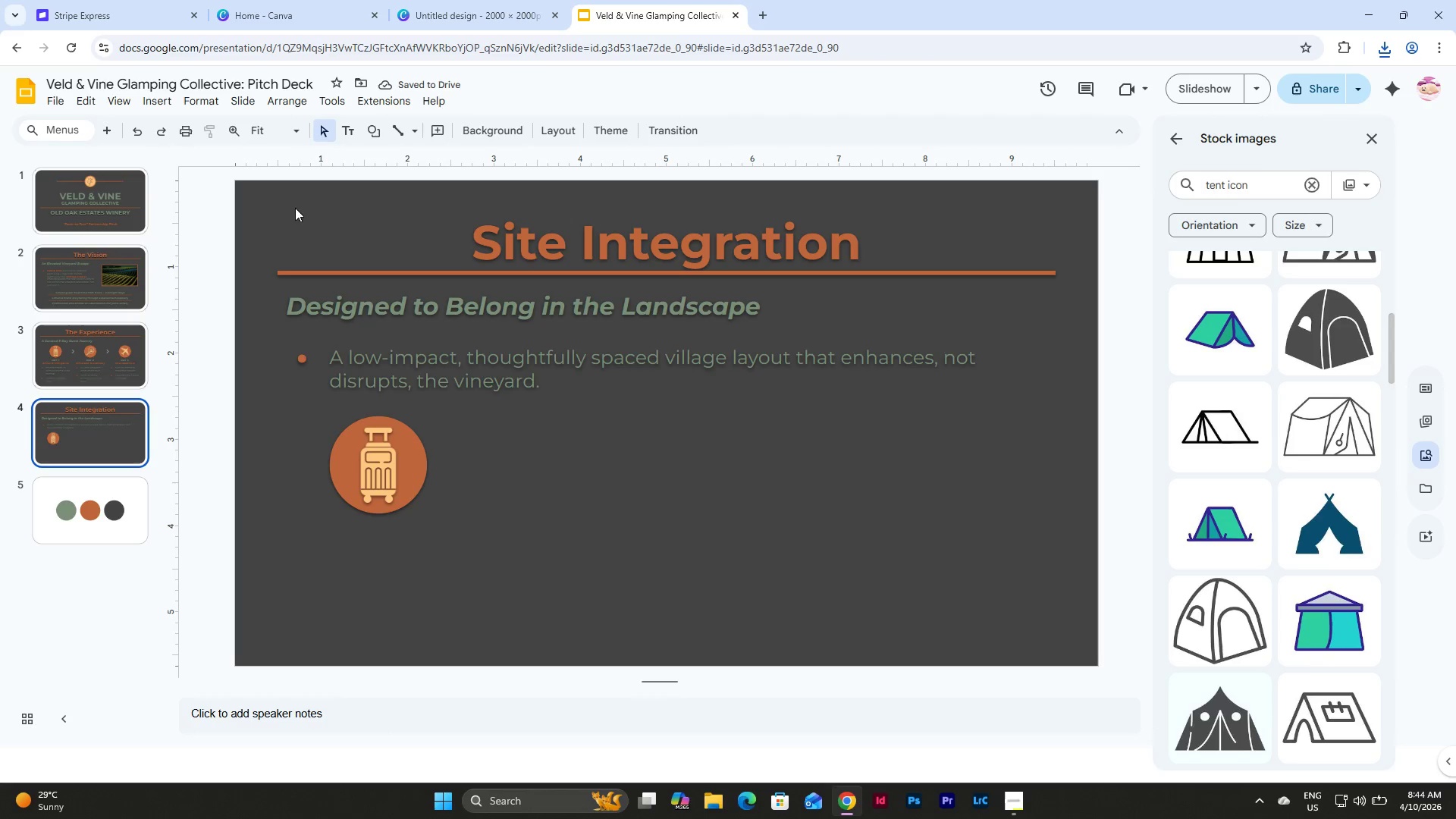 
left_click_drag(start_coordinate=[478, 521], to_coordinate=[387, 457])
 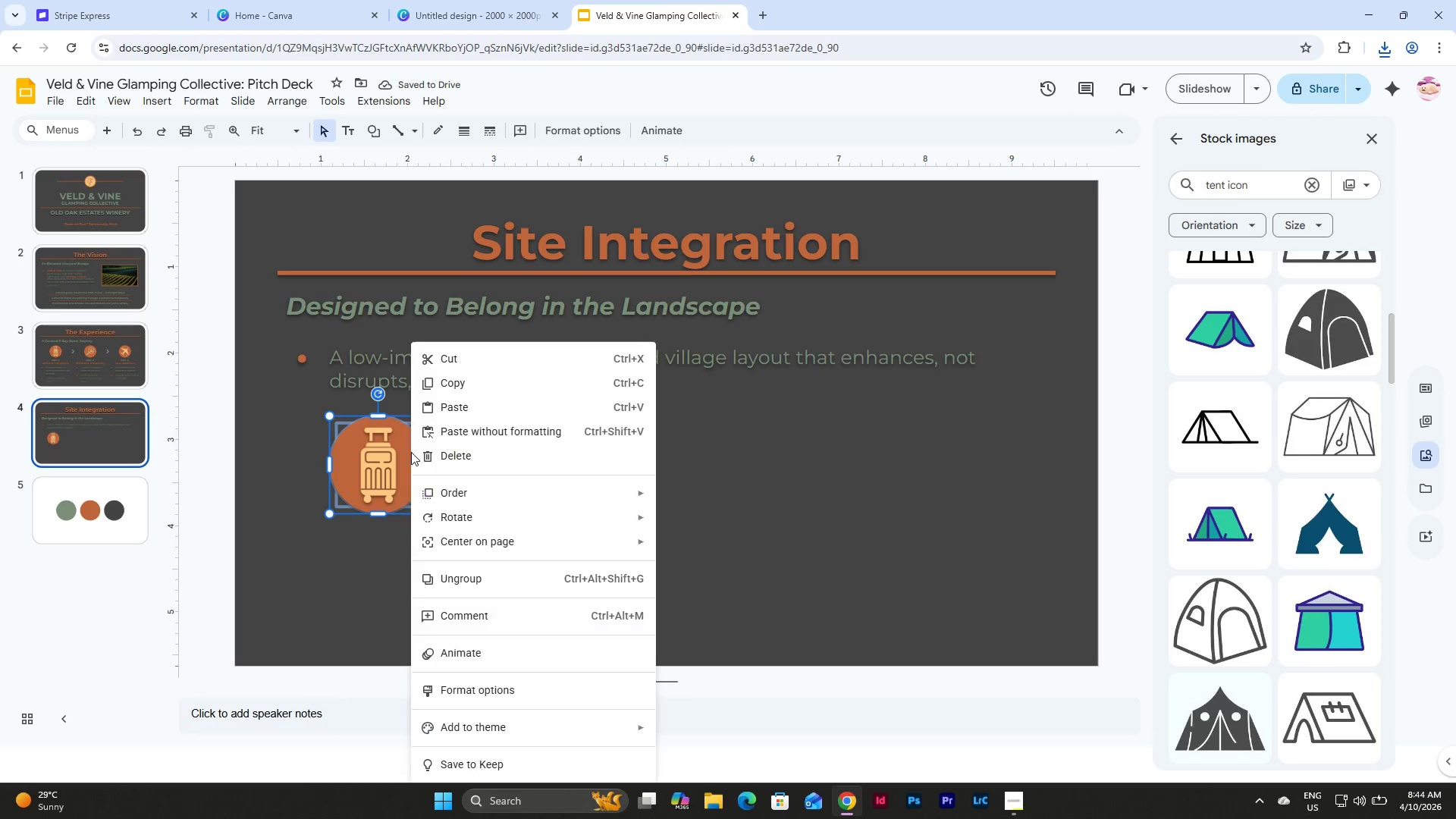 
double_click([411, 452])
 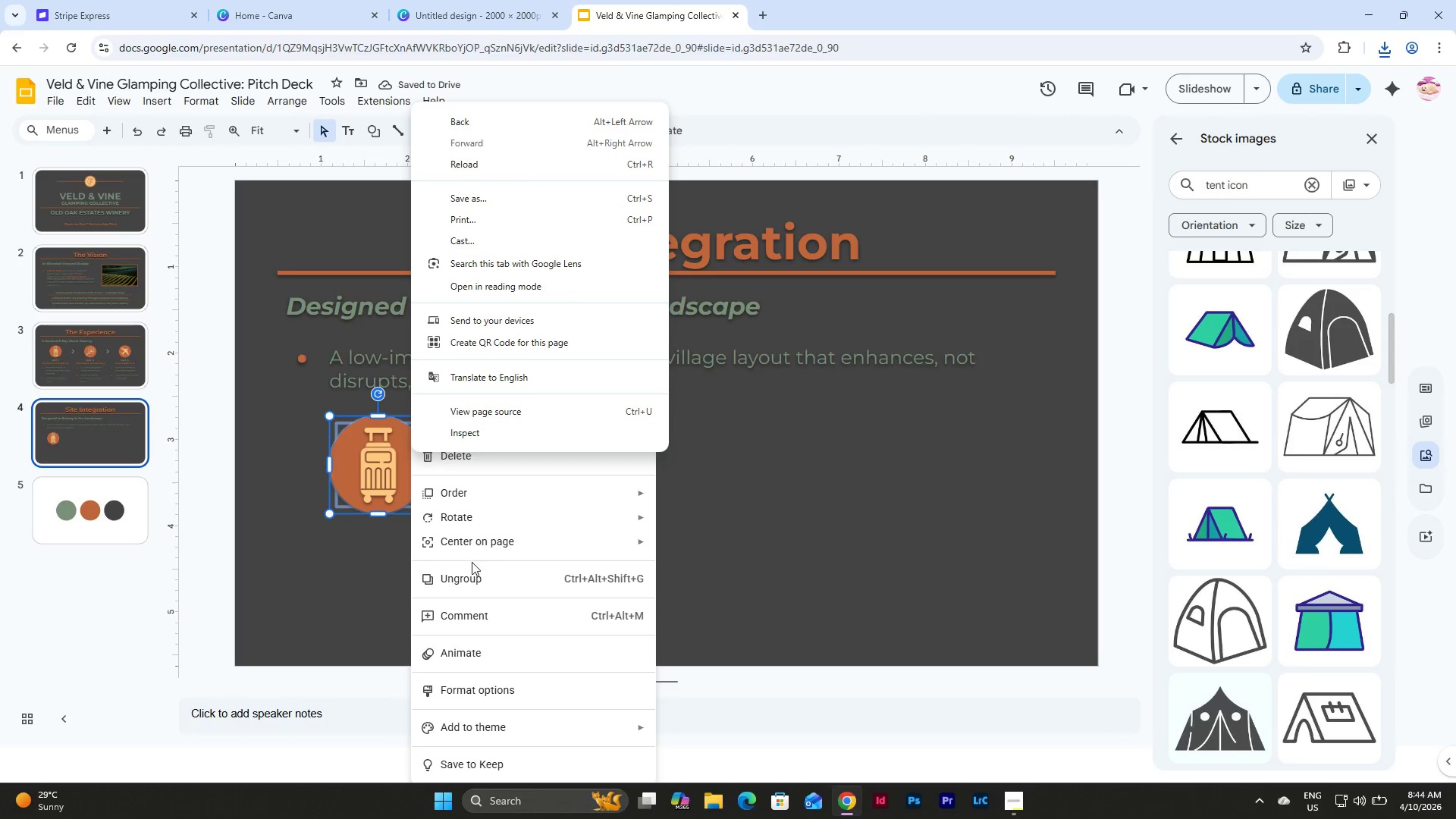 
left_click([466, 582])
 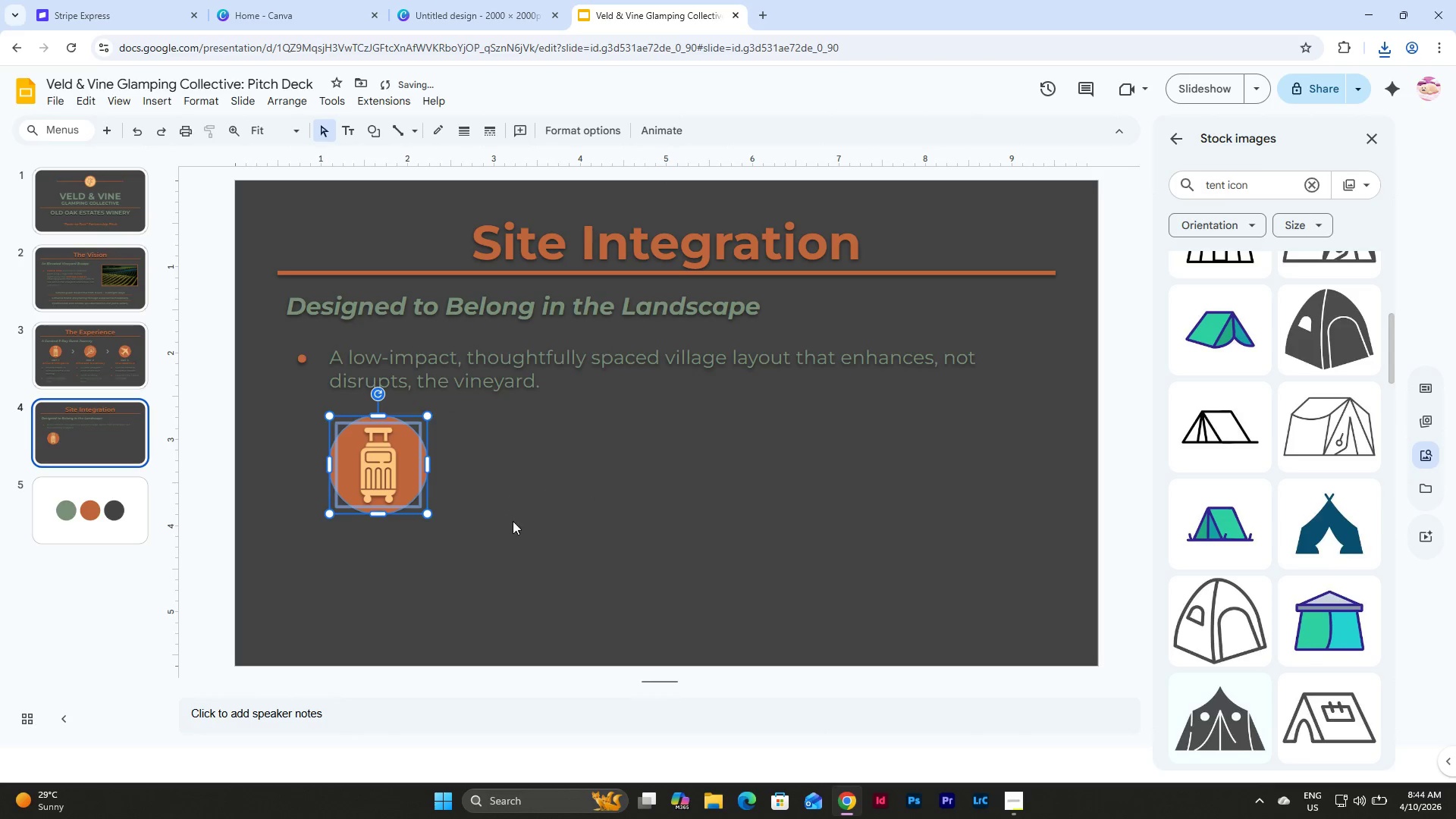 
left_click([515, 517])
 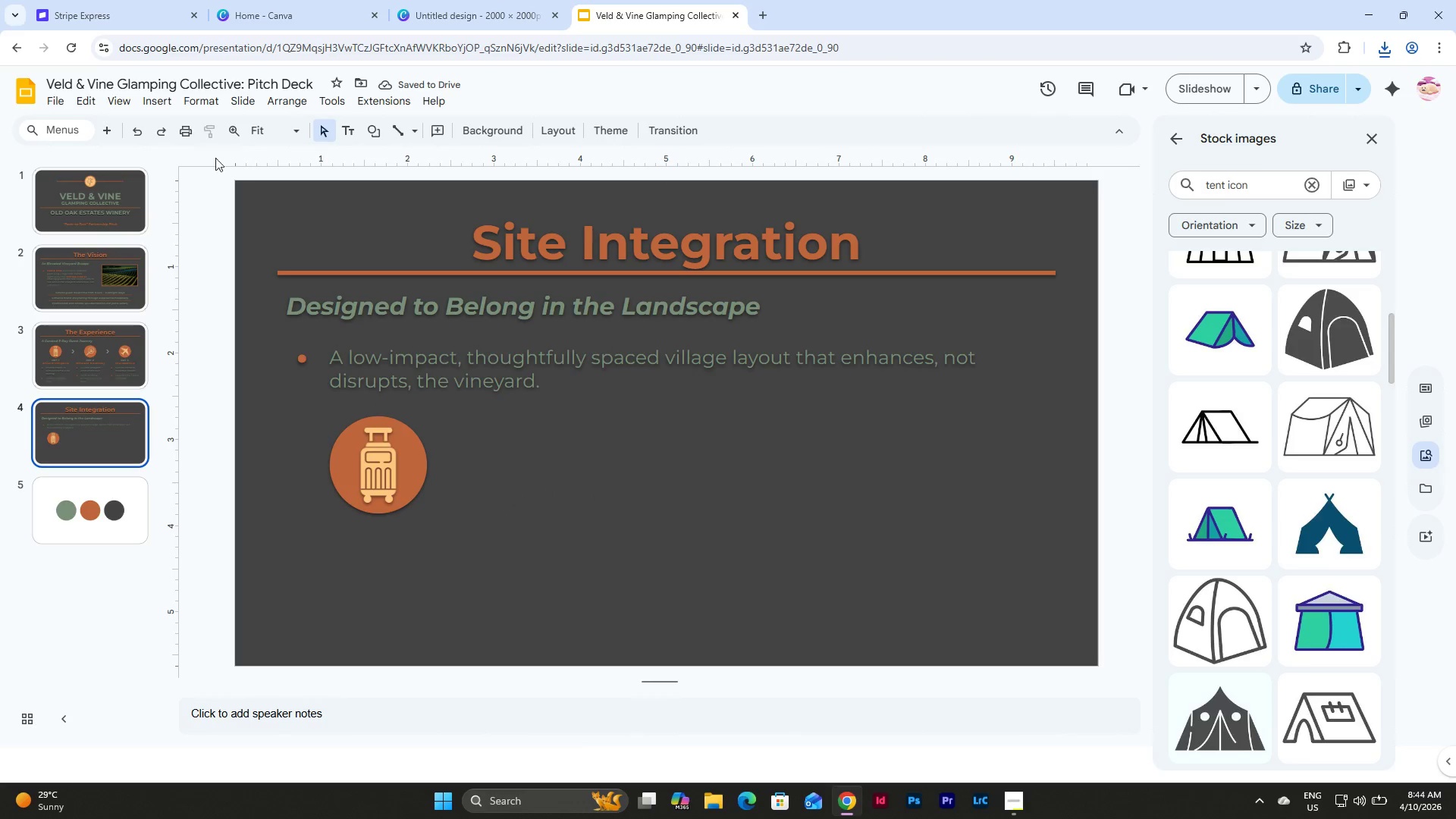 
left_click([162, 98])
 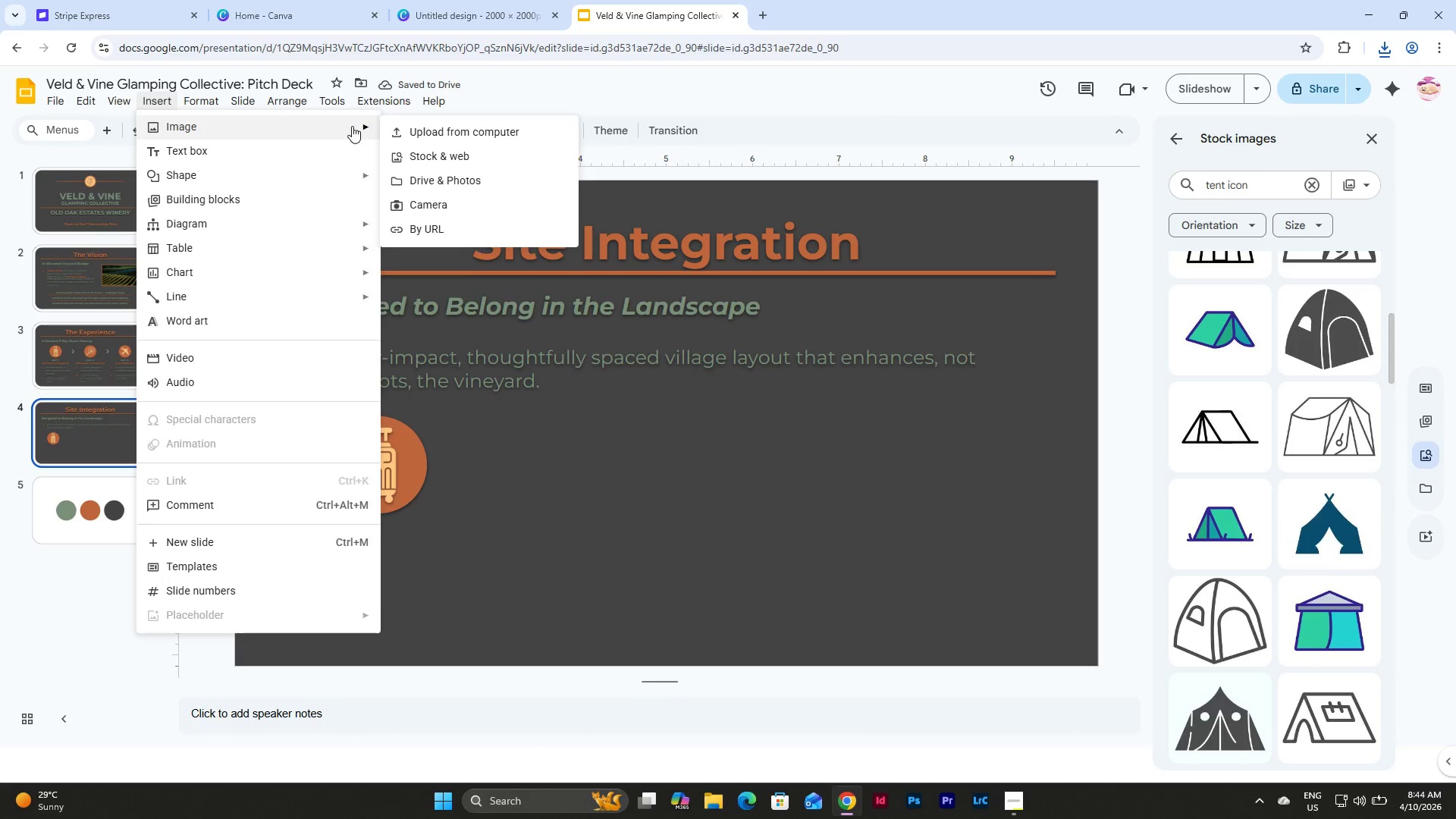 
left_click([419, 126])
 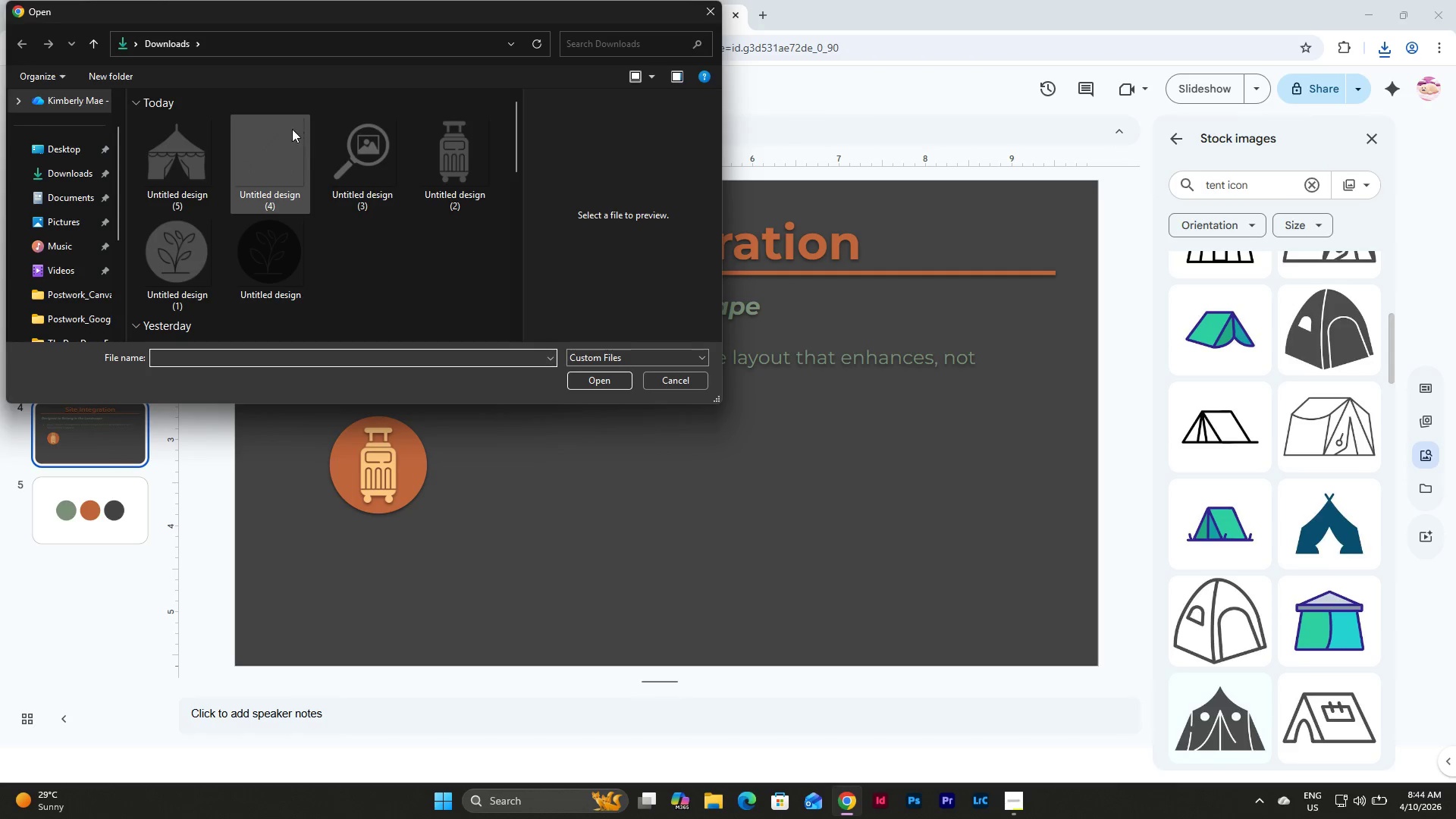 
left_click([183, 154])
 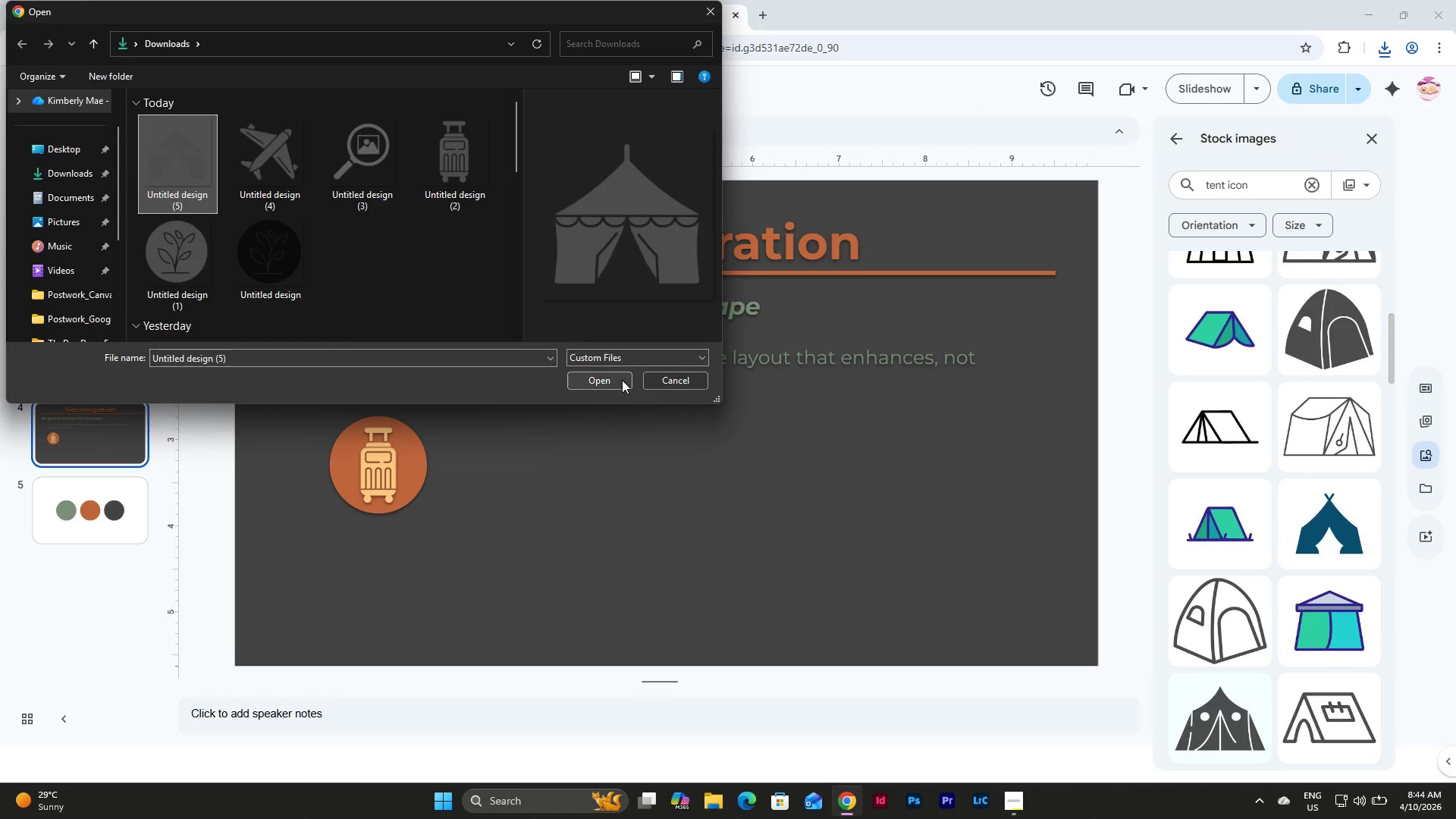 
left_click([620, 381])
 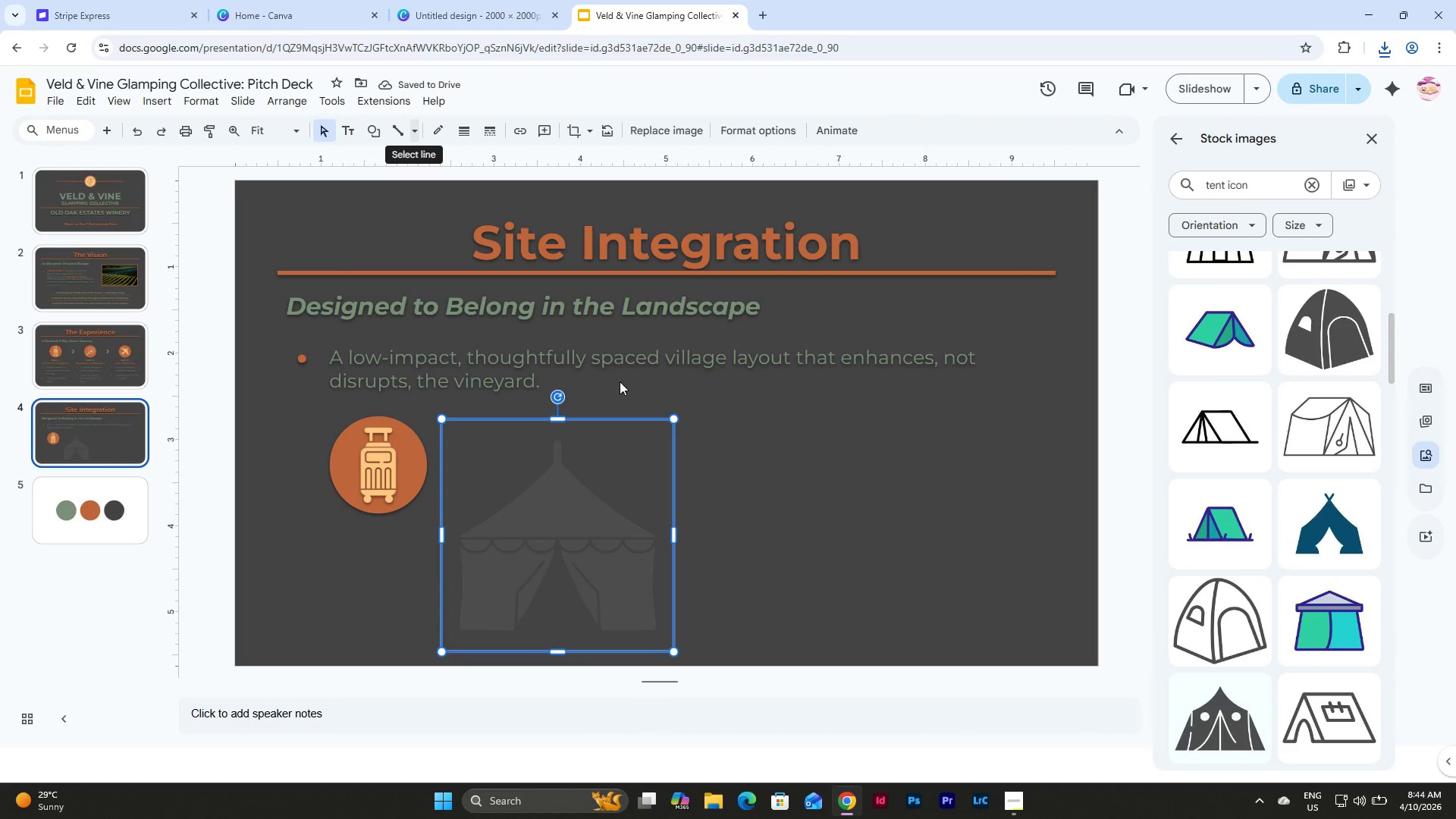 
wait(11.06)
 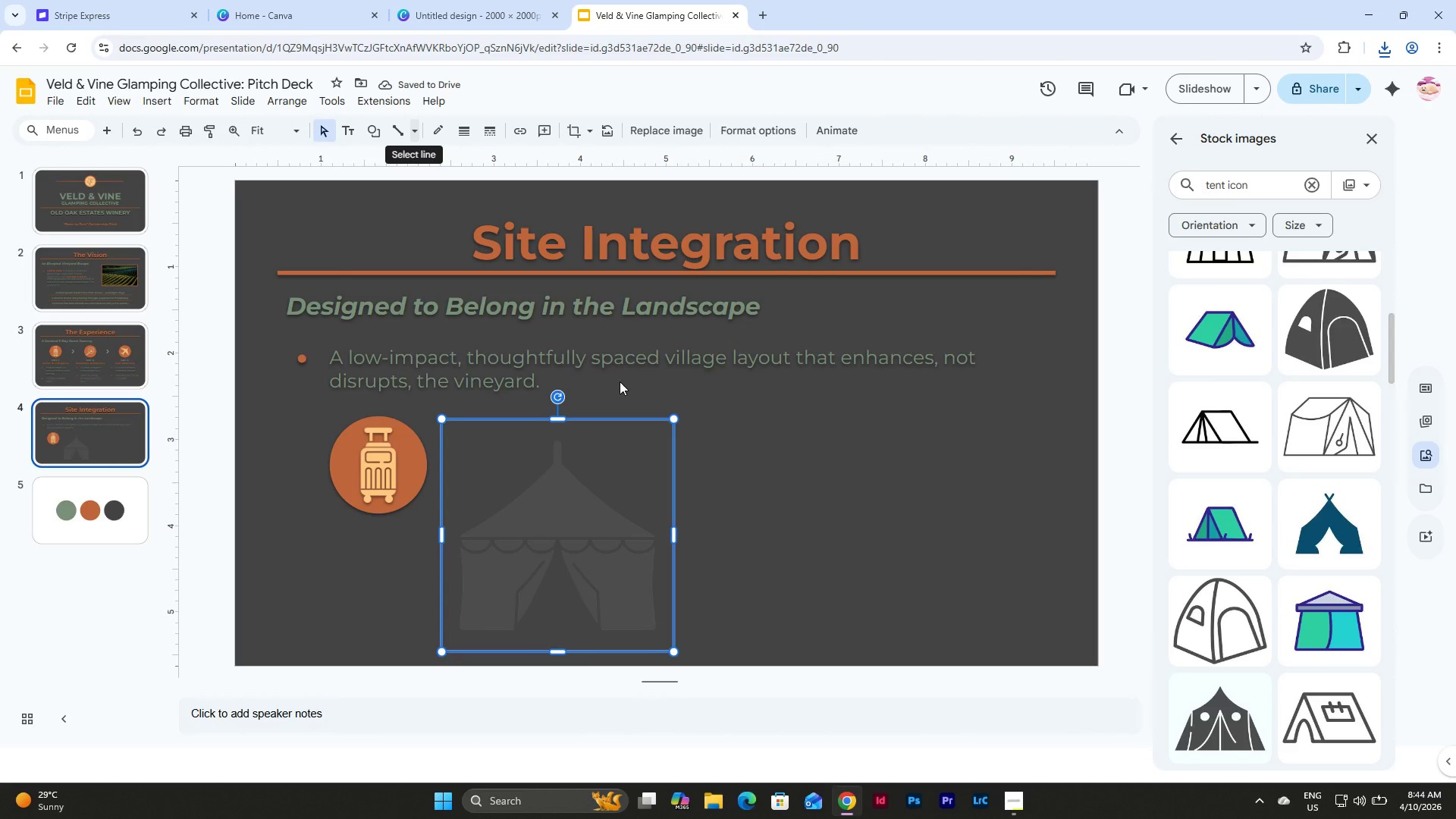 
left_click([766, 129])
 